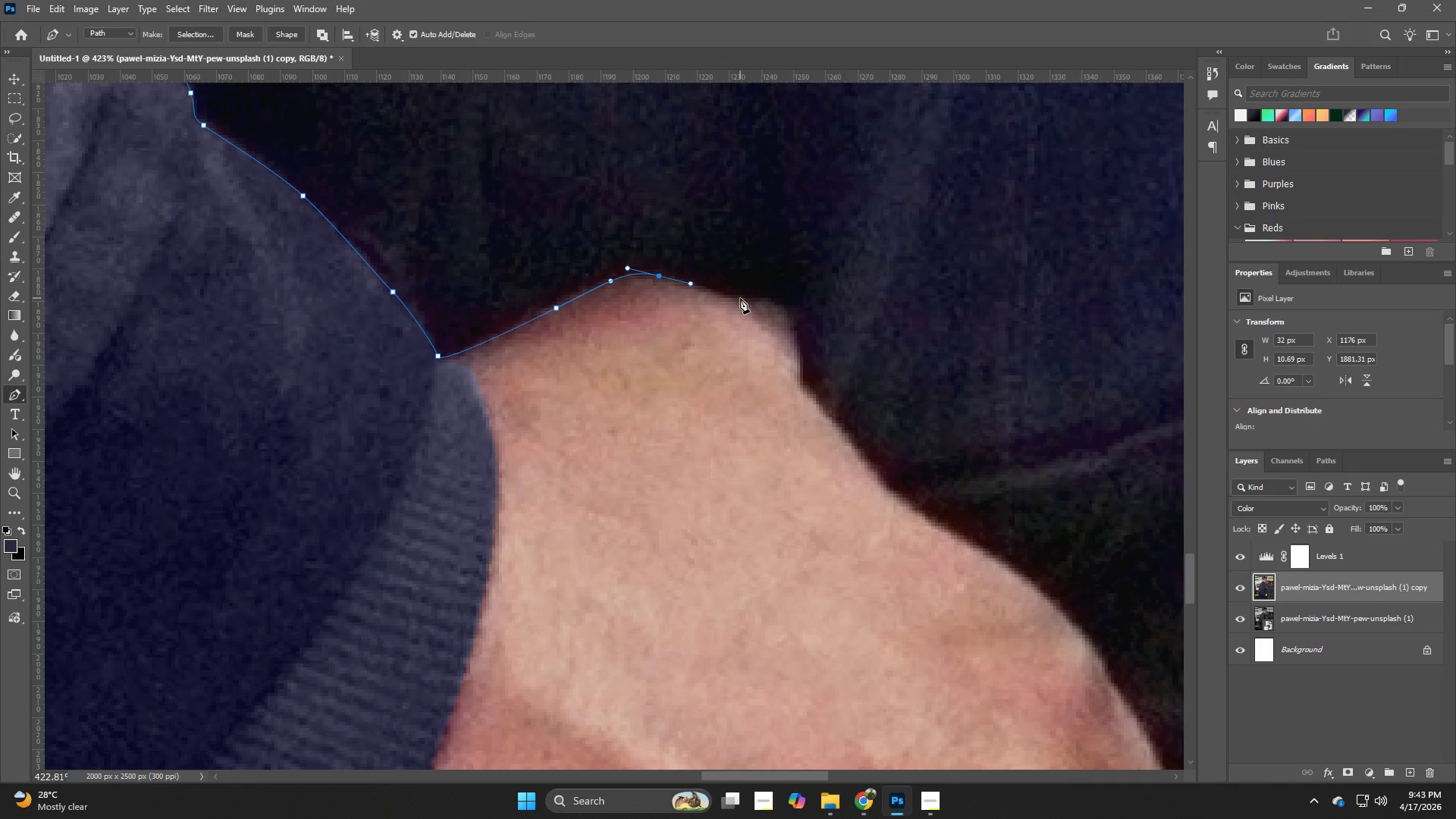 
left_click_drag(start_coordinate=[740, 298], to_coordinate=[756, 297])
 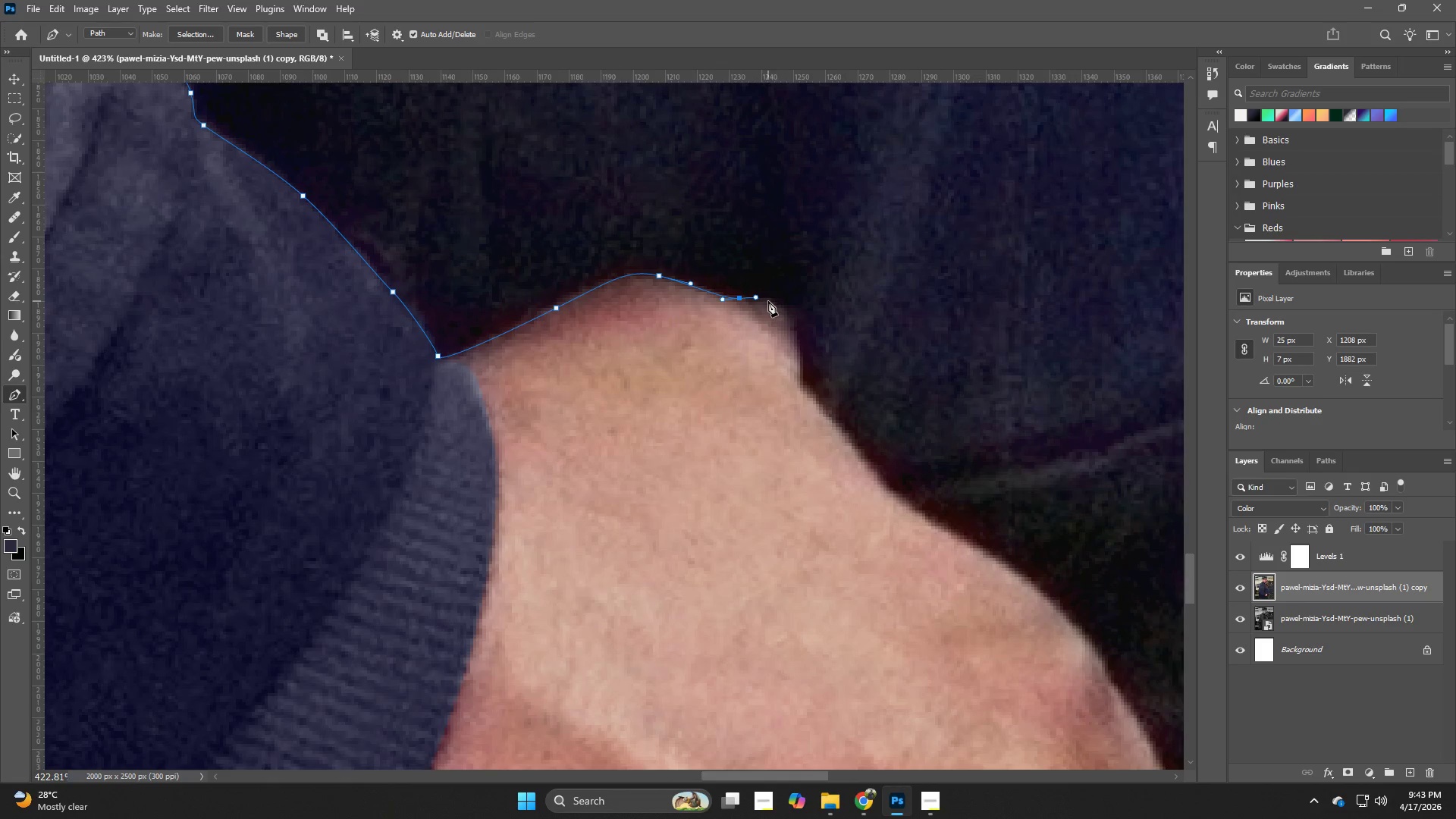 
left_click_drag(start_coordinate=[777, 302], to_coordinate=[789, 306])
 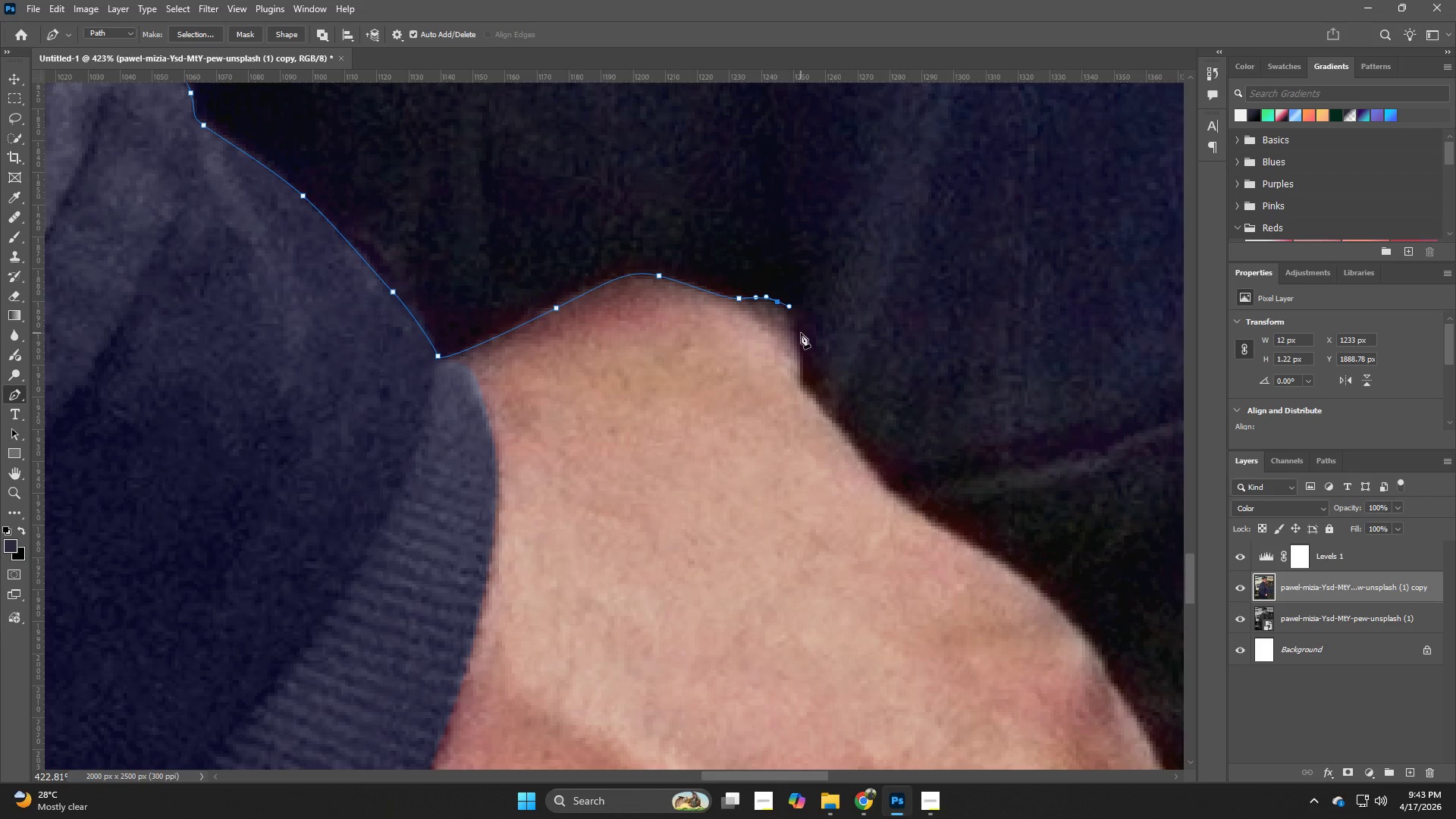 
left_click_drag(start_coordinate=[799, 341], to_coordinate=[798, 359])
 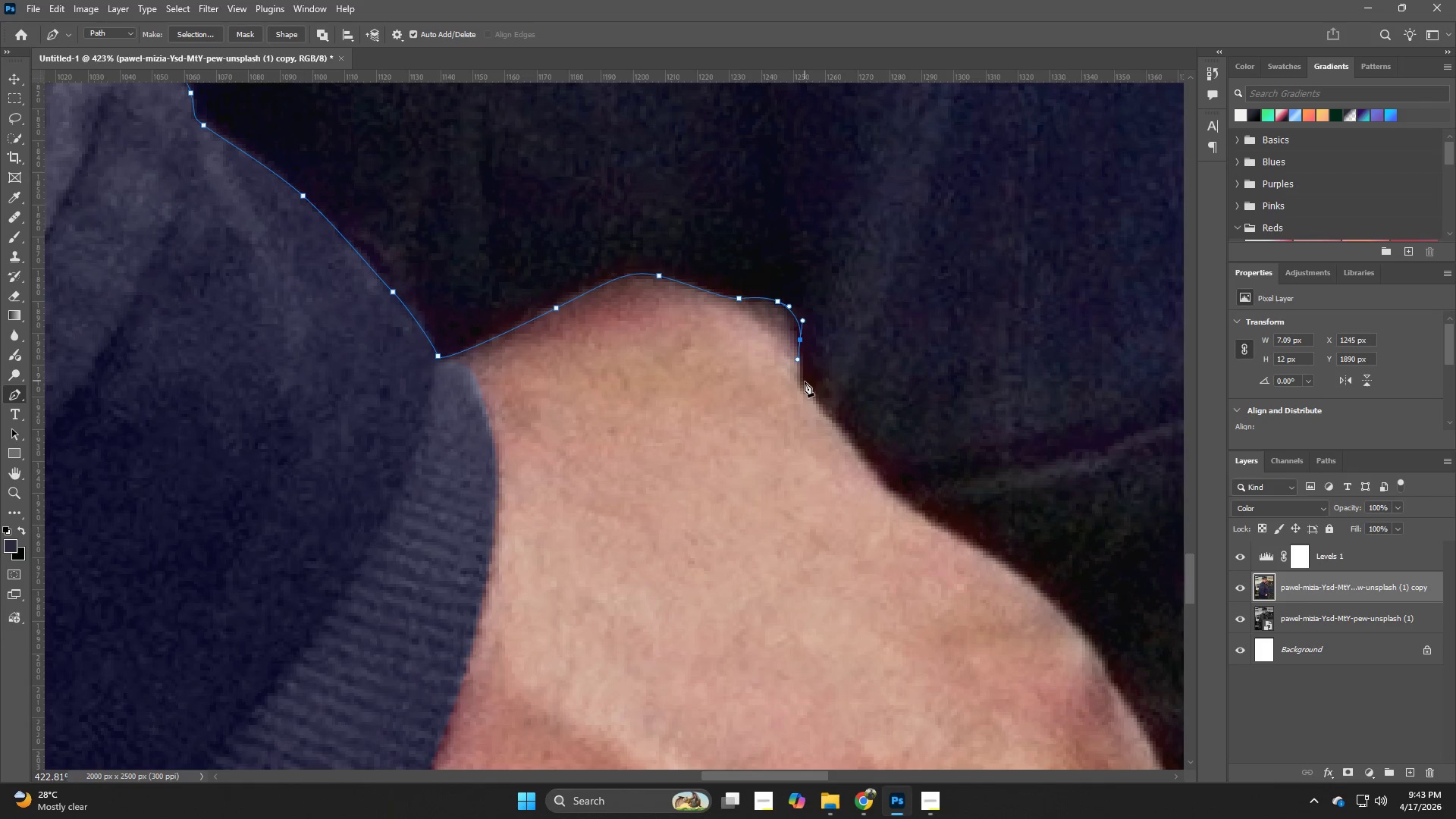 
left_click_drag(start_coordinate=[805, 387], to_coordinate=[817, 406])
 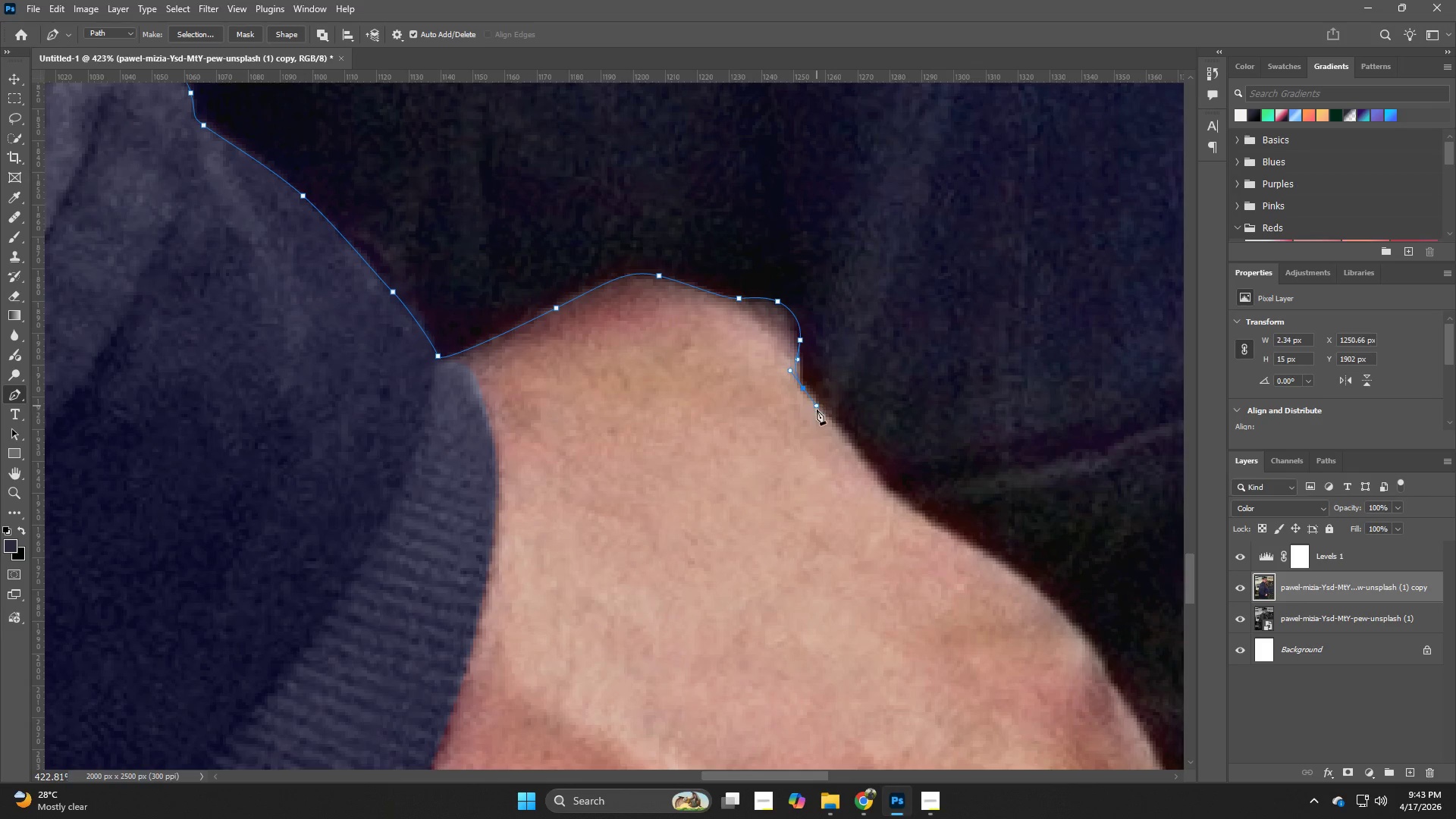 
hold_key(key=Space, duration=0.73)
 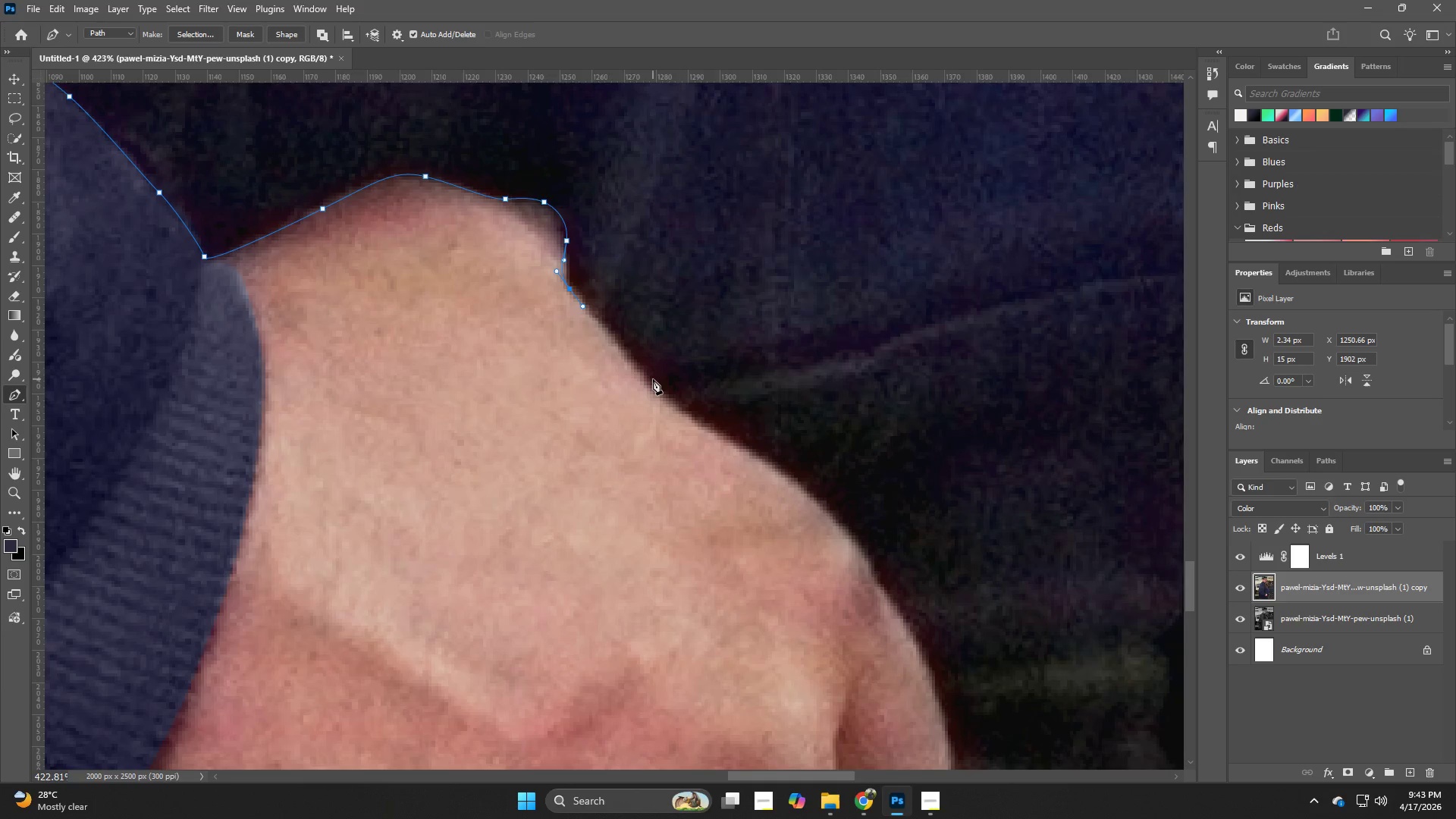 
left_click_drag(start_coordinate=[923, 504], to_coordinate=[689, 404])
 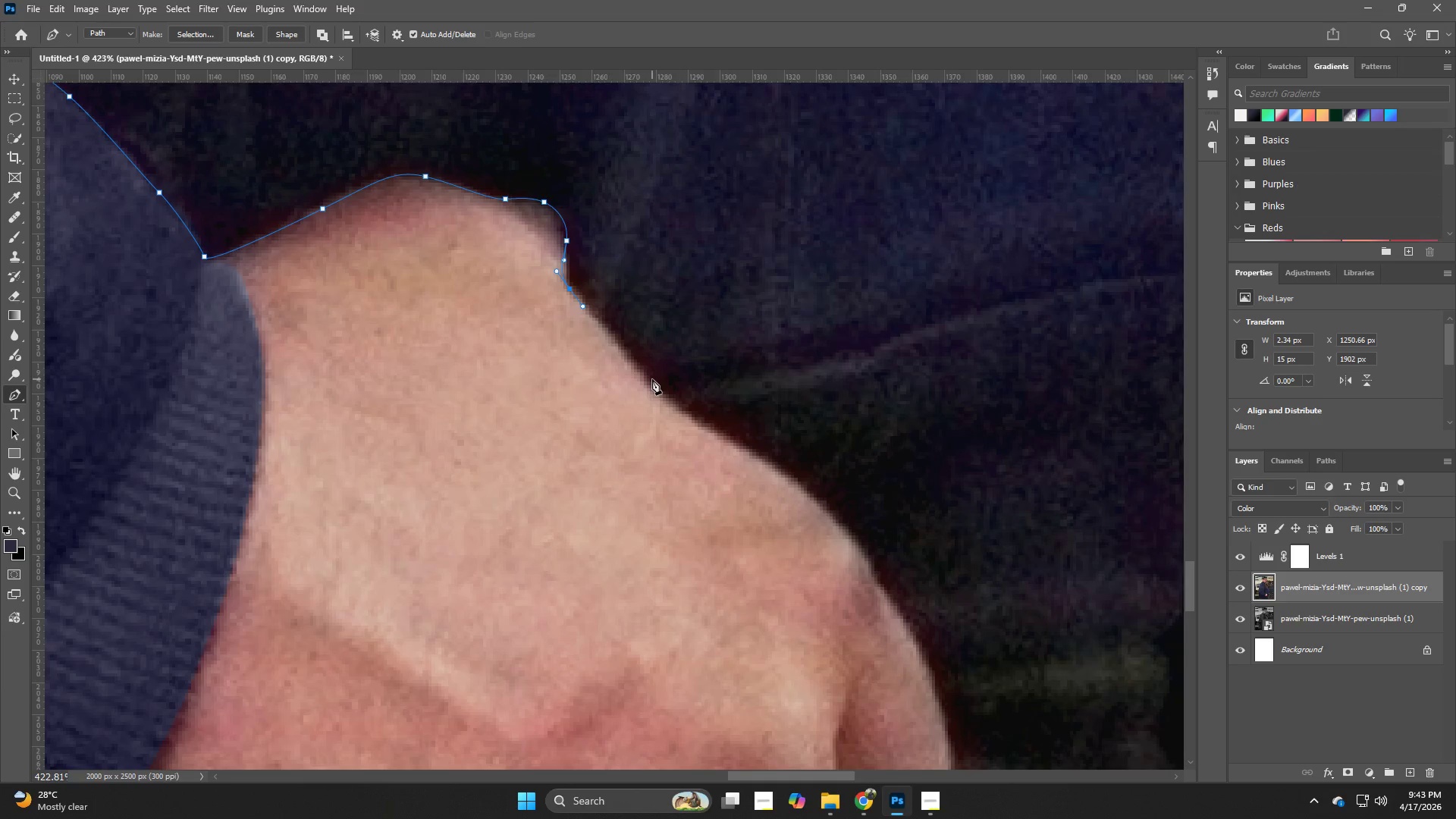 
left_click_drag(start_coordinate=[650, 379], to_coordinate=[653, 384])
 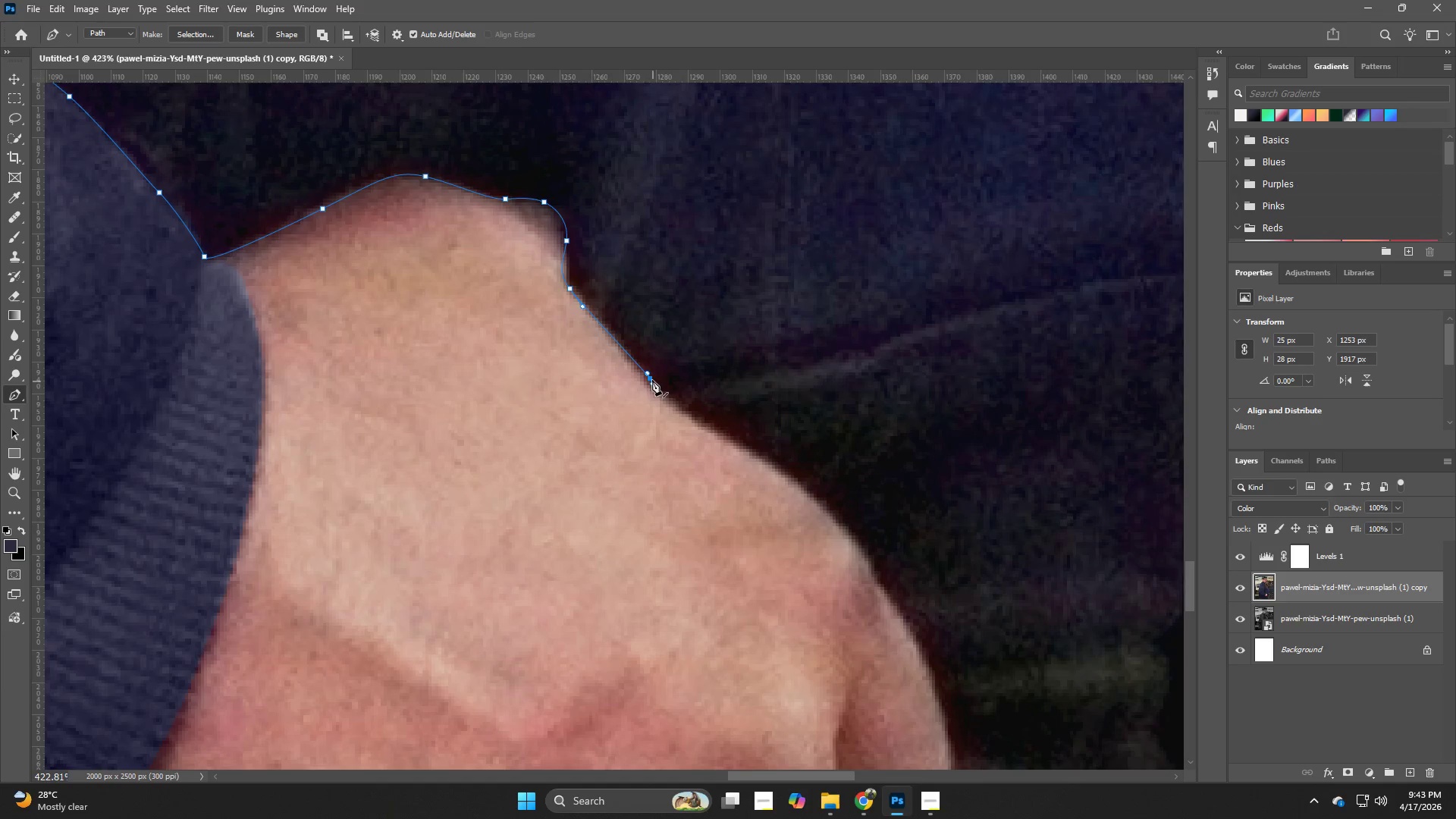 
key(Control+ControlLeft)
 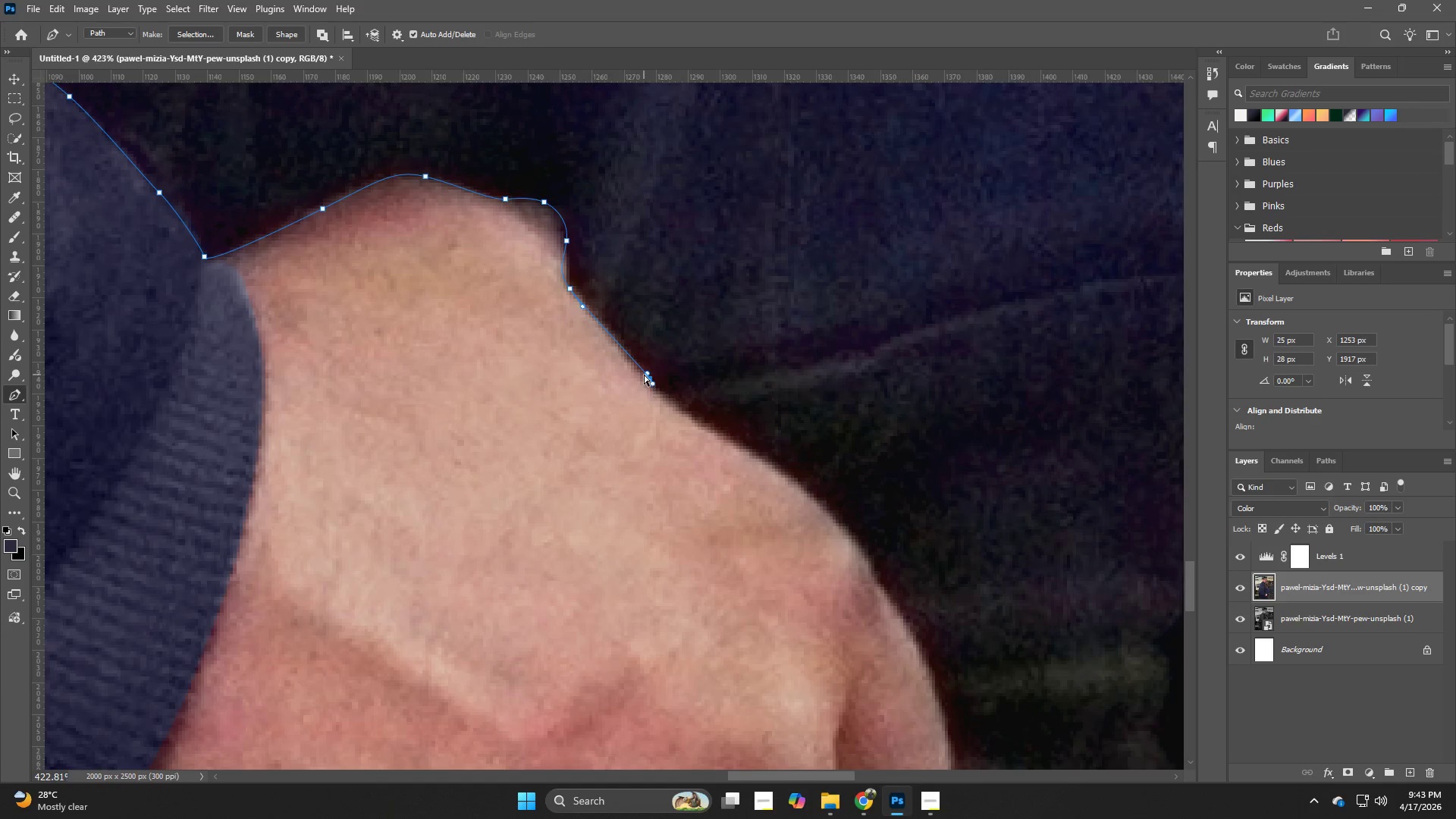 
key(Control+Z)
 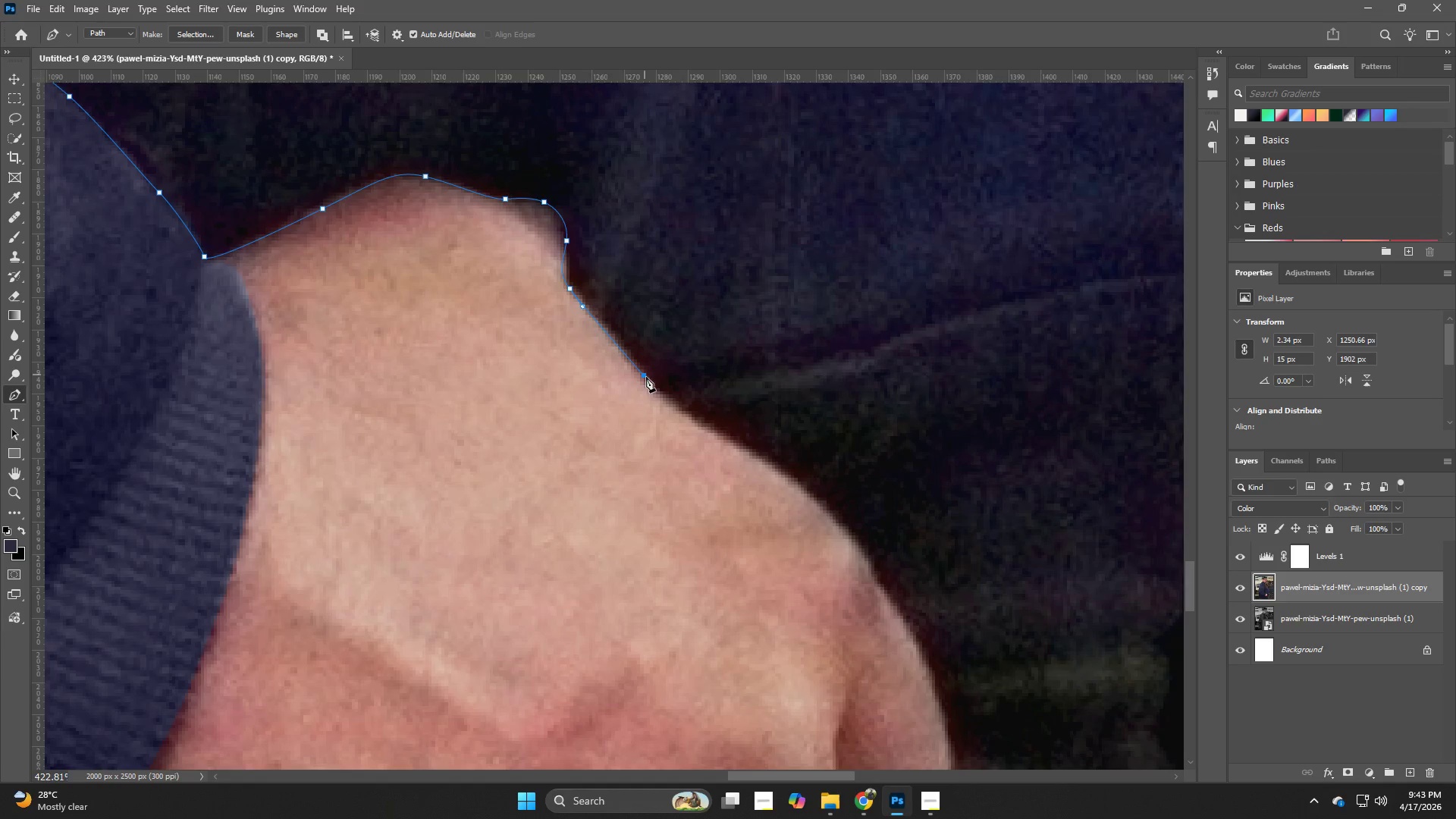 
key(Control+ControlLeft)
 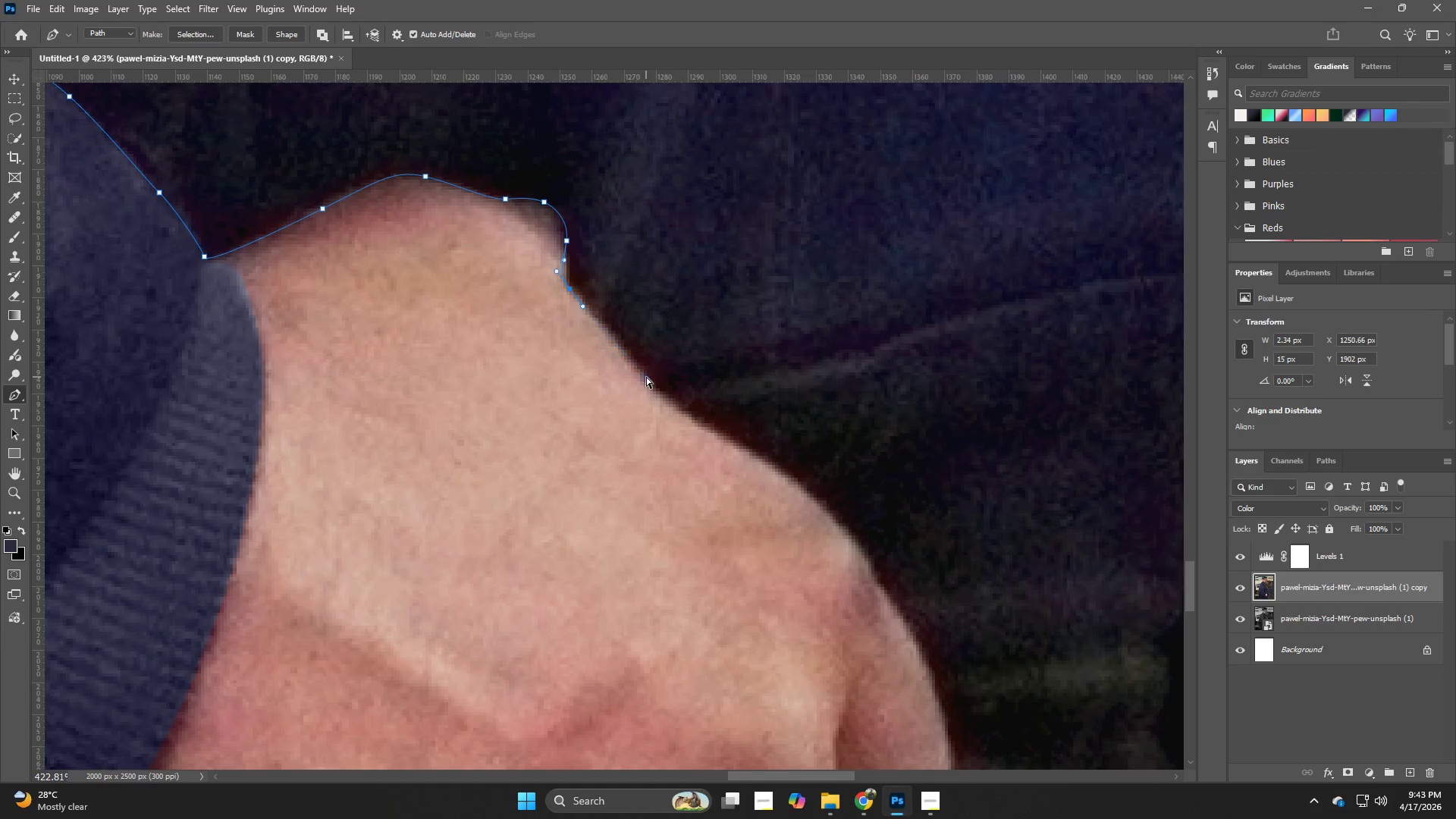 
key(Control+Z)
 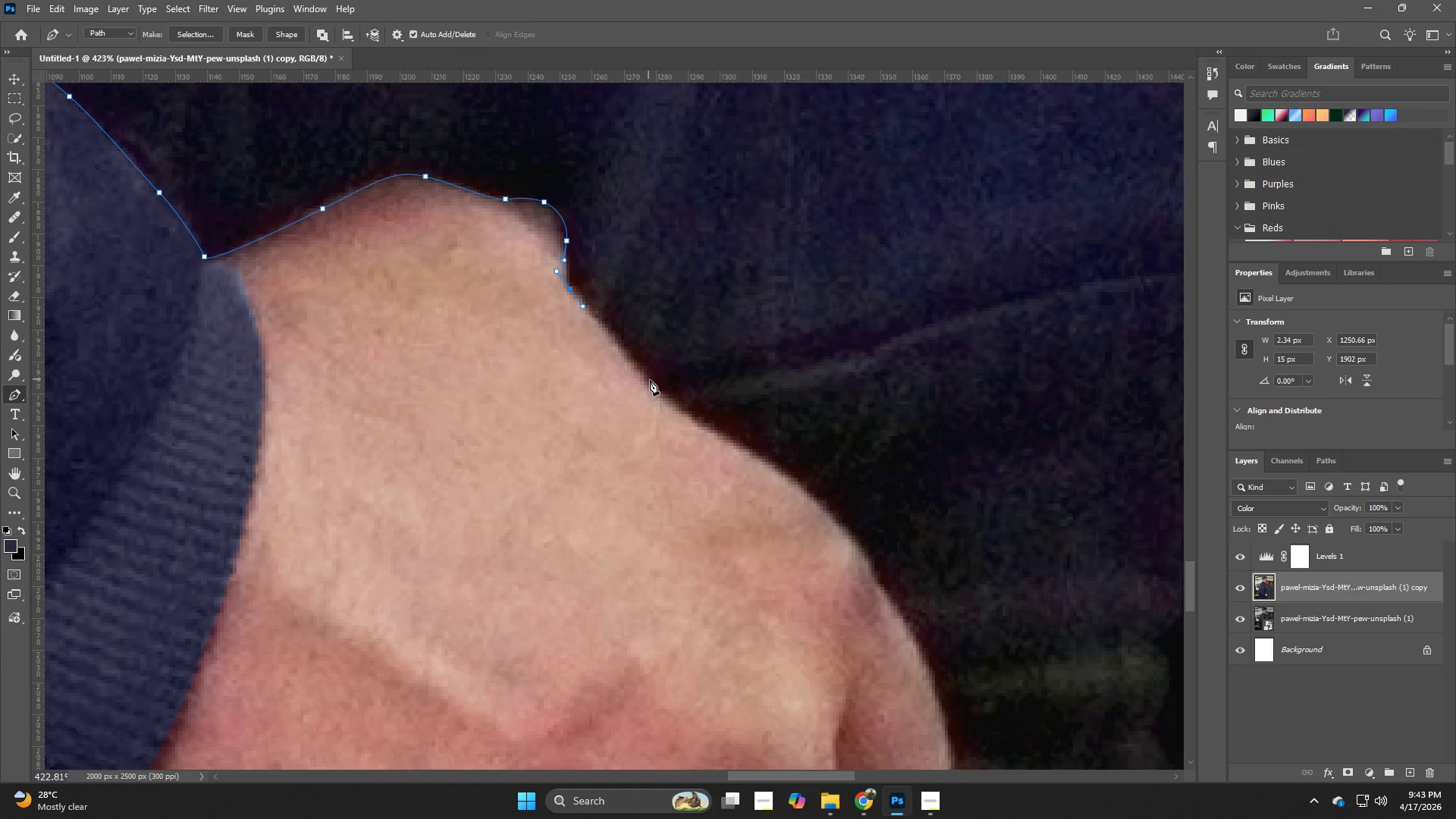 
left_click_drag(start_coordinate=[650, 380], to_coordinate=[655, 387])
 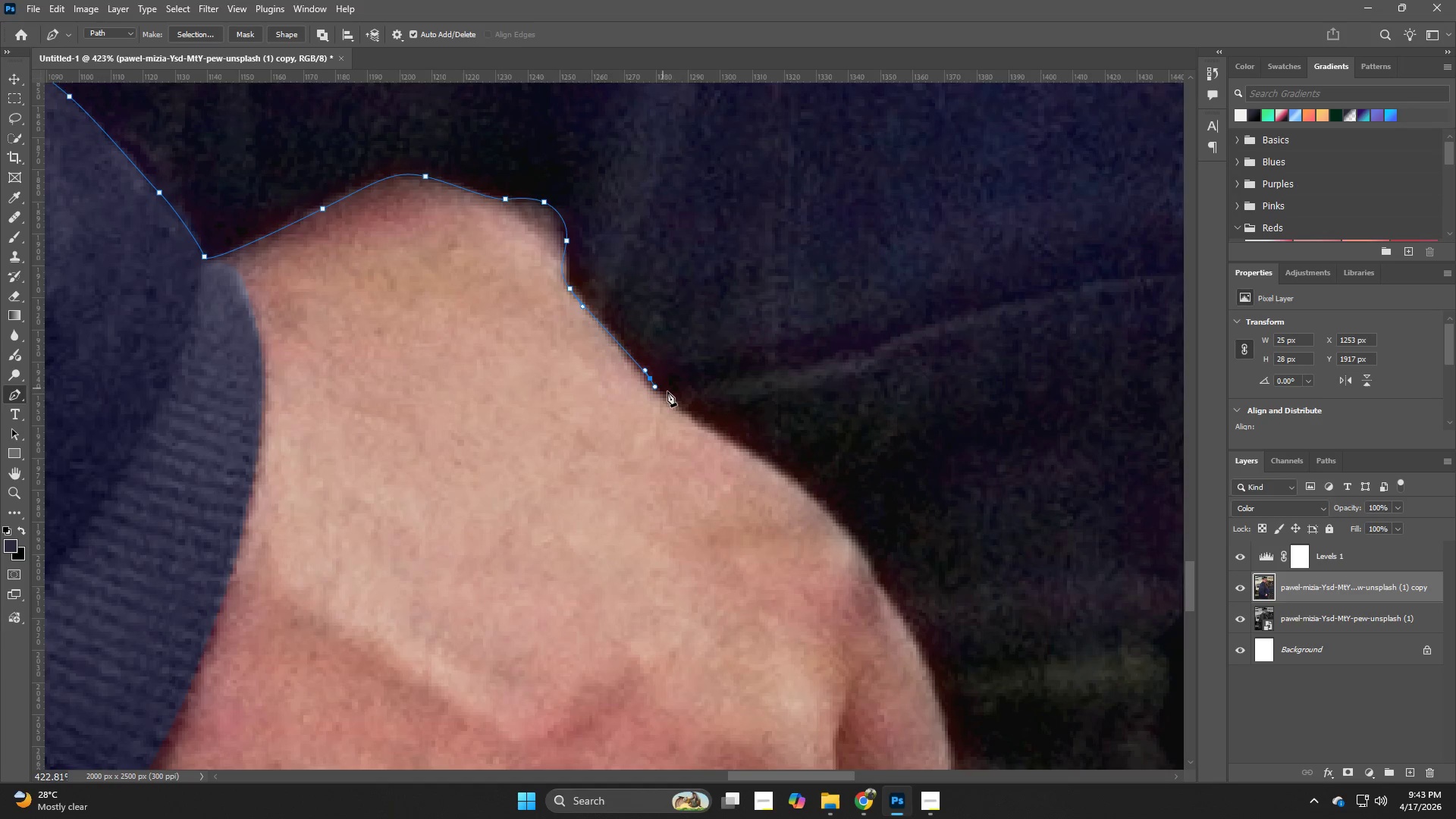 
key(Control+ControlLeft)
 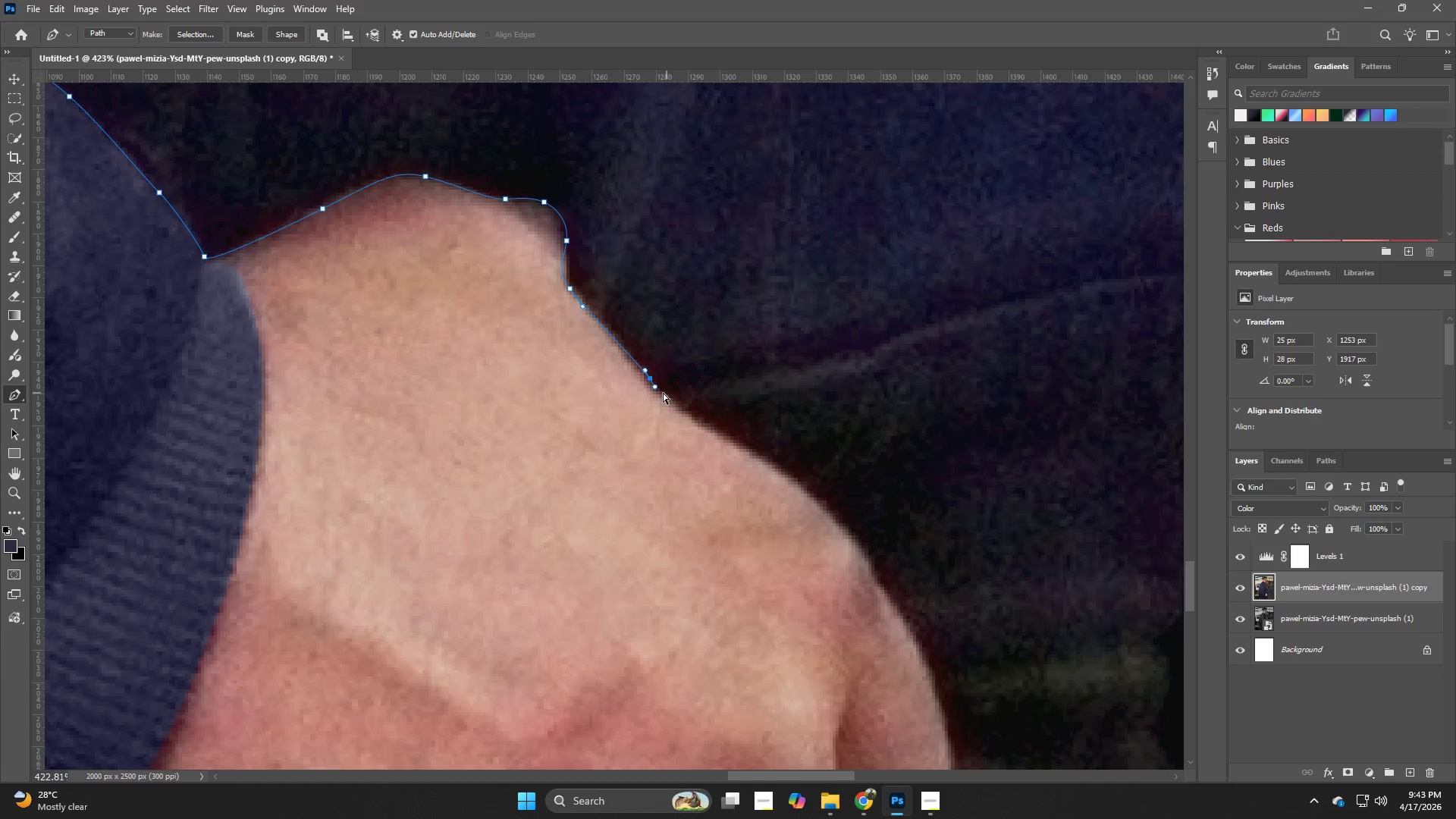 
key(Control+Z)
 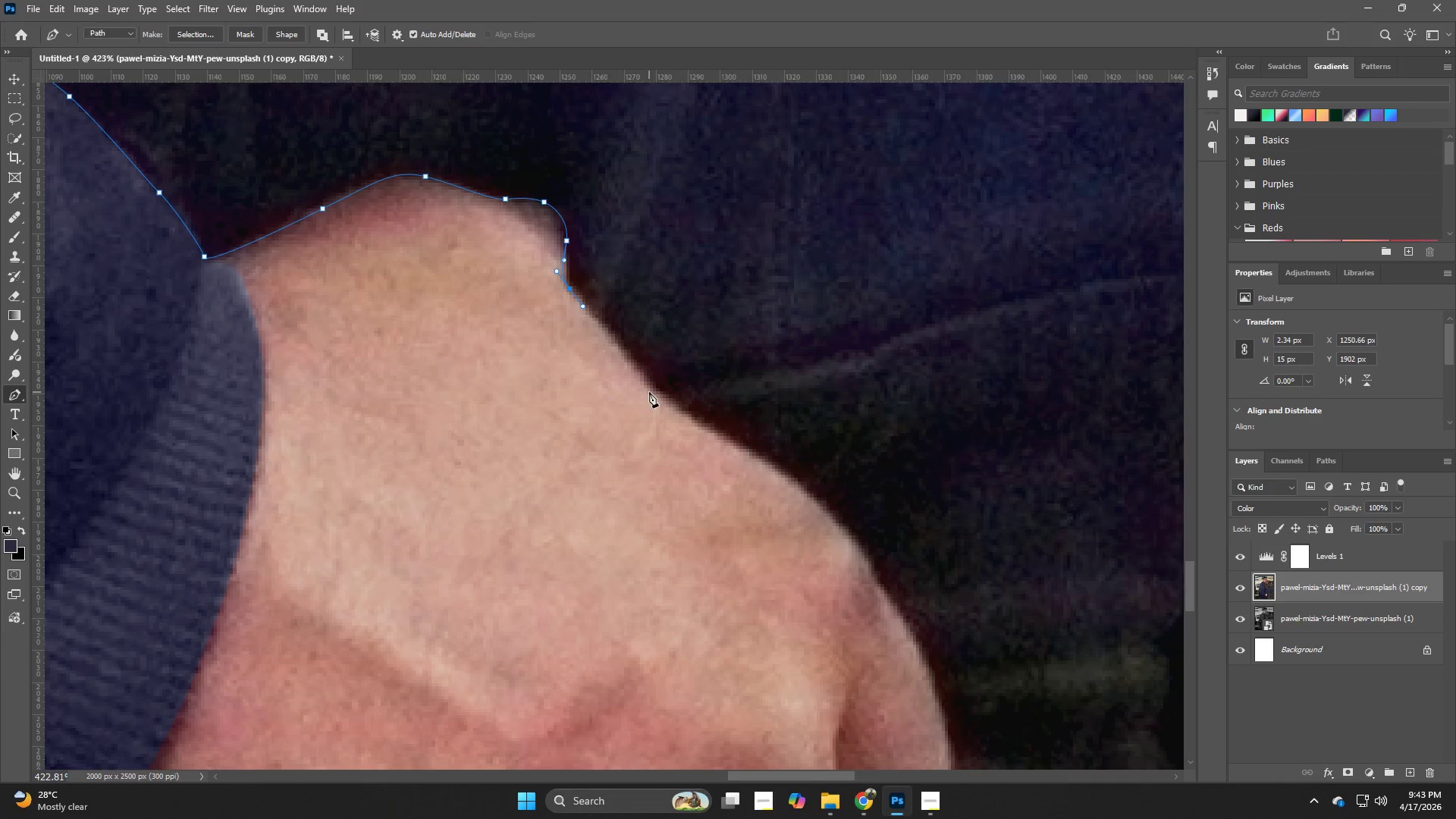 
left_click_drag(start_coordinate=[652, 388], to_coordinate=[659, 388])
 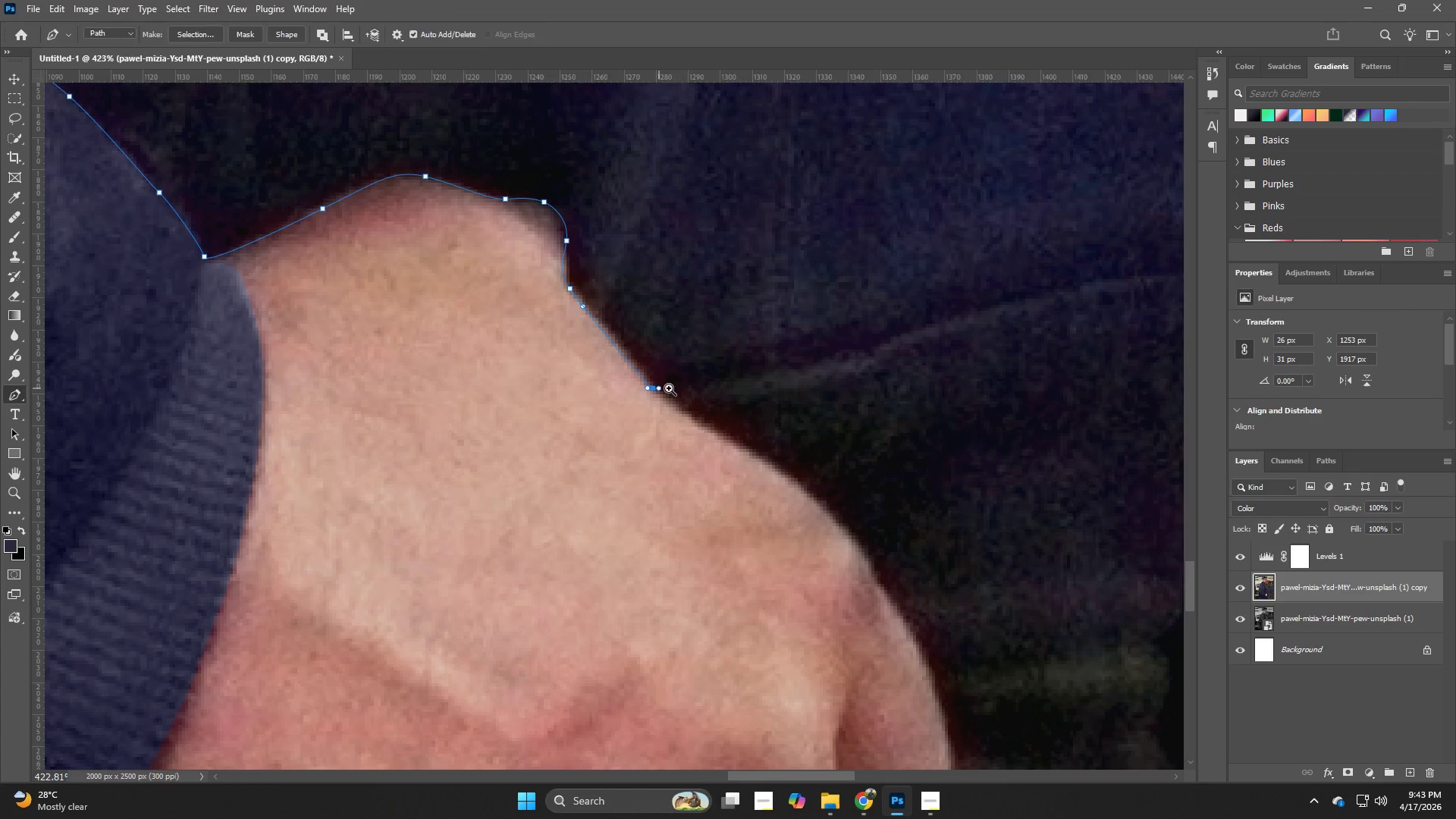 
hold_key(key=Z, duration=0.67)
 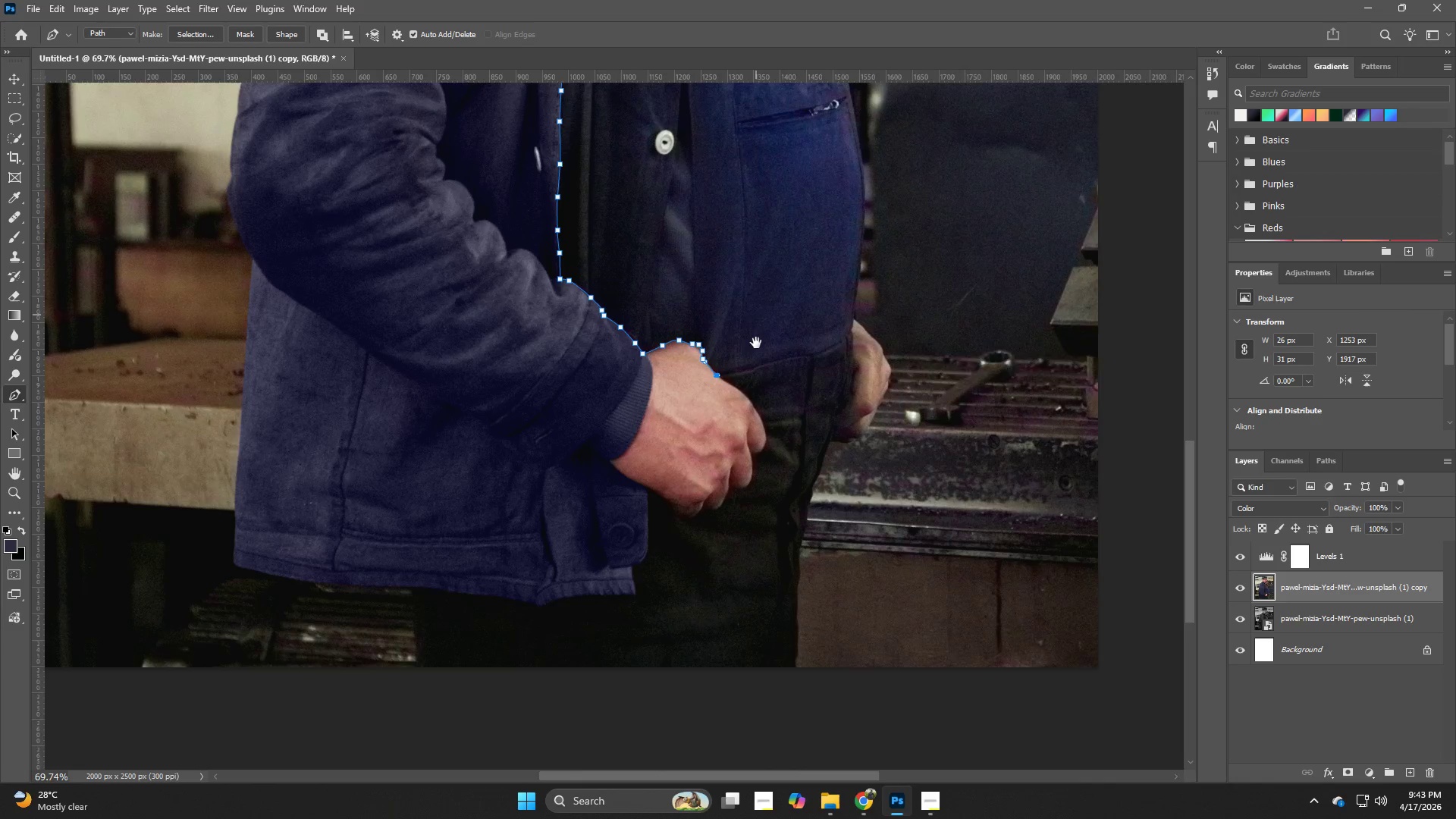 
left_click_drag(start_coordinate=[729, 372], to_coordinate=[621, 410])
 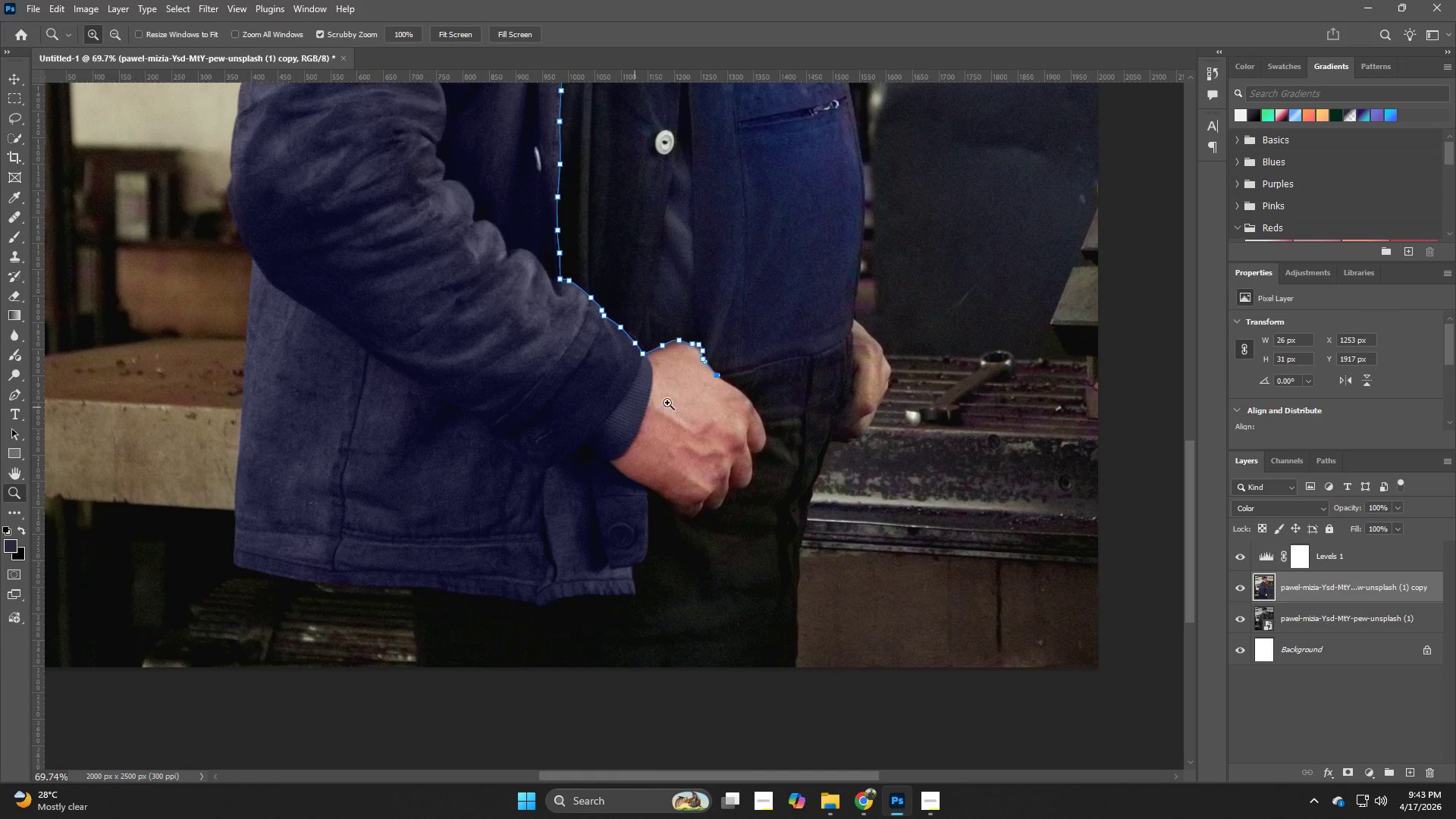 
hold_key(key=Z, duration=4.28)
 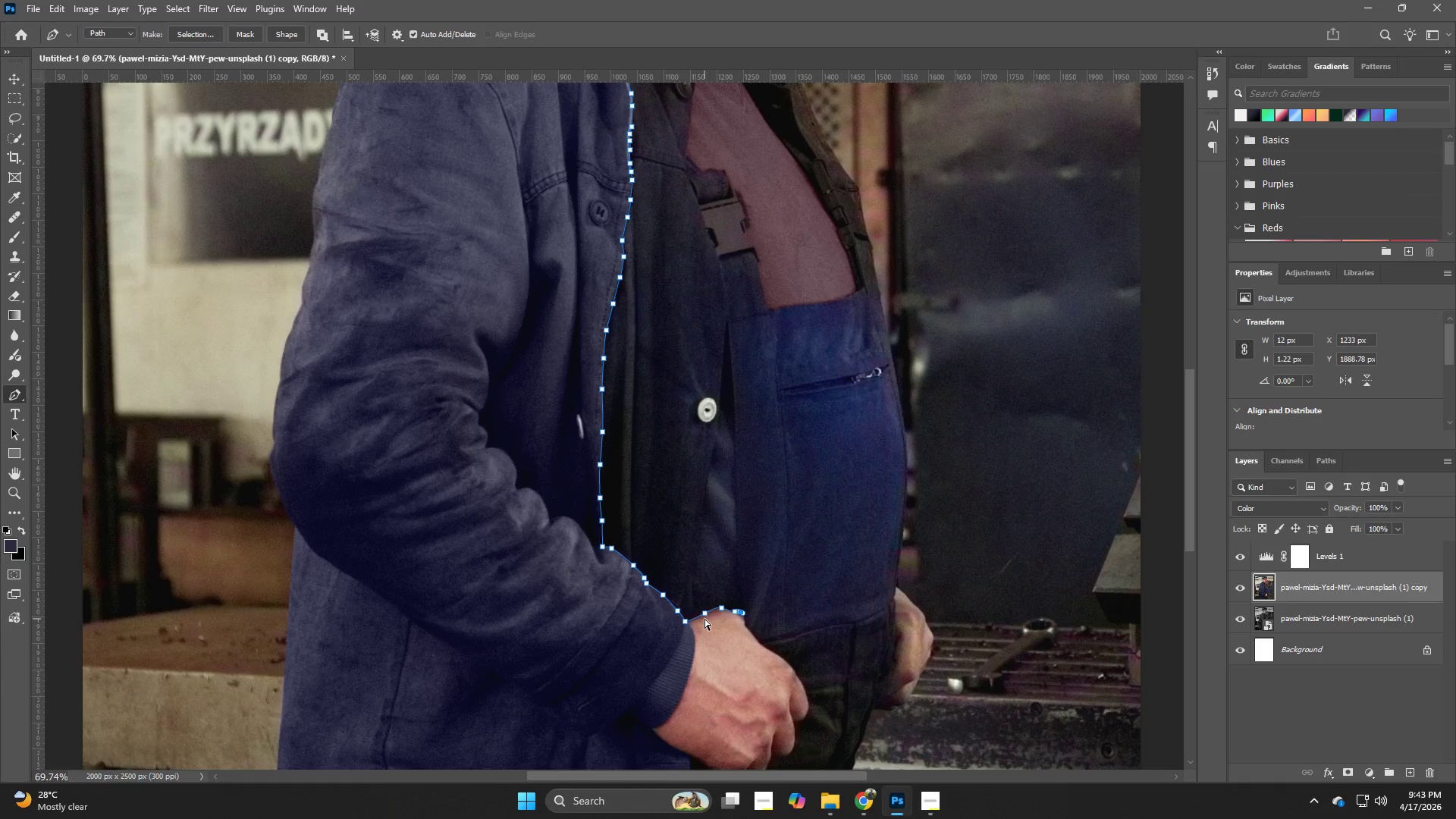 
hold_key(key=Space, duration=1.5)
 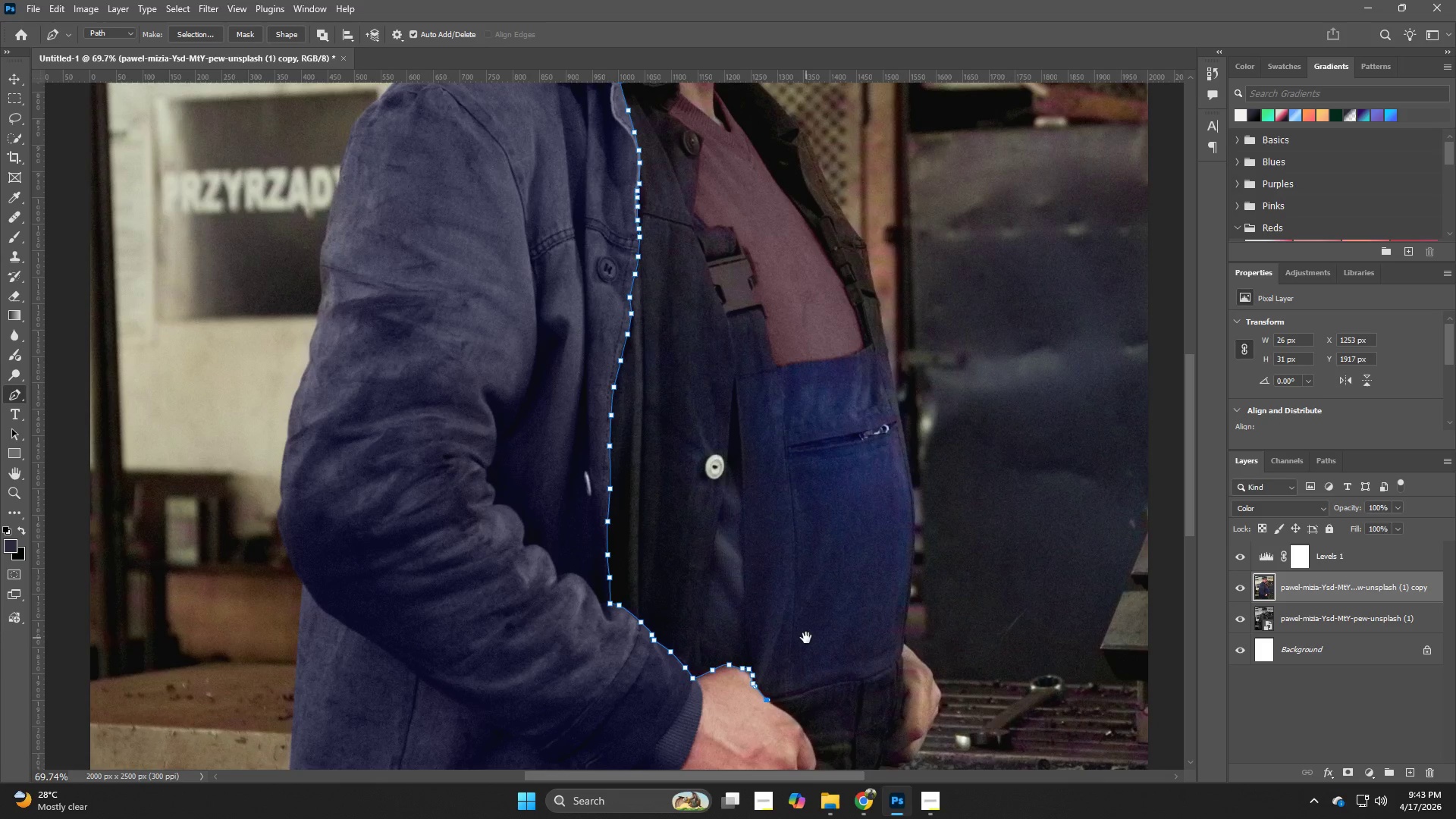 
left_click_drag(start_coordinate=[756, 313], to_coordinate=[799, 581])
 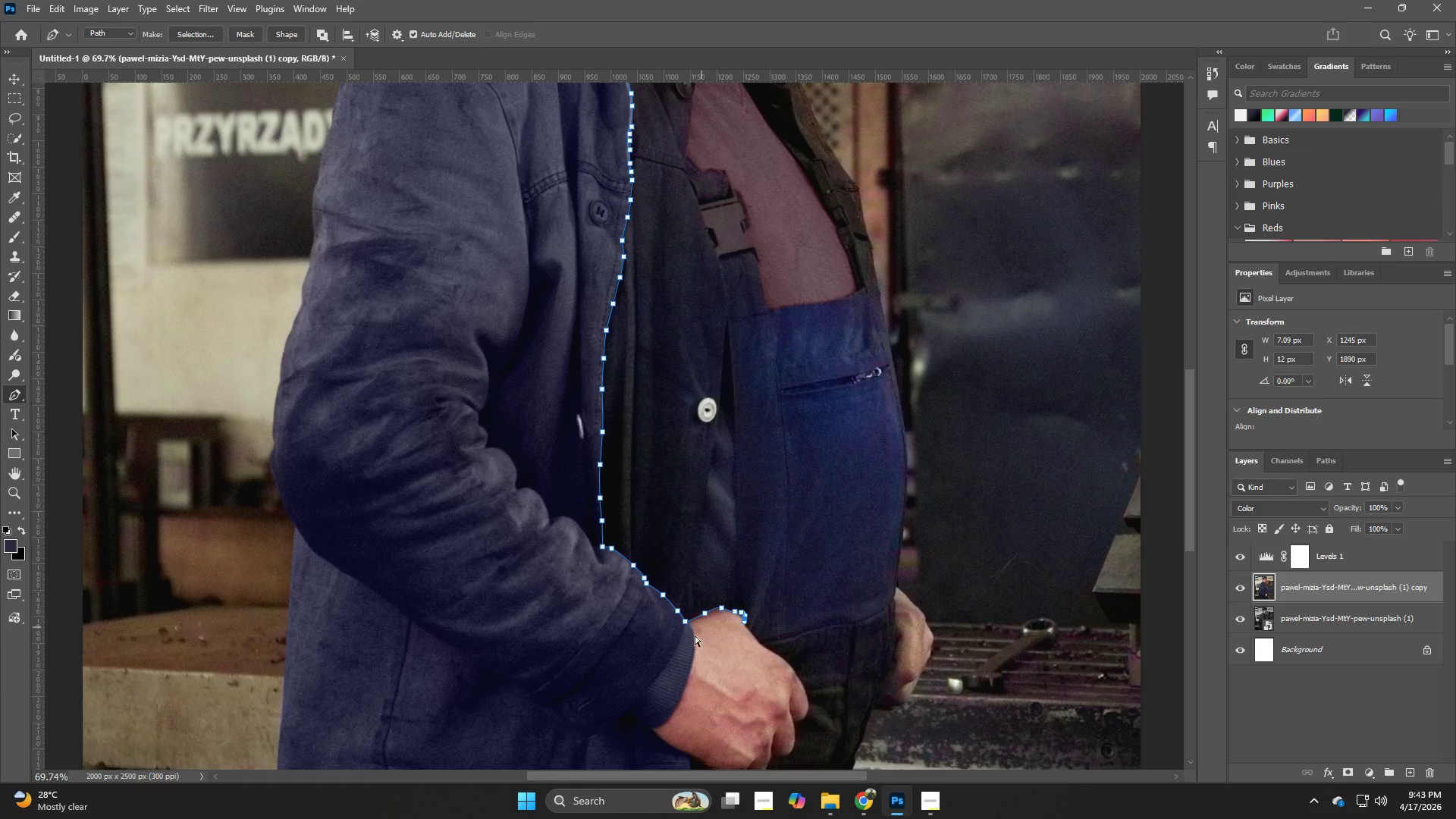 
hold_key(key=Space, duration=1.52)
 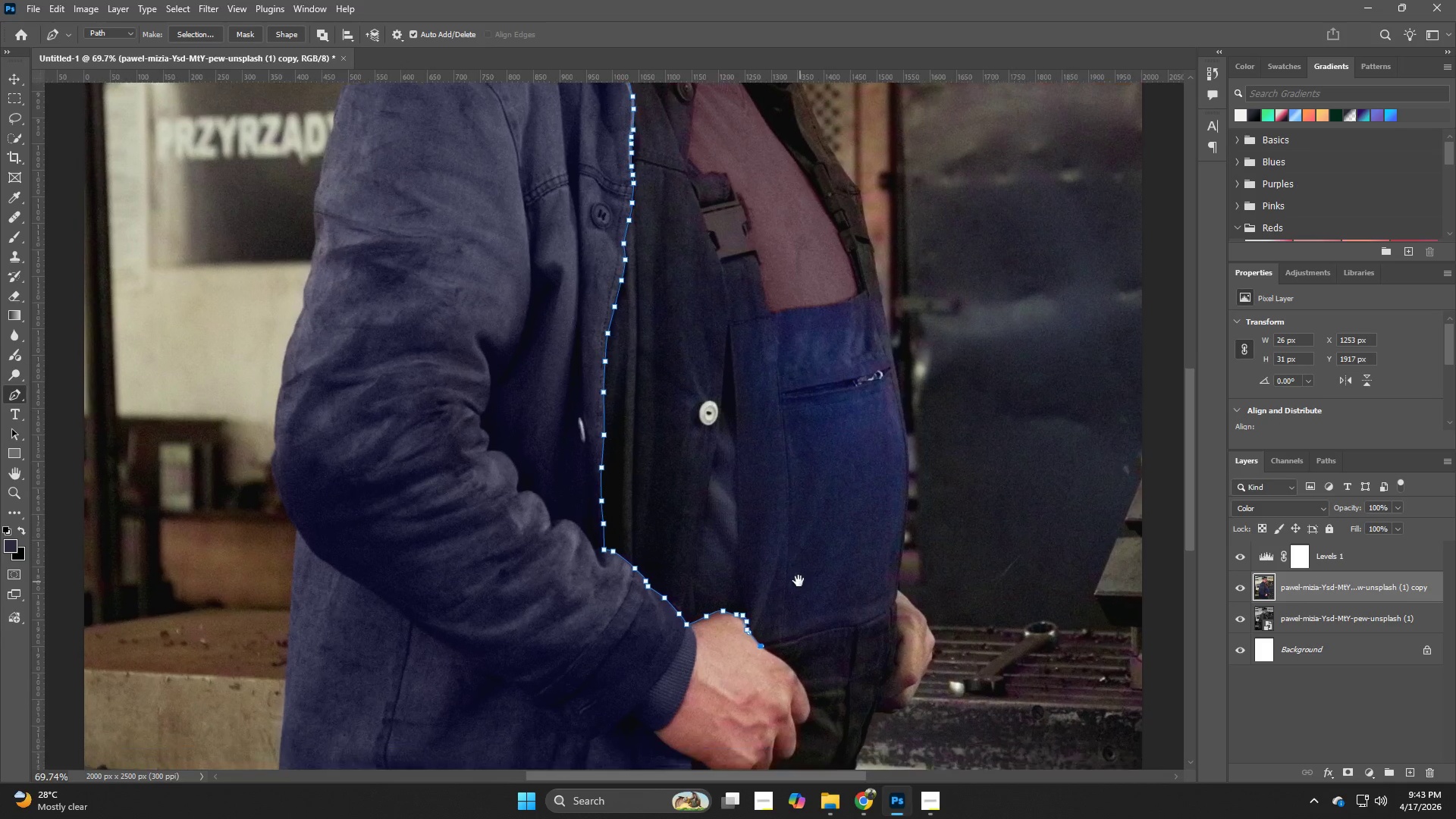 
hold_key(key=Space, duration=0.81)
 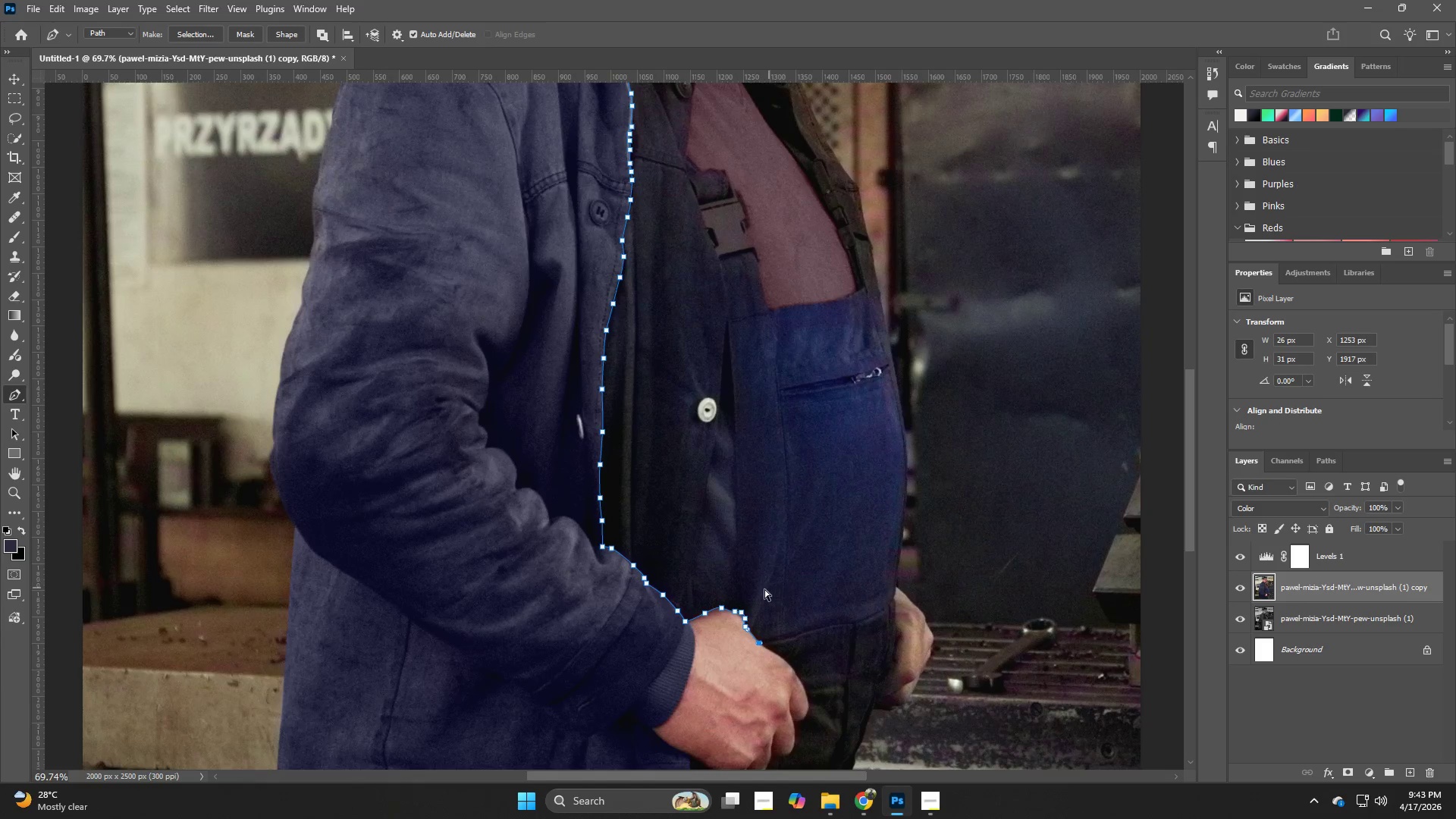 
key(Control+Z)
 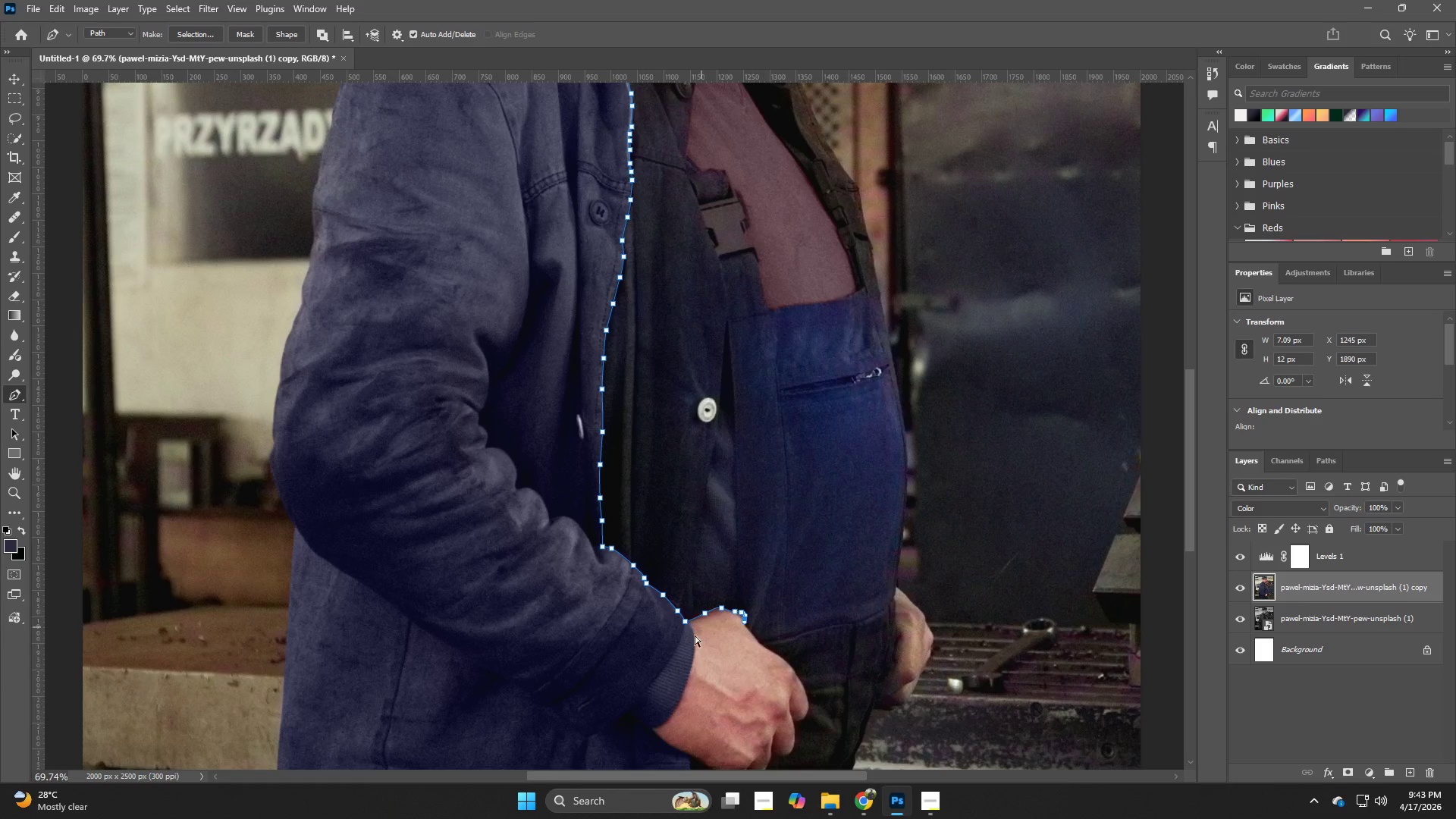 
key(Control+Z)
 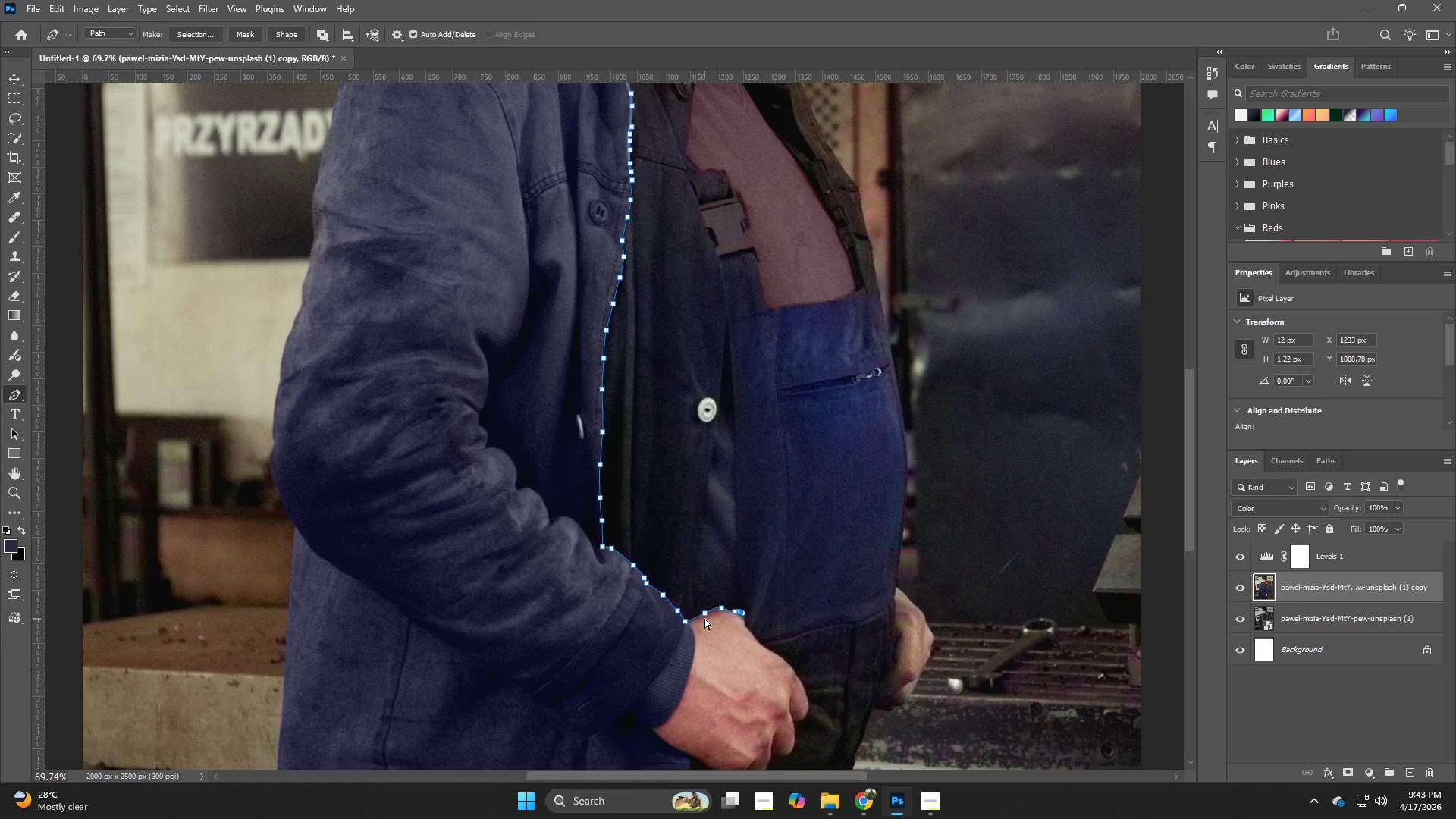 
key(Control+Z)
 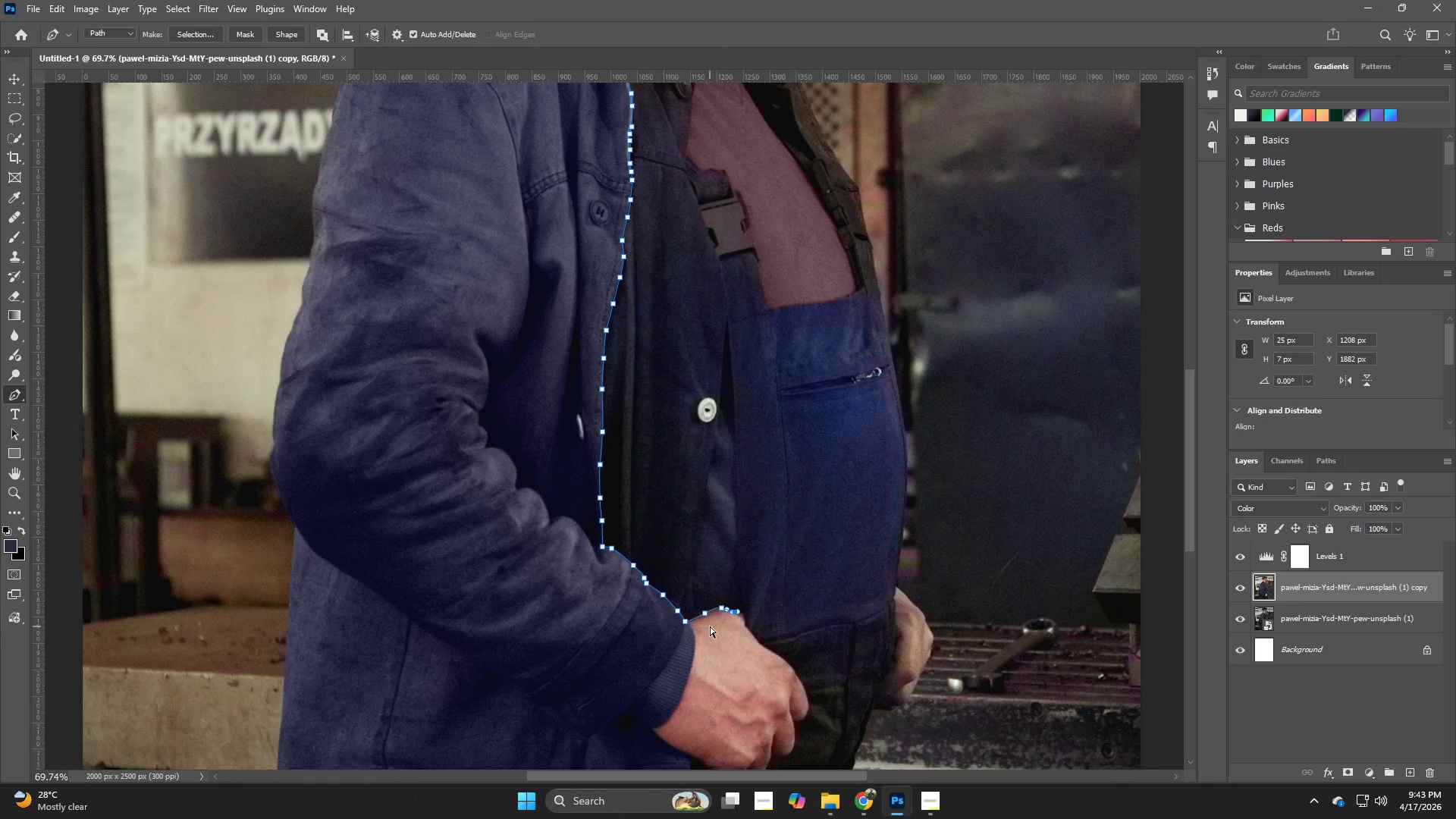 
key(Control+Z)
 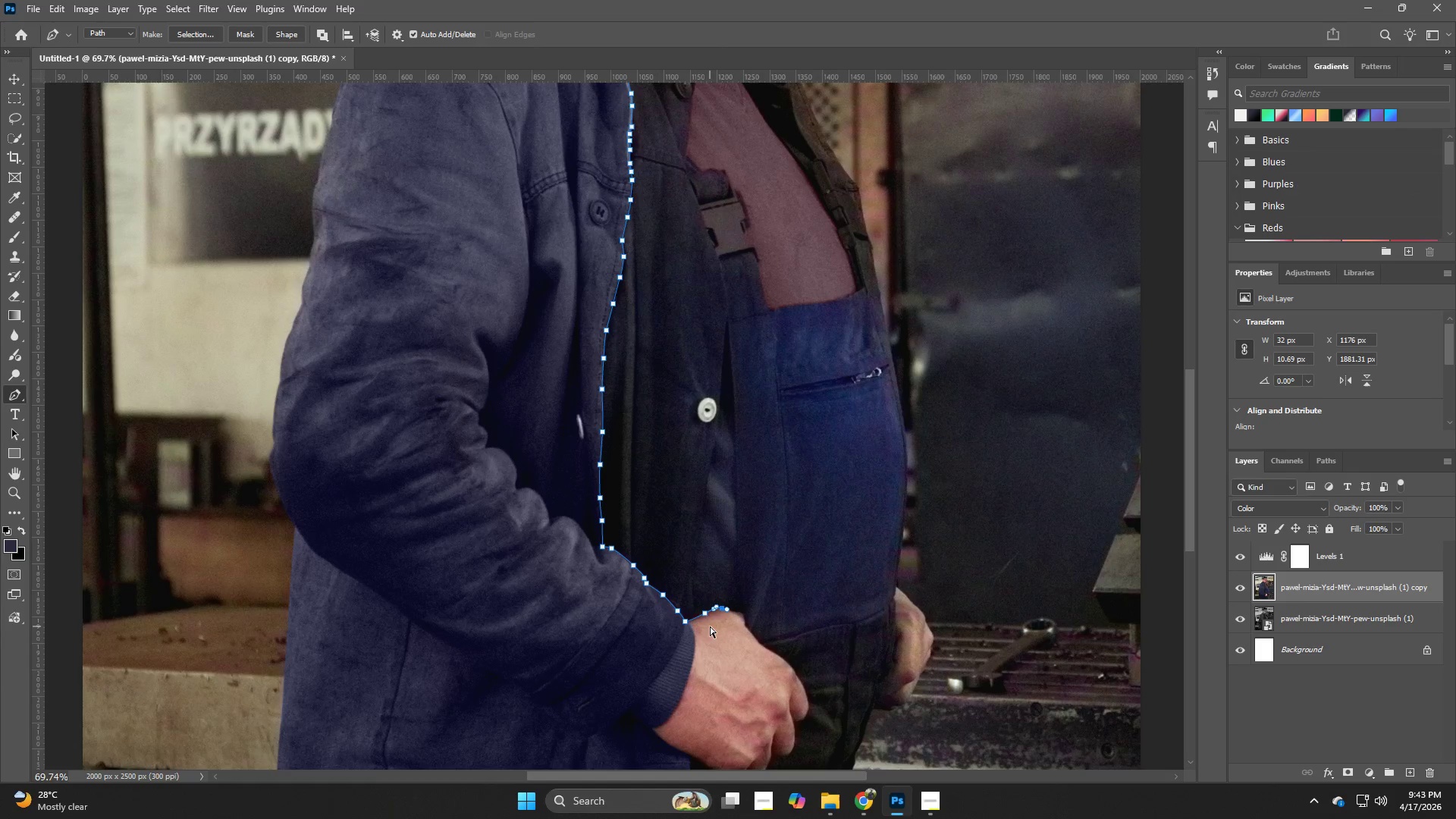 
key(Control+Z)
 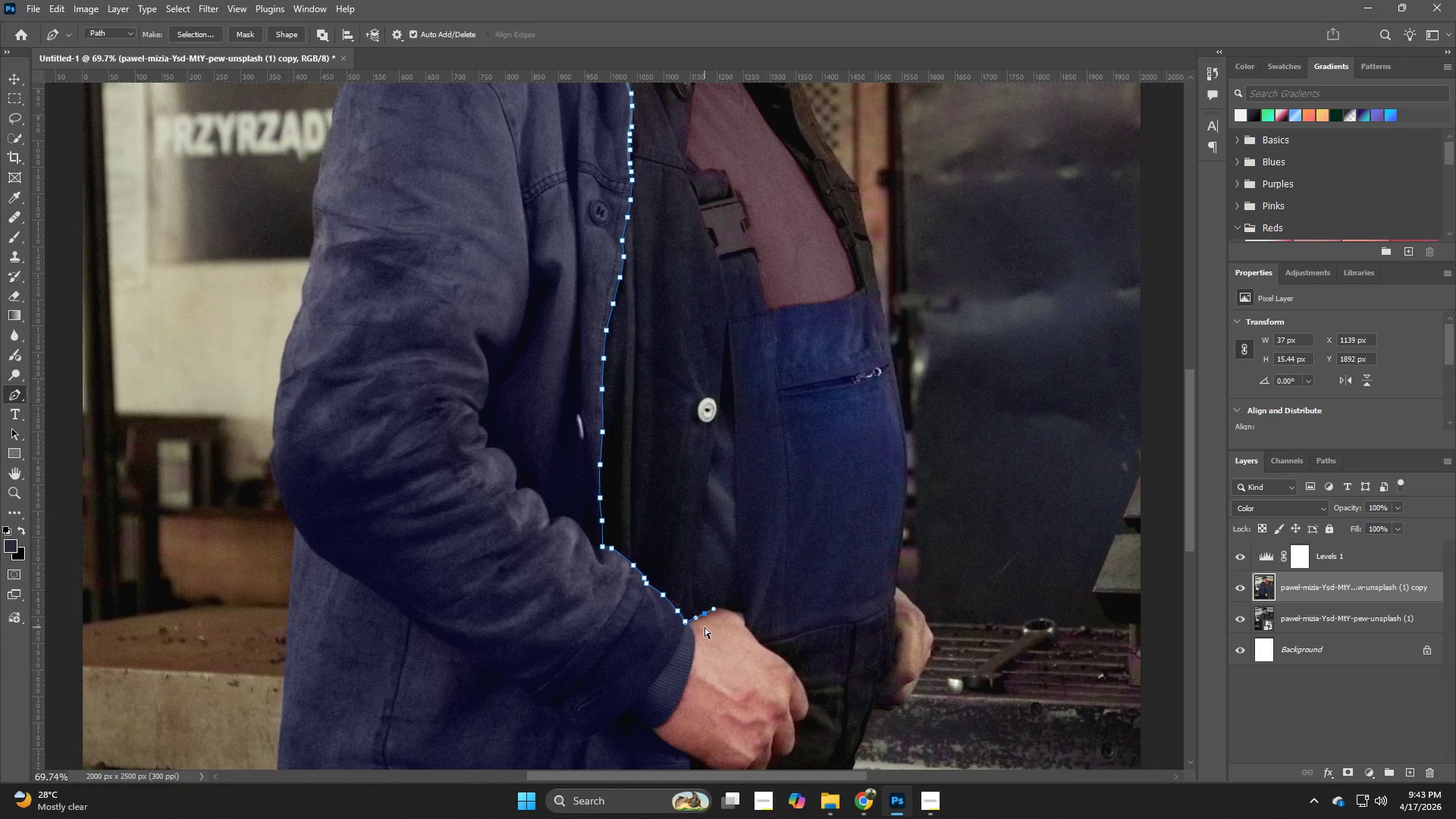 
key(Control+Z)
 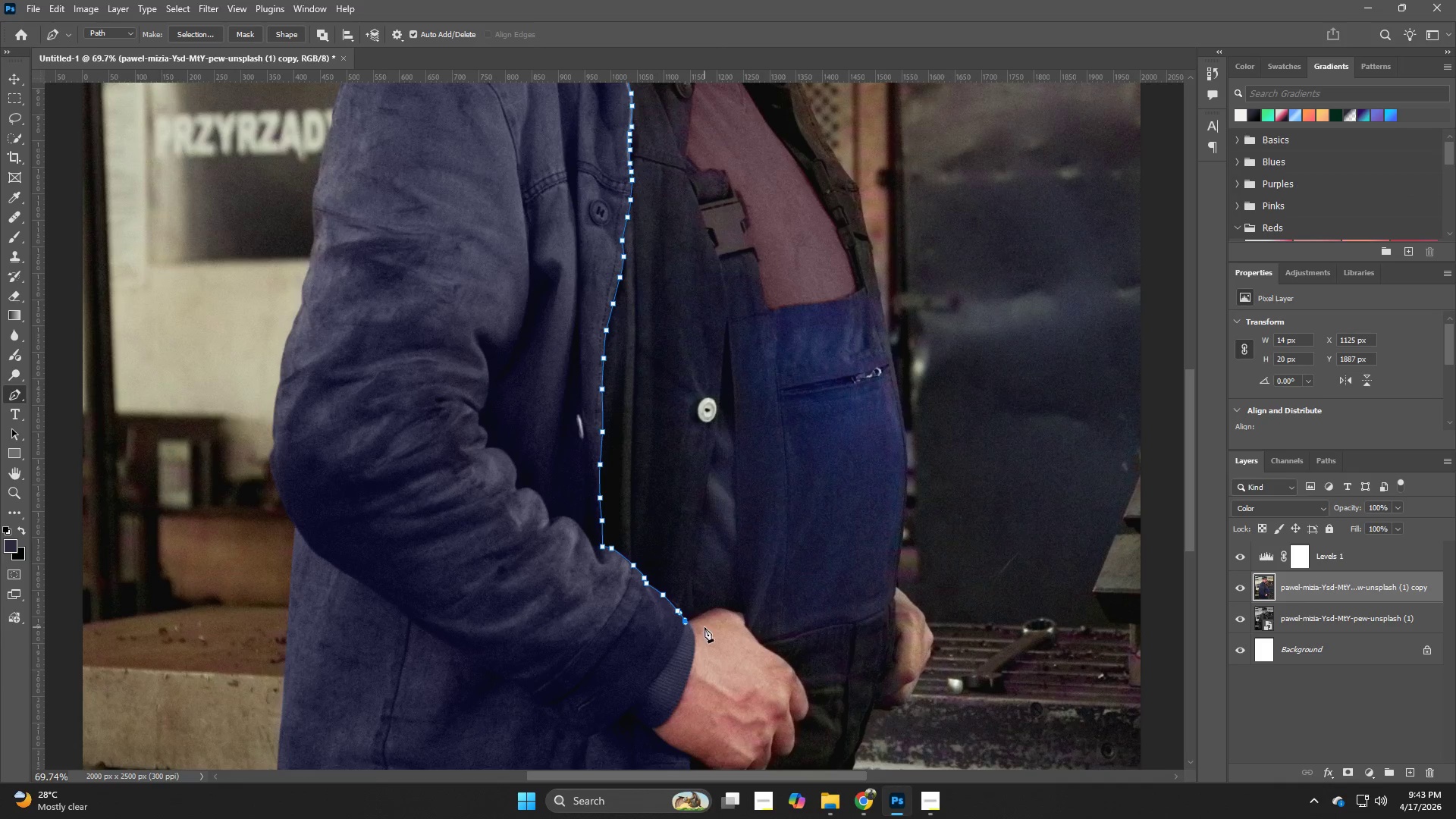 
hold_key(key=Z, duration=1.03)
 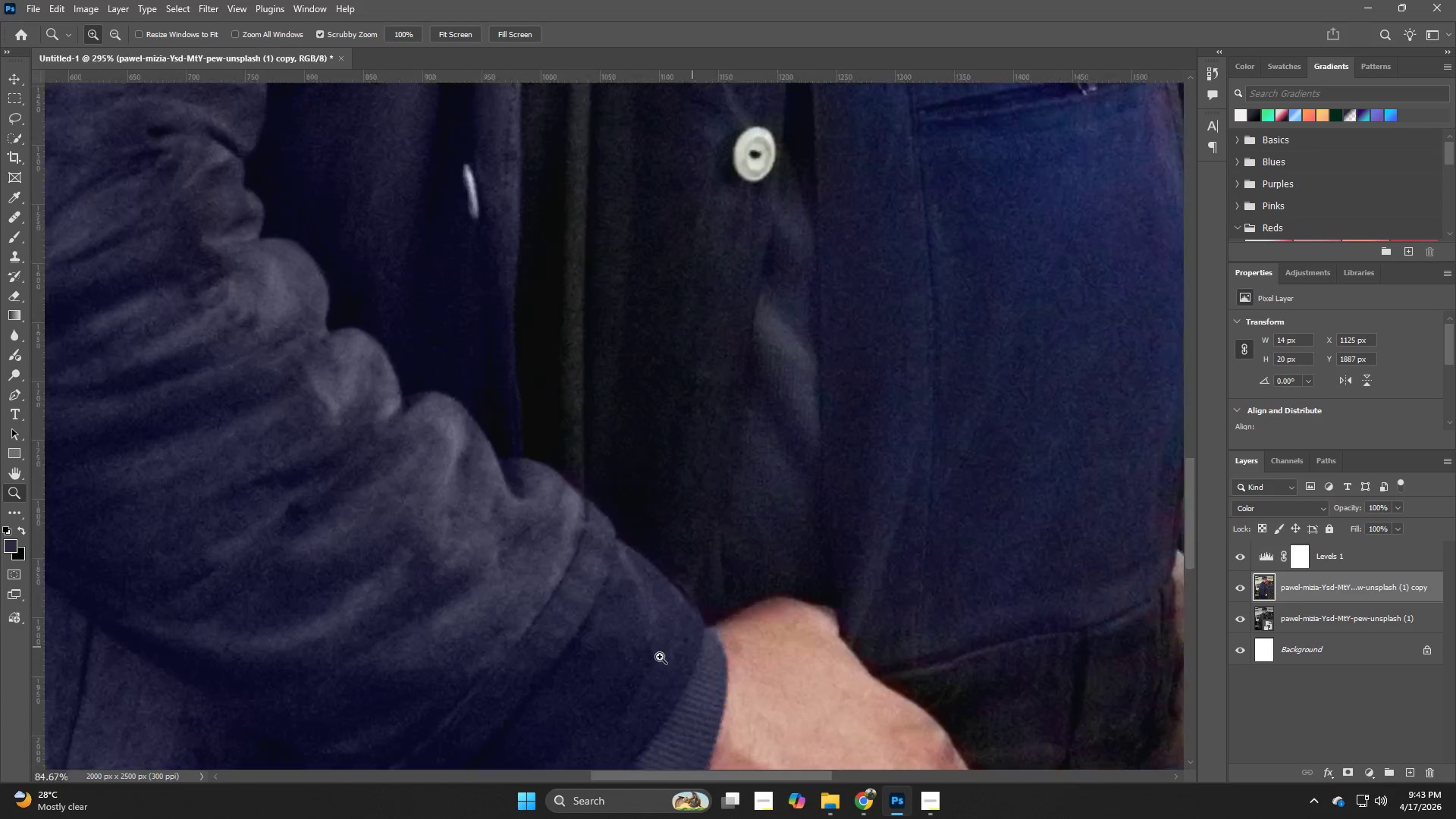 
left_click_drag(start_coordinate=[691, 621], to_coordinate=[779, 657])
 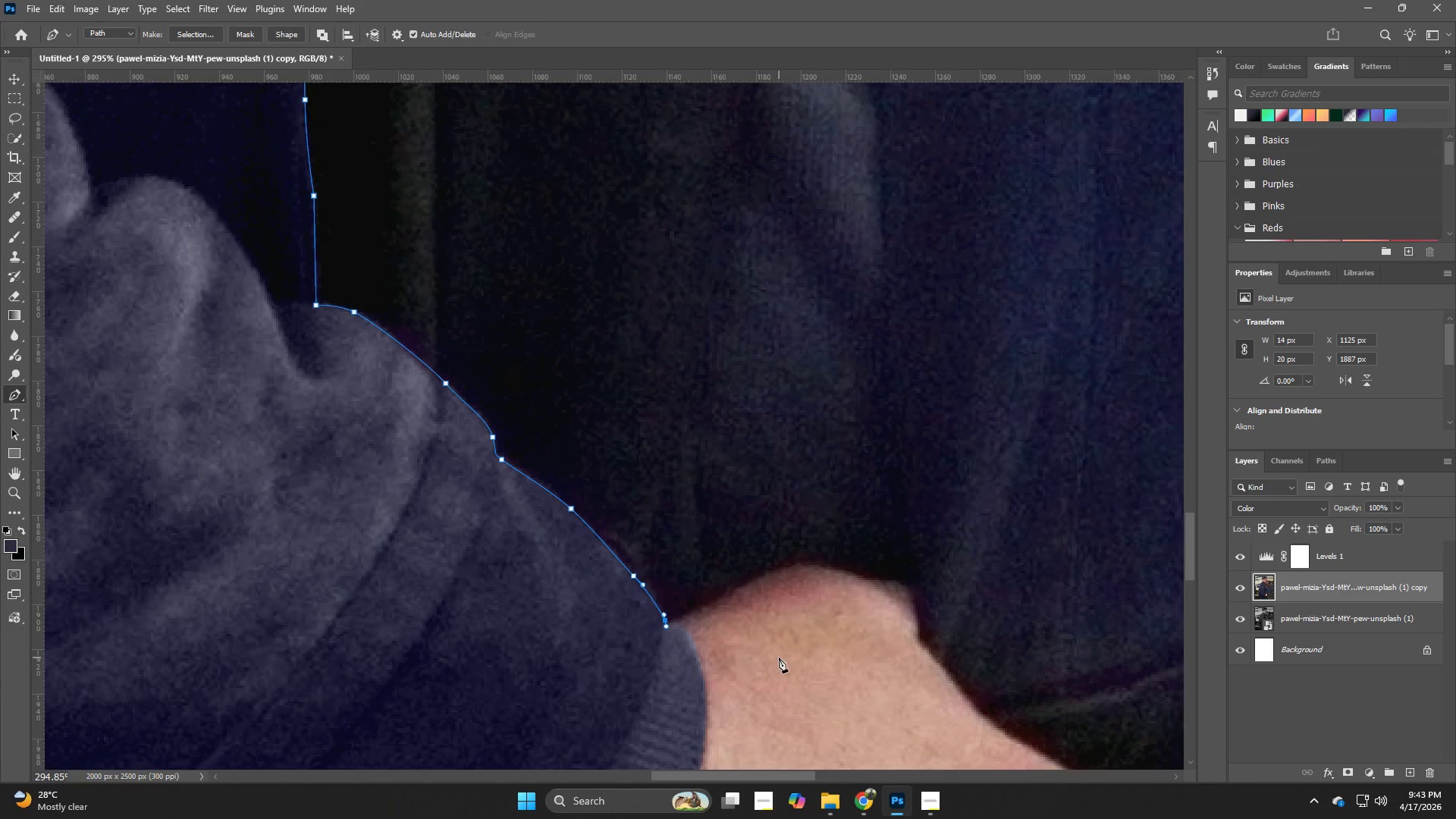 
hold_key(key=Z, duration=1.14)
 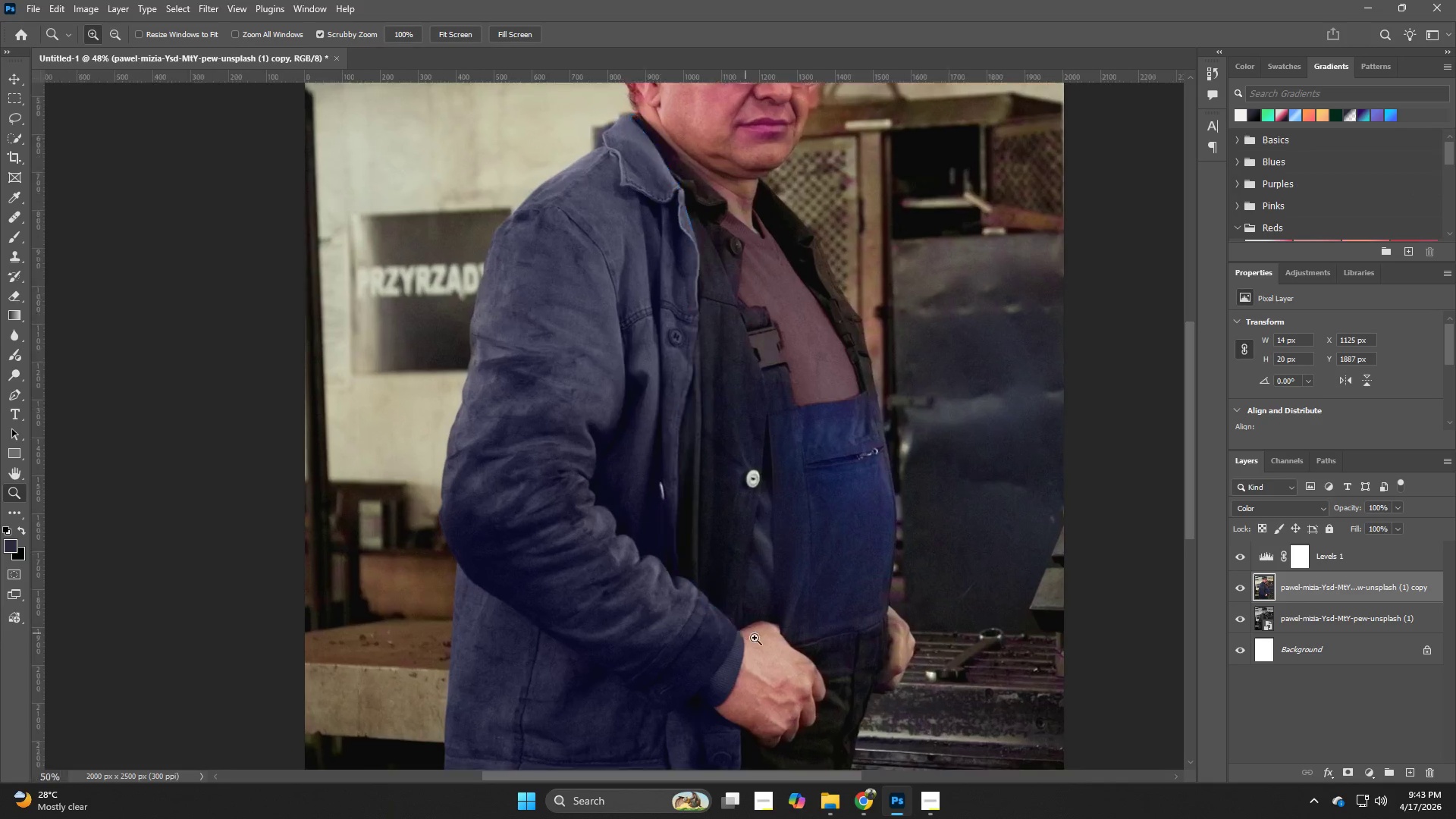 
left_click_drag(start_coordinate=[751, 632], to_coordinate=[641, 663])
 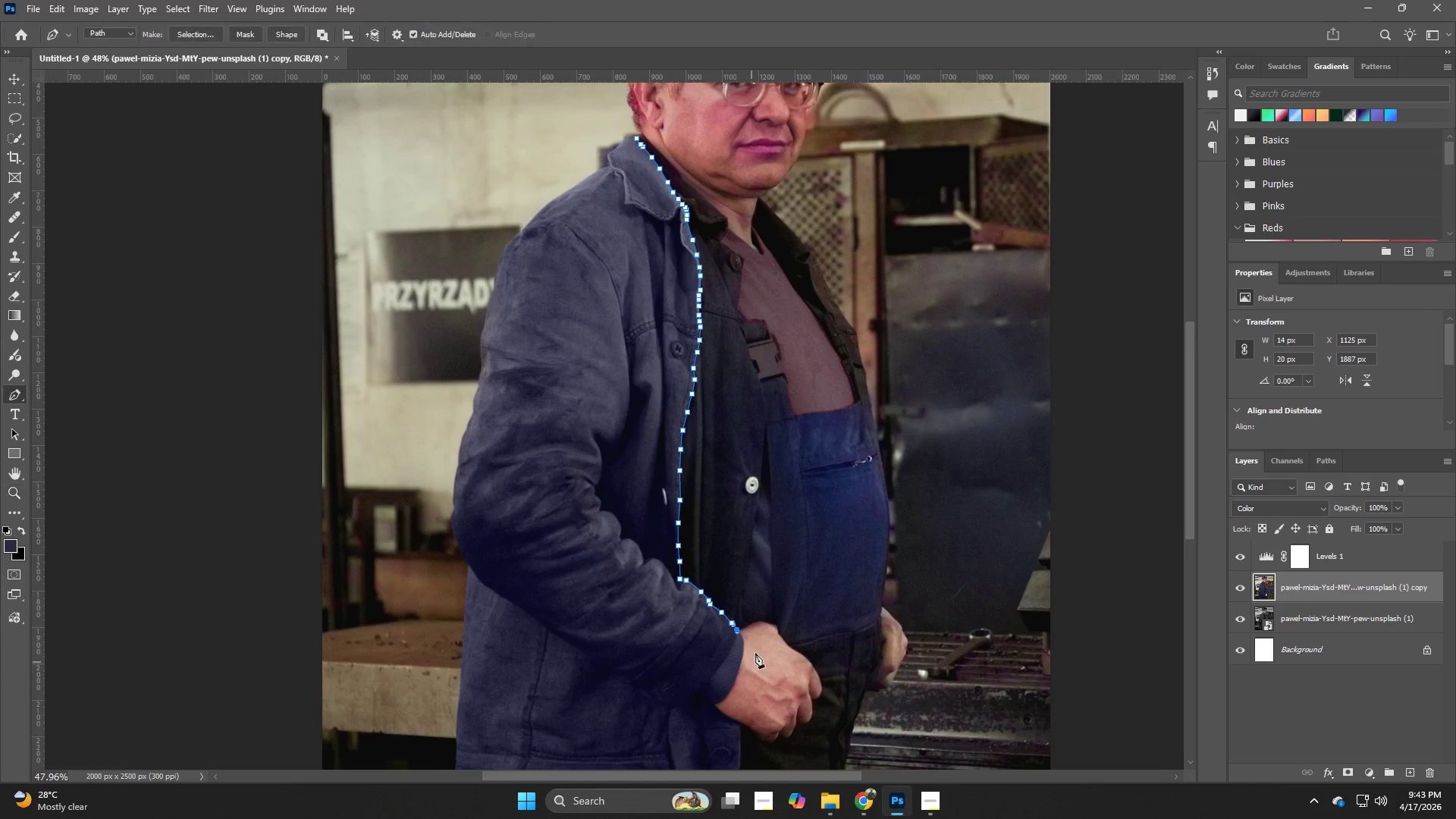 
hold_key(key=Z, duration=0.94)
 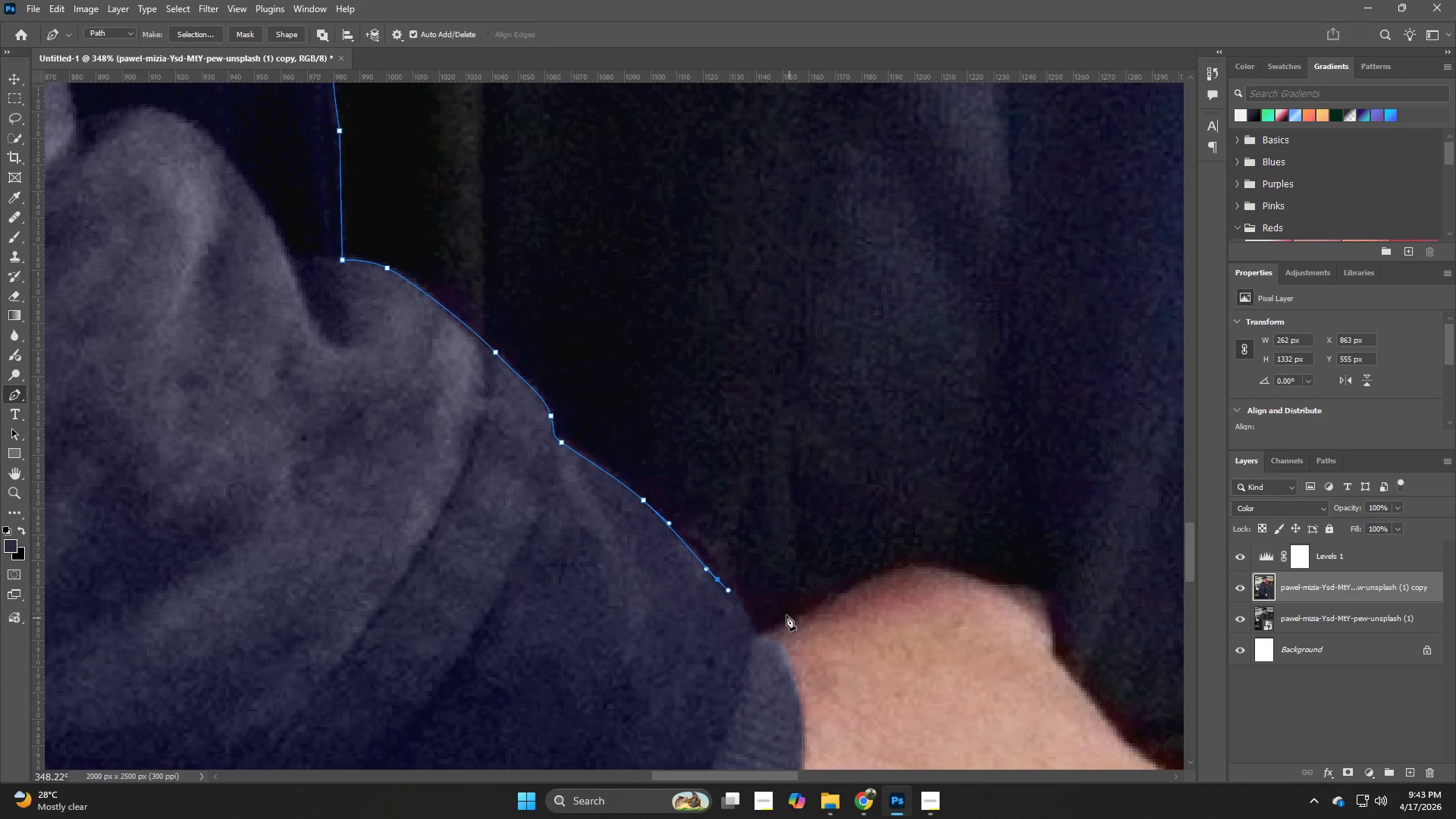 
left_click_drag(start_coordinate=[734, 630], to_coordinate=[852, 692])
 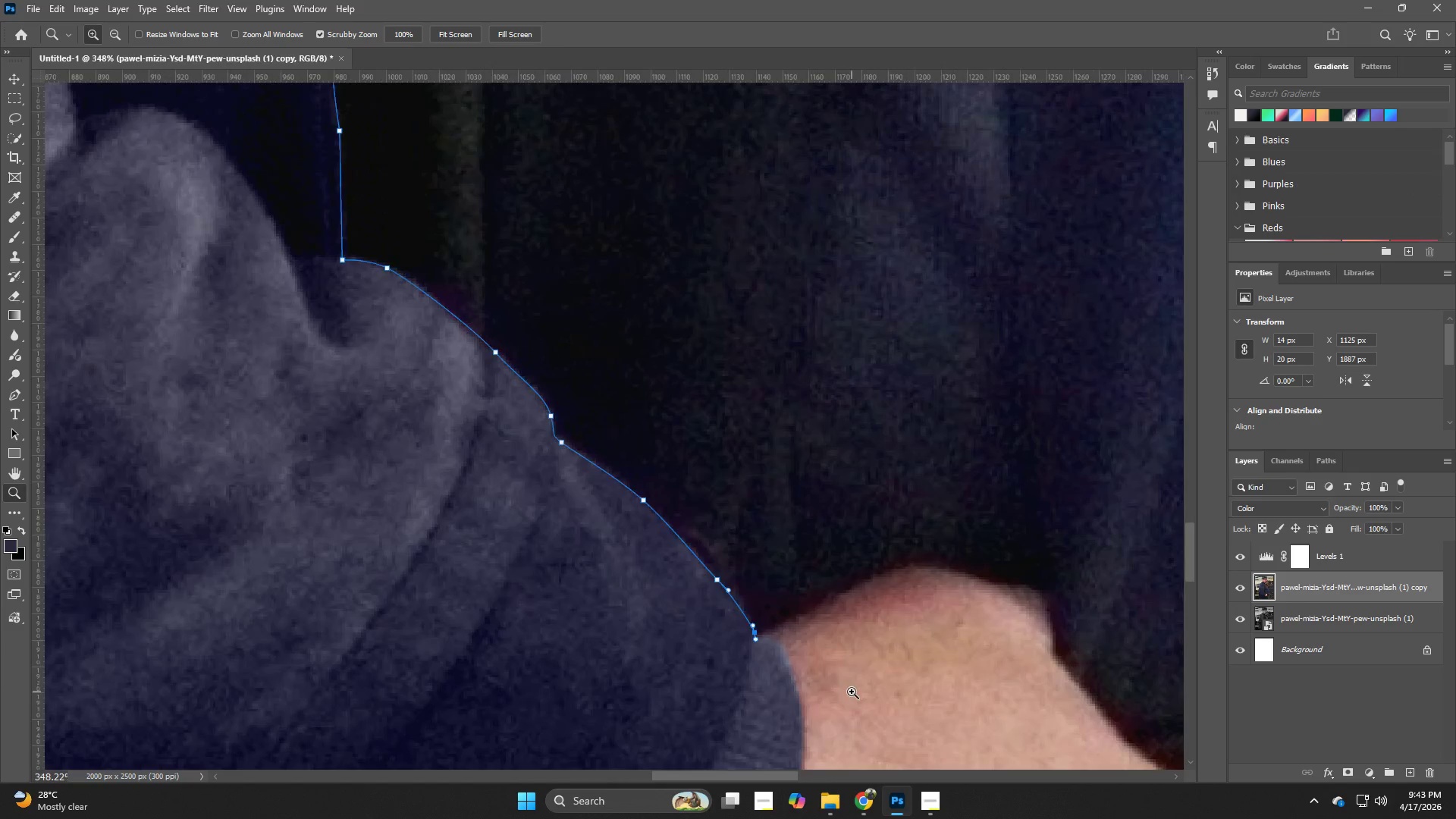 
key(Control+Z)
 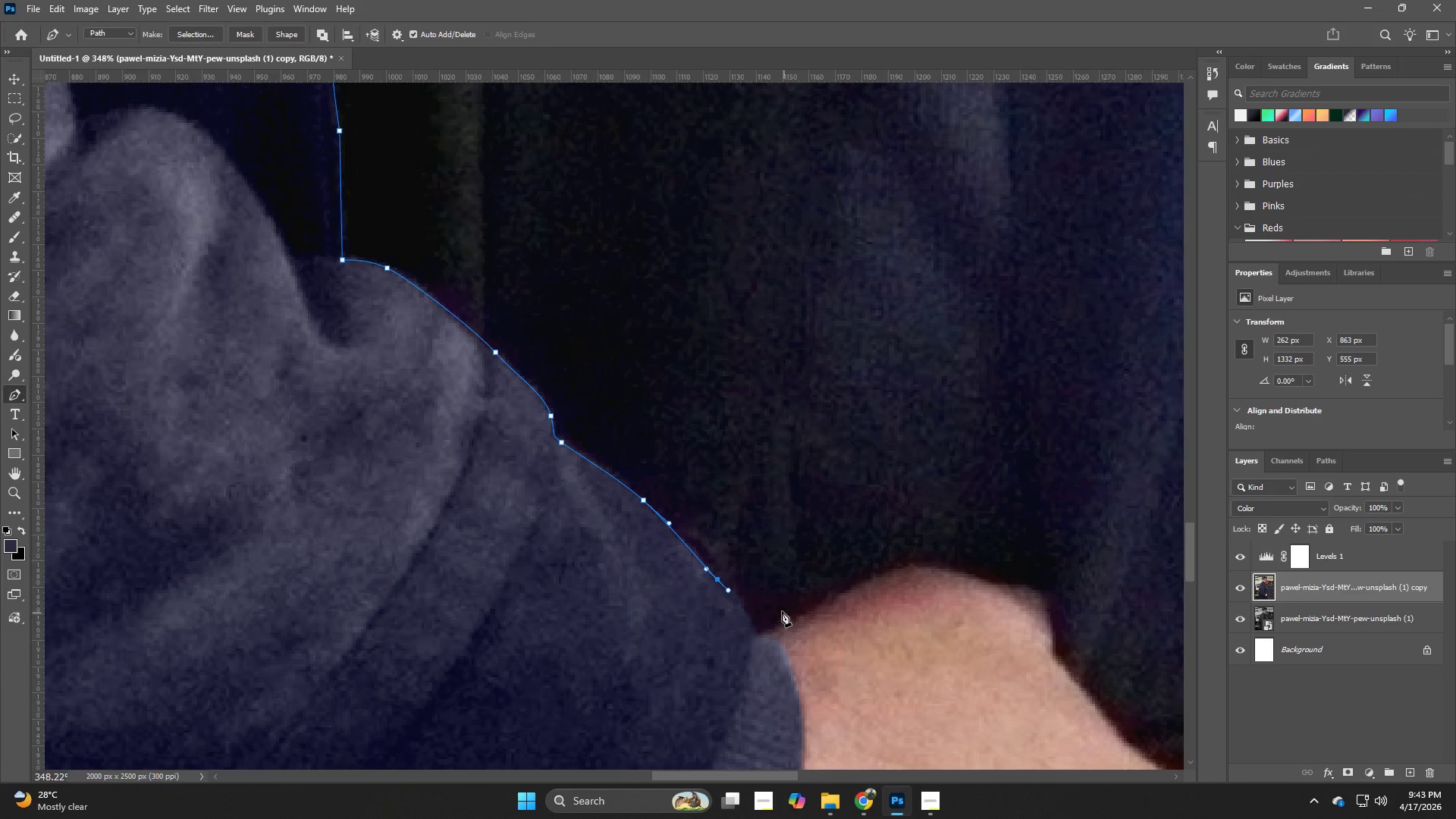 
key(Control+ControlLeft)
 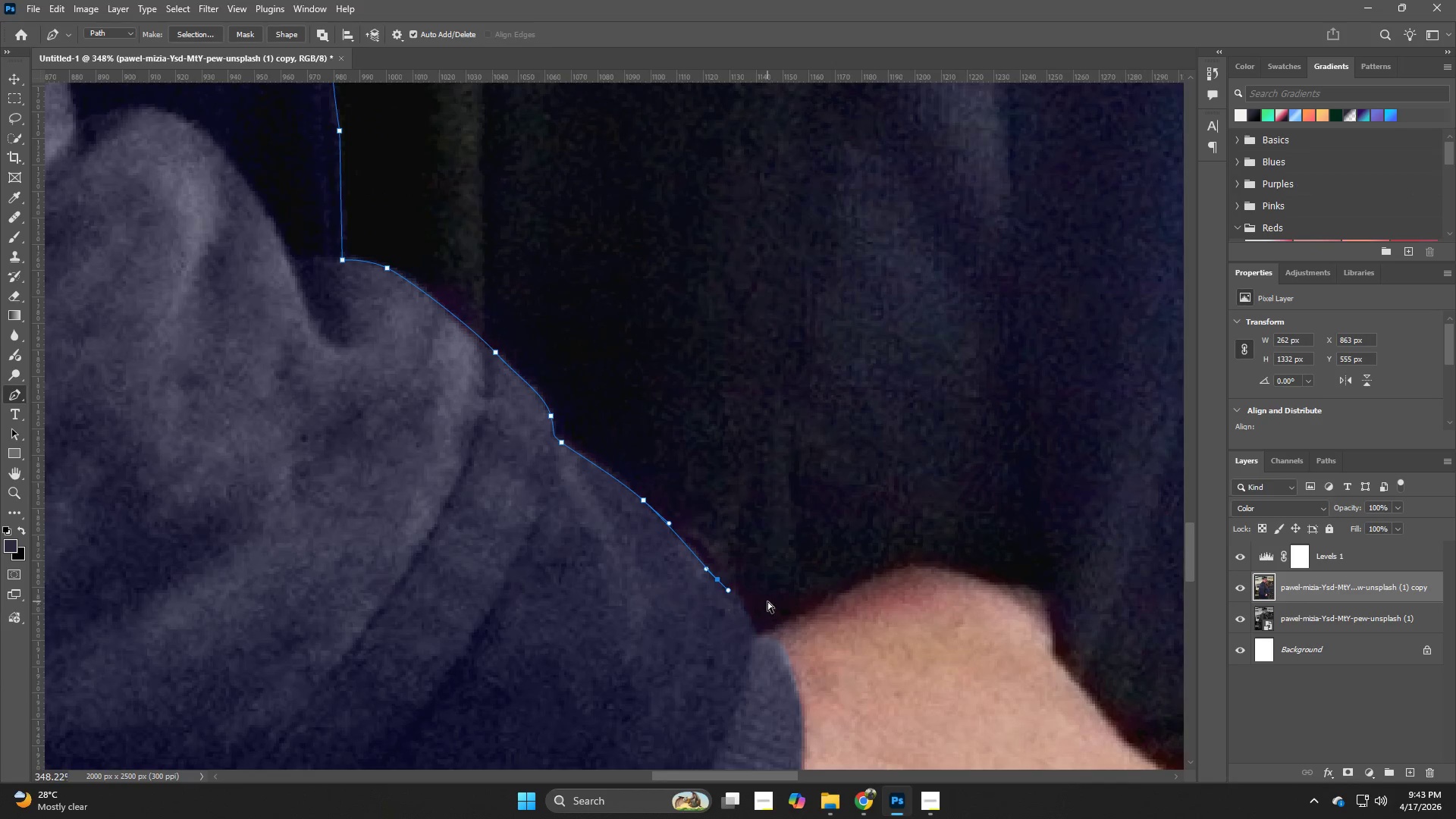 
key(Control+Z)
 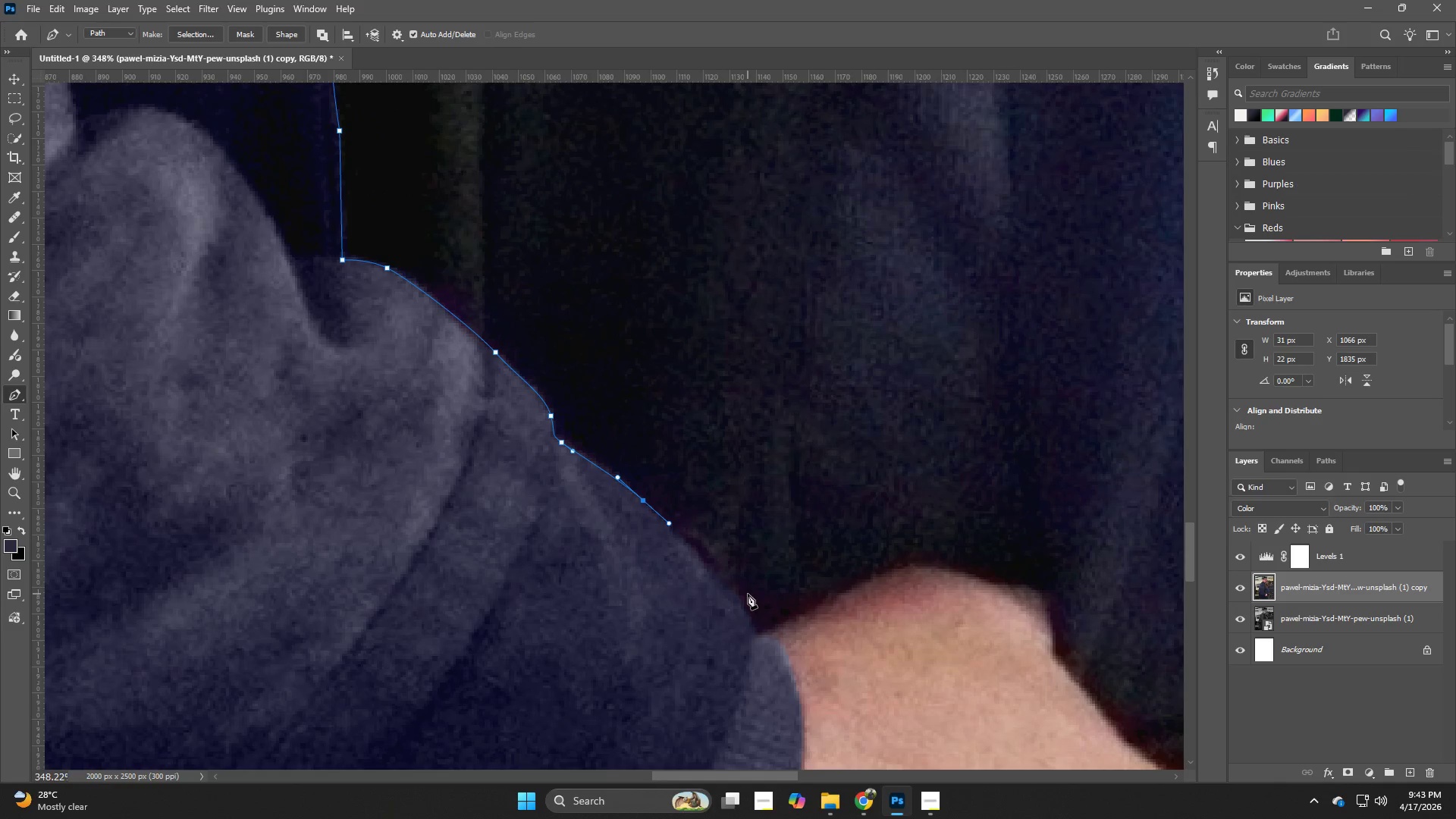 
key(P)
 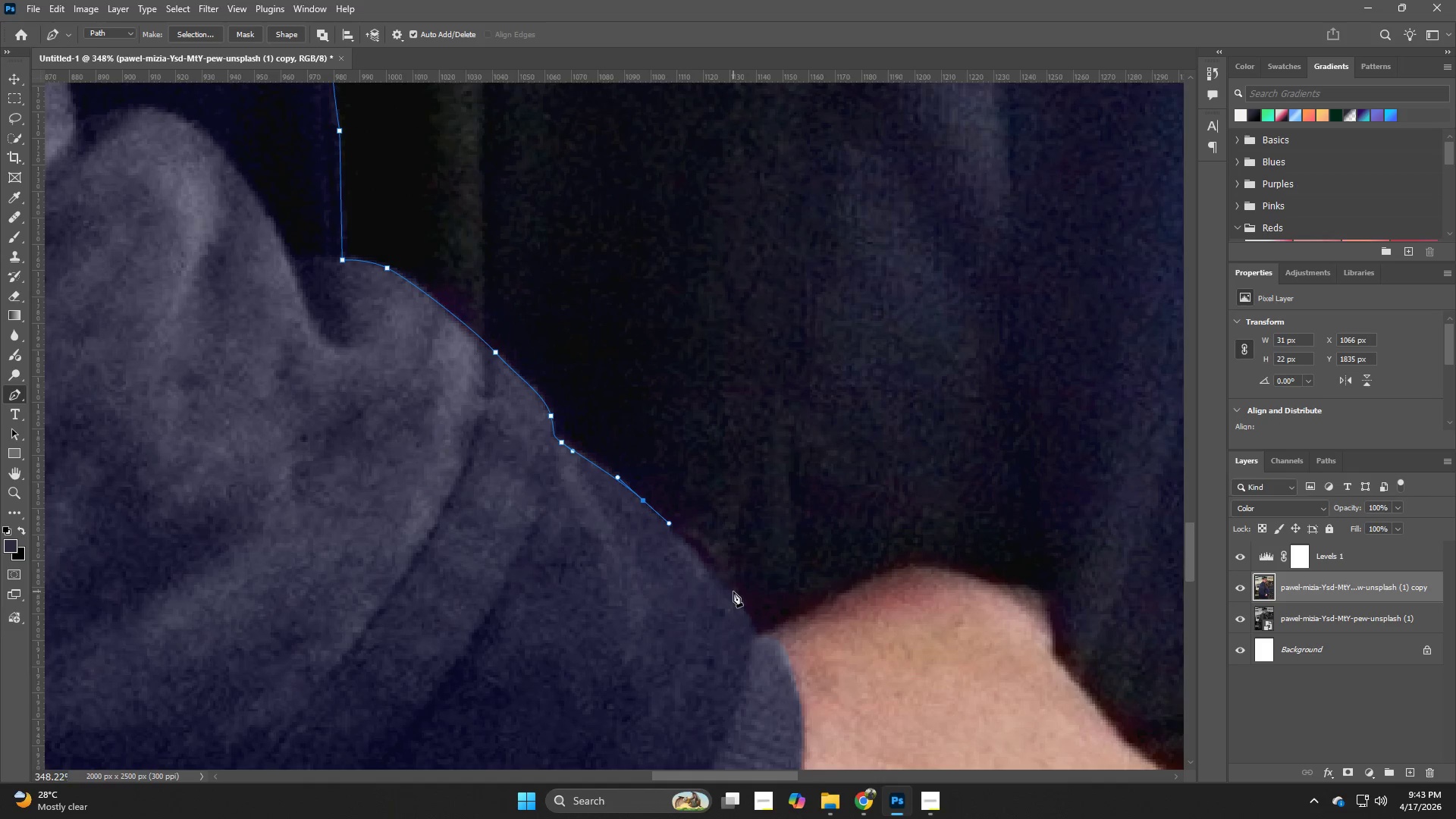 
left_click_drag(start_coordinate=[732, 592], to_coordinate=[736, 595])
 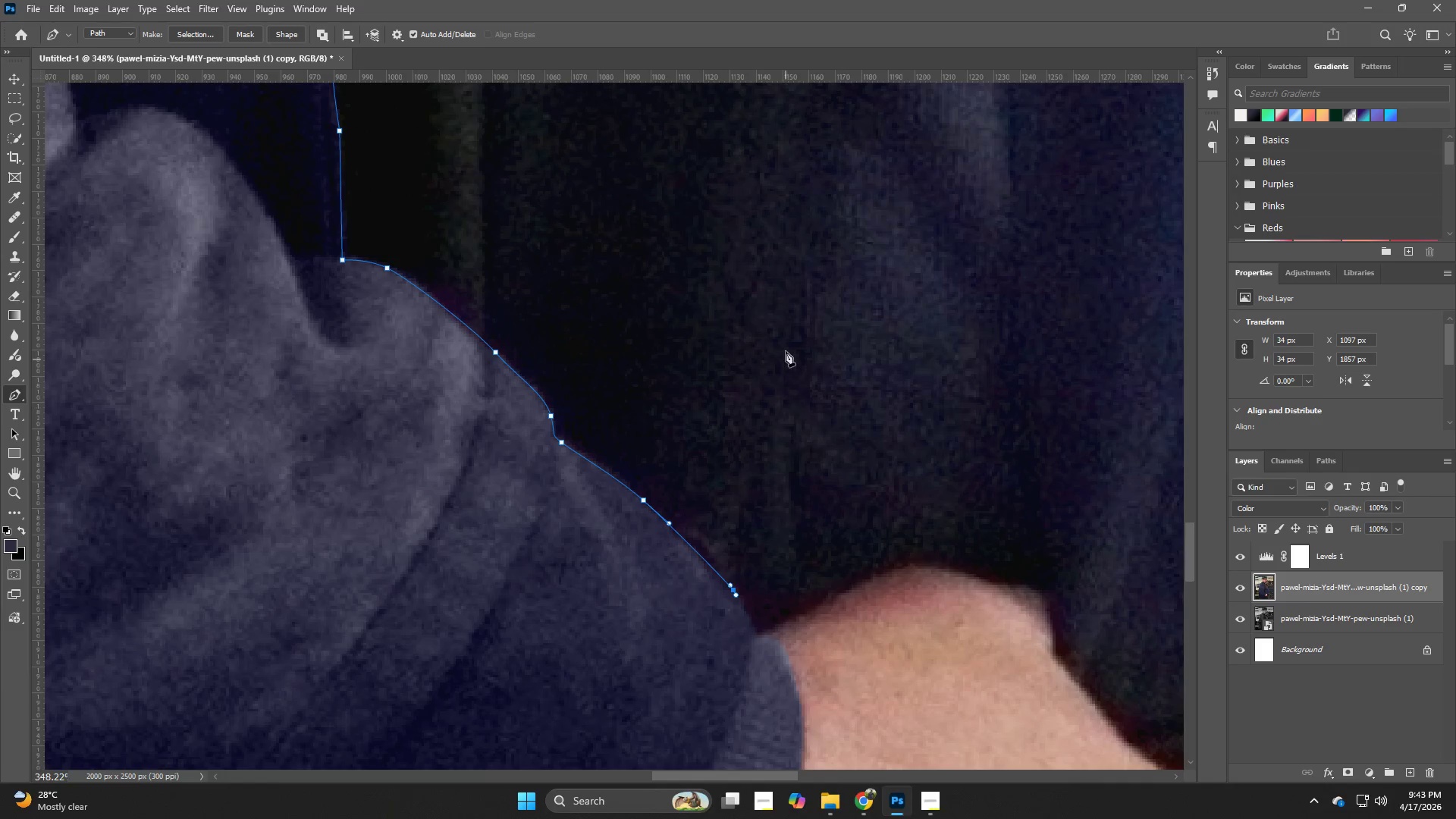 
left_click_drag(start_coordinate=[787, 337], to_coordinate=[792, 303])
 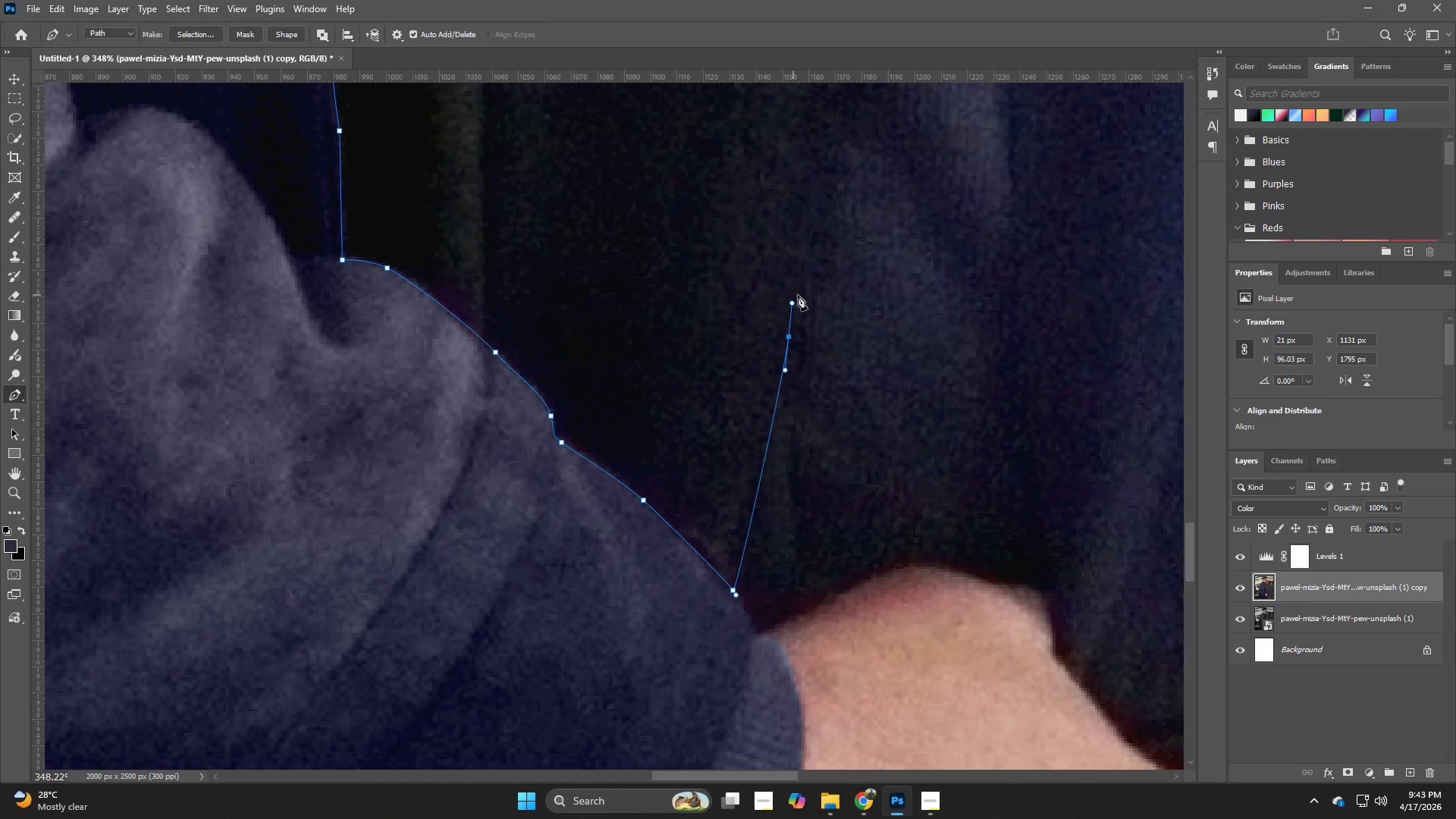 
hold_key(key=Z, duration=0.47)
 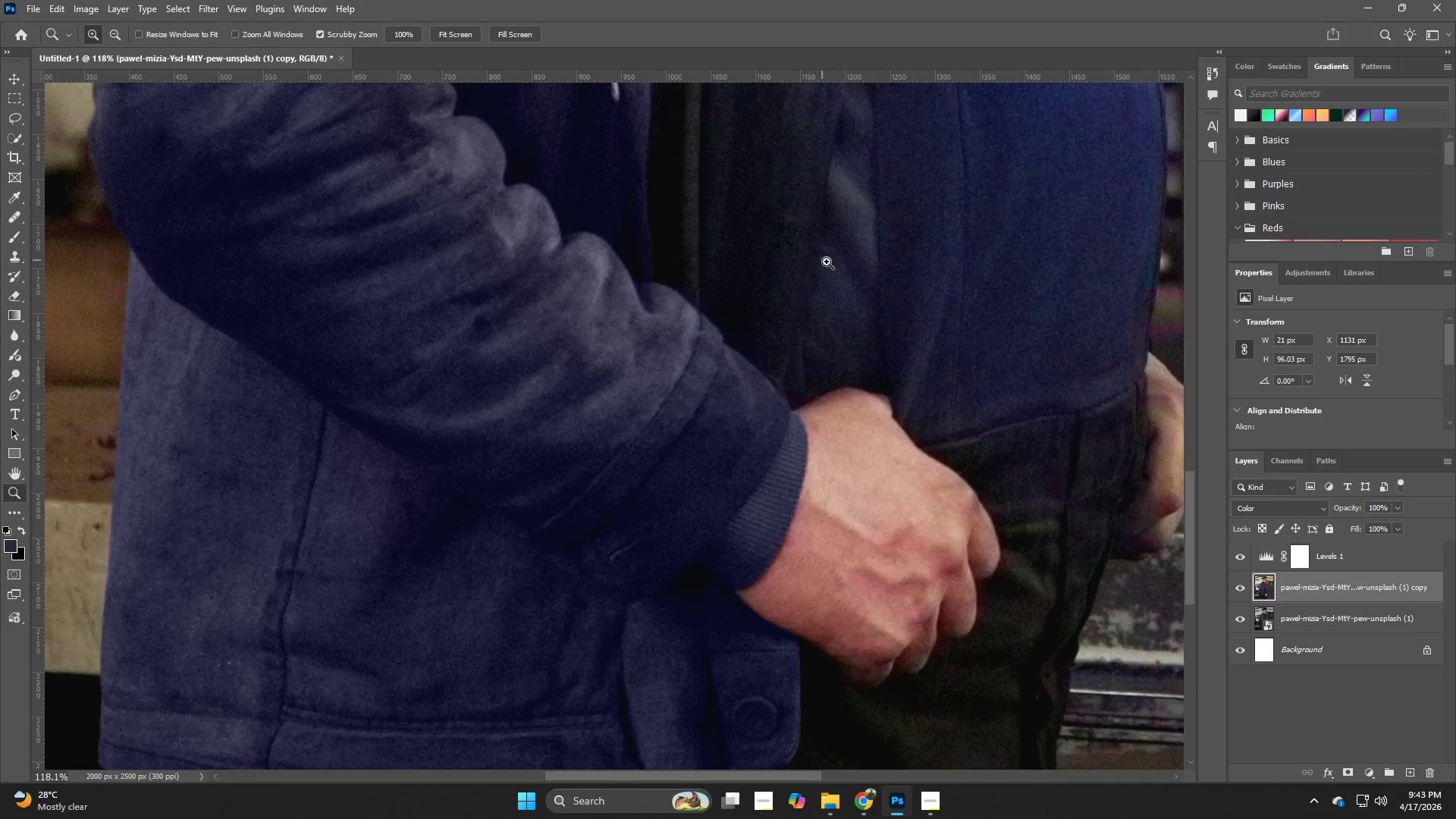 
left_click_drag(start_coordinate=[810, 296], to_coordinate=[736, 322])
 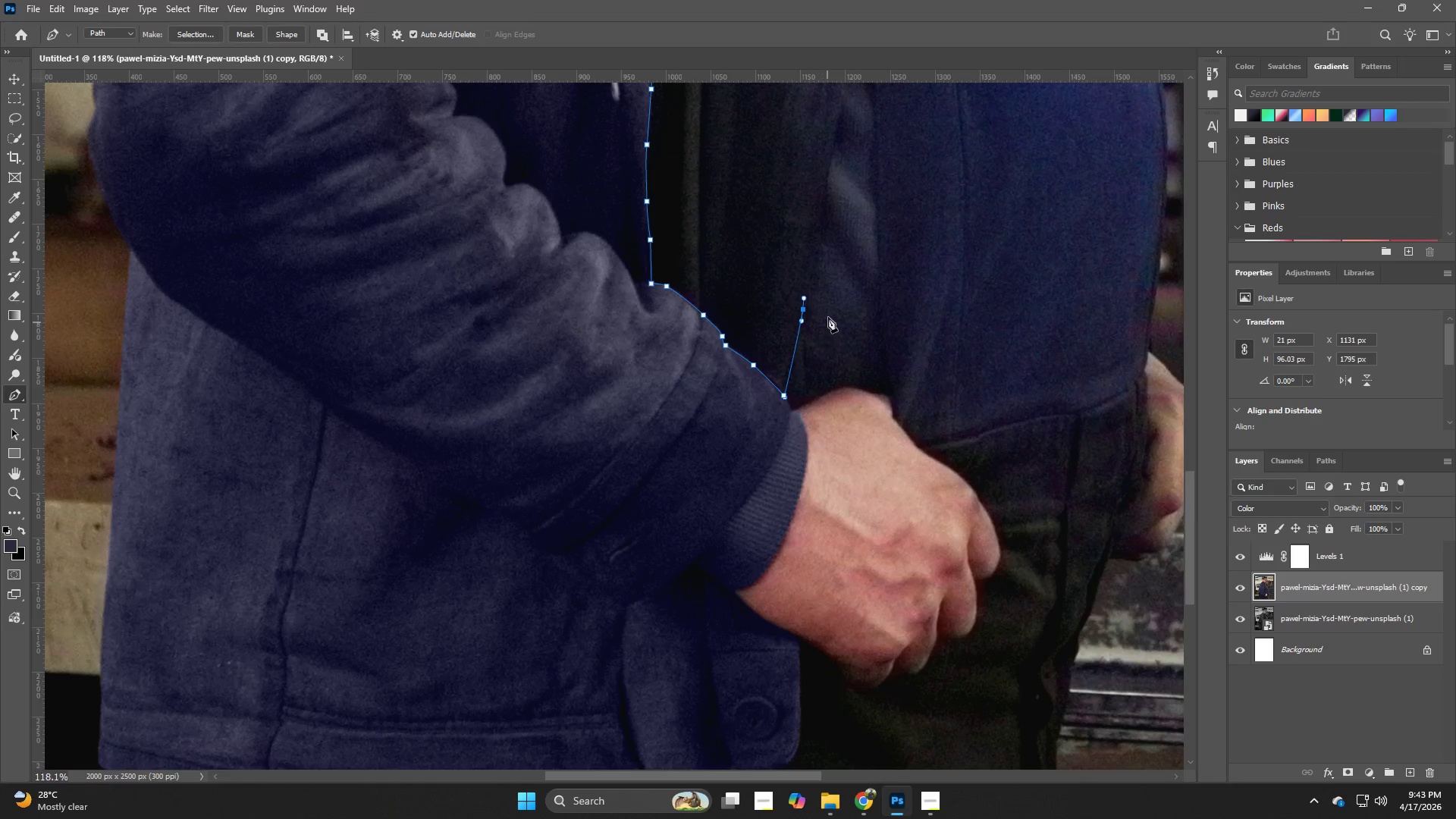 
hold_key(key=Z, duration=0.95)
 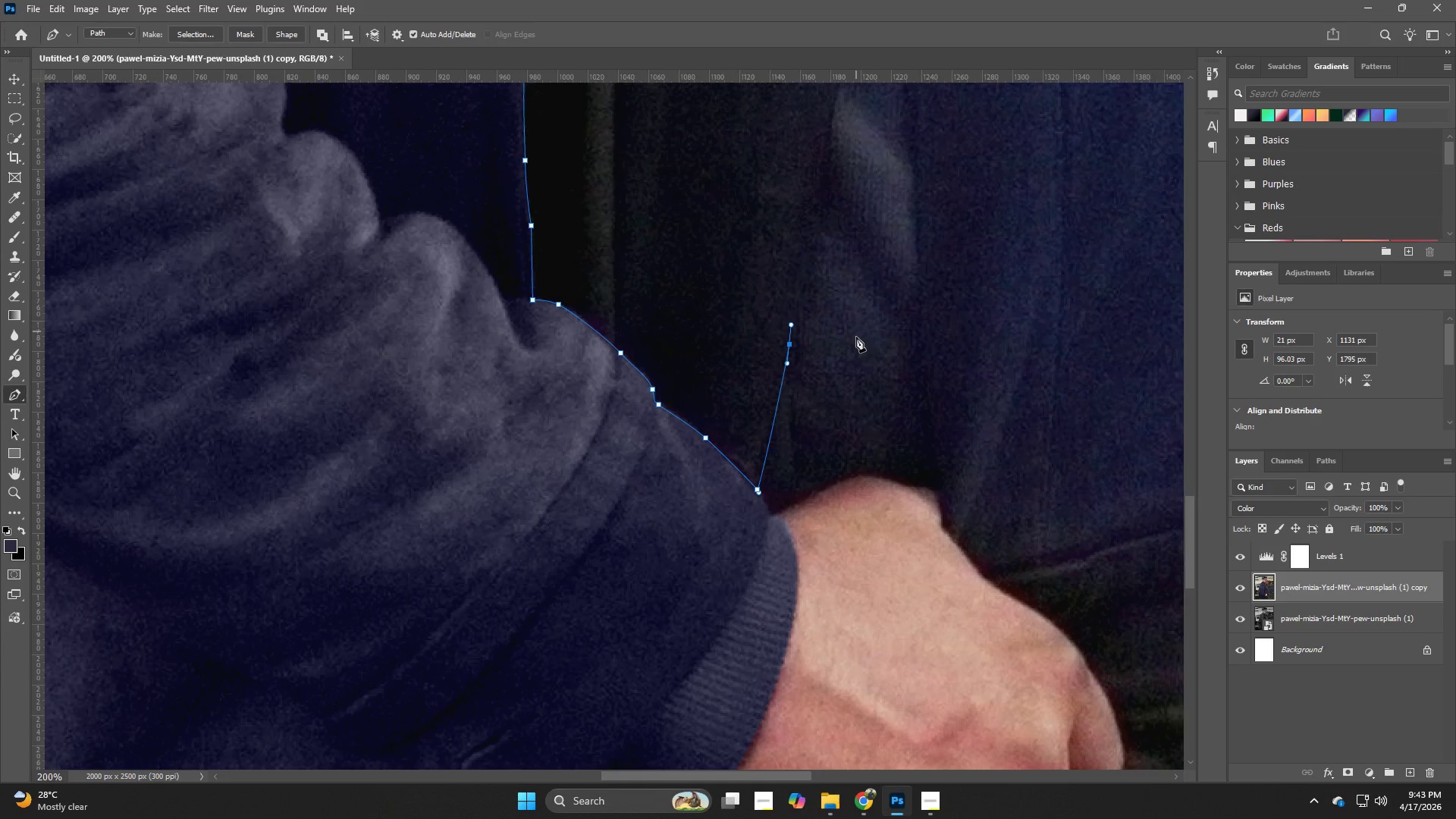 
left_click_drag(start_coordinate=[822, 260], to_coordinate=[858, 322])
 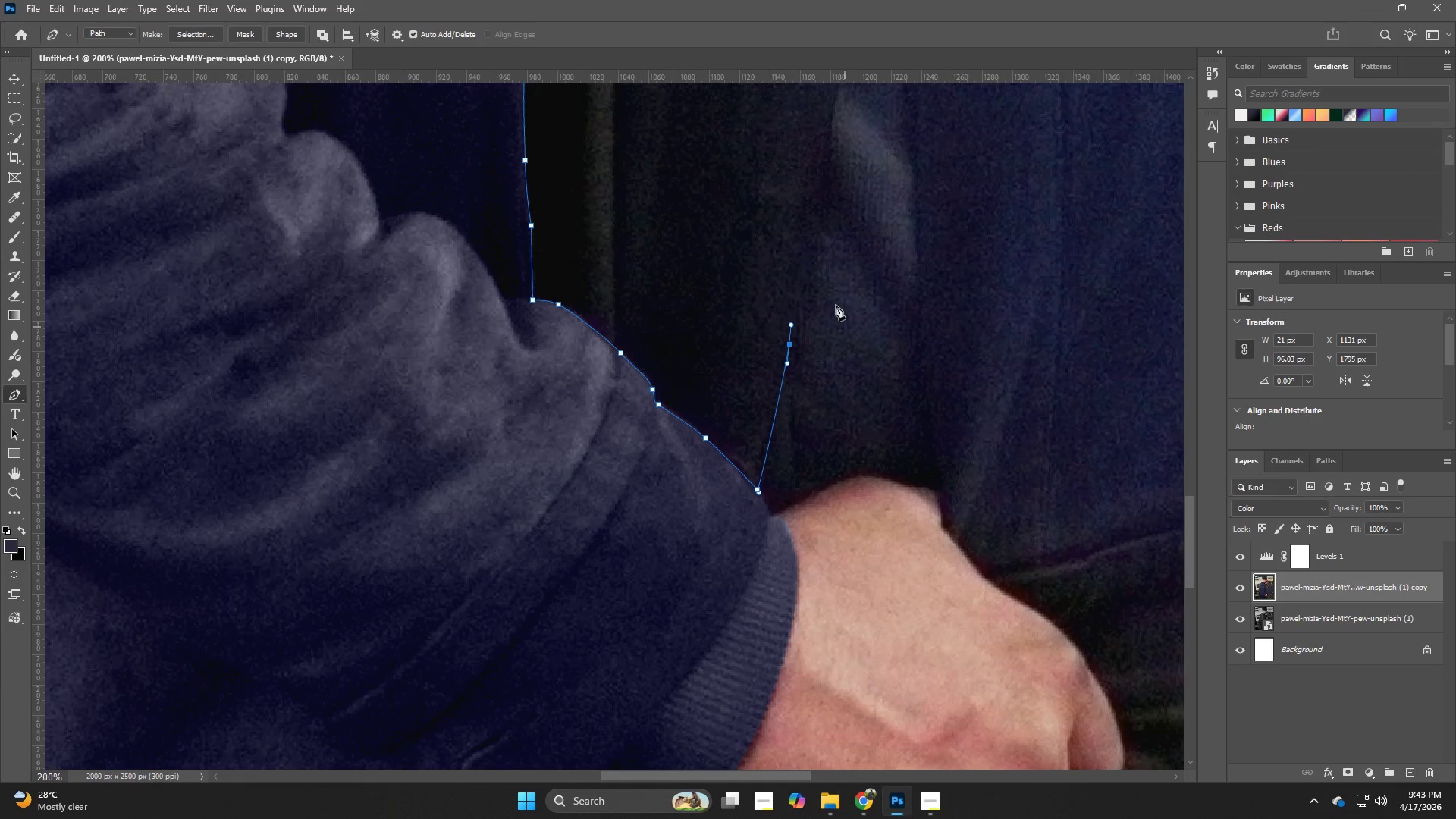 
key(P)
 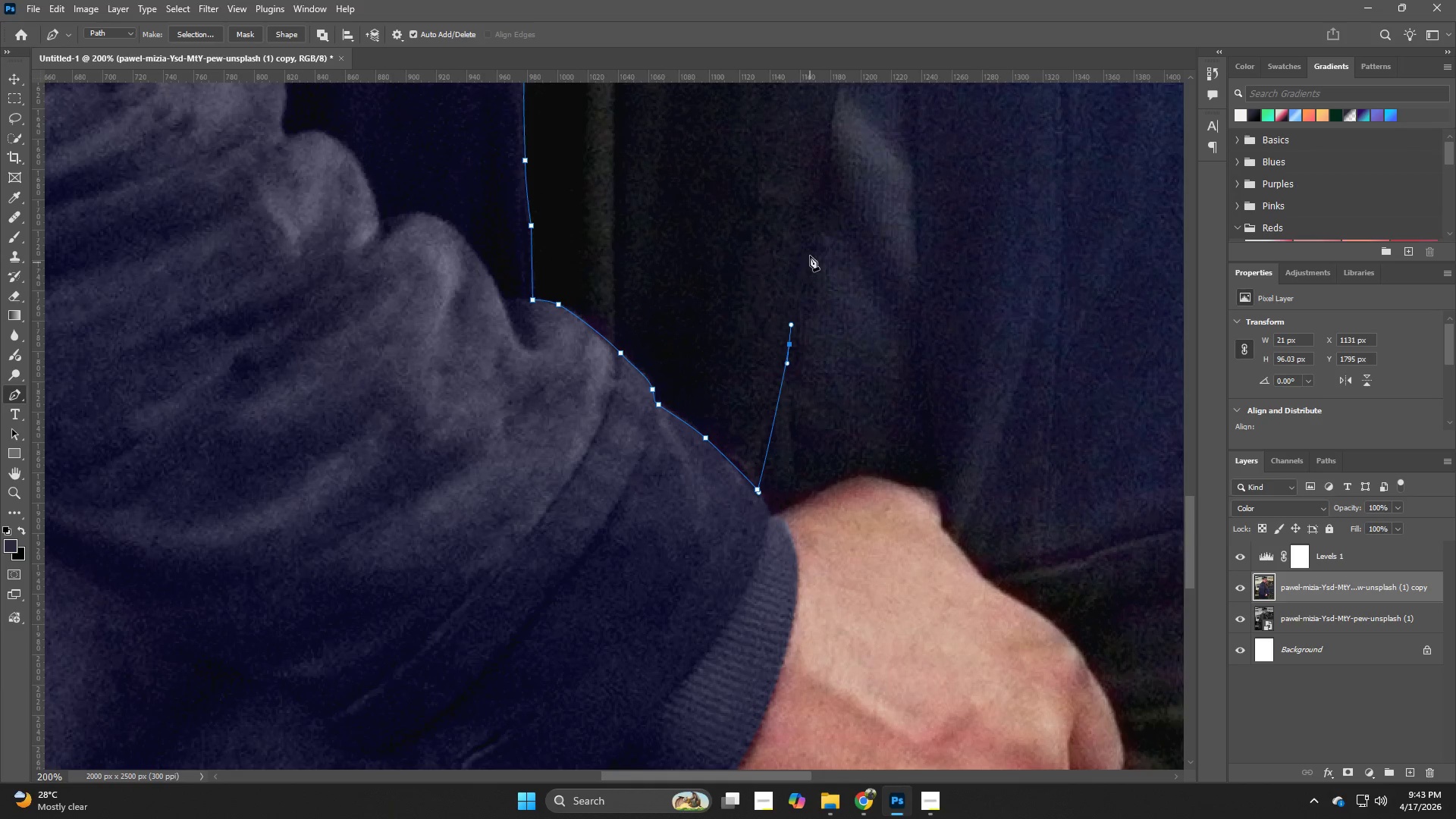 
left_click_drag(start_coordinate=[810, 253], to_coordinate=[819, 206])
 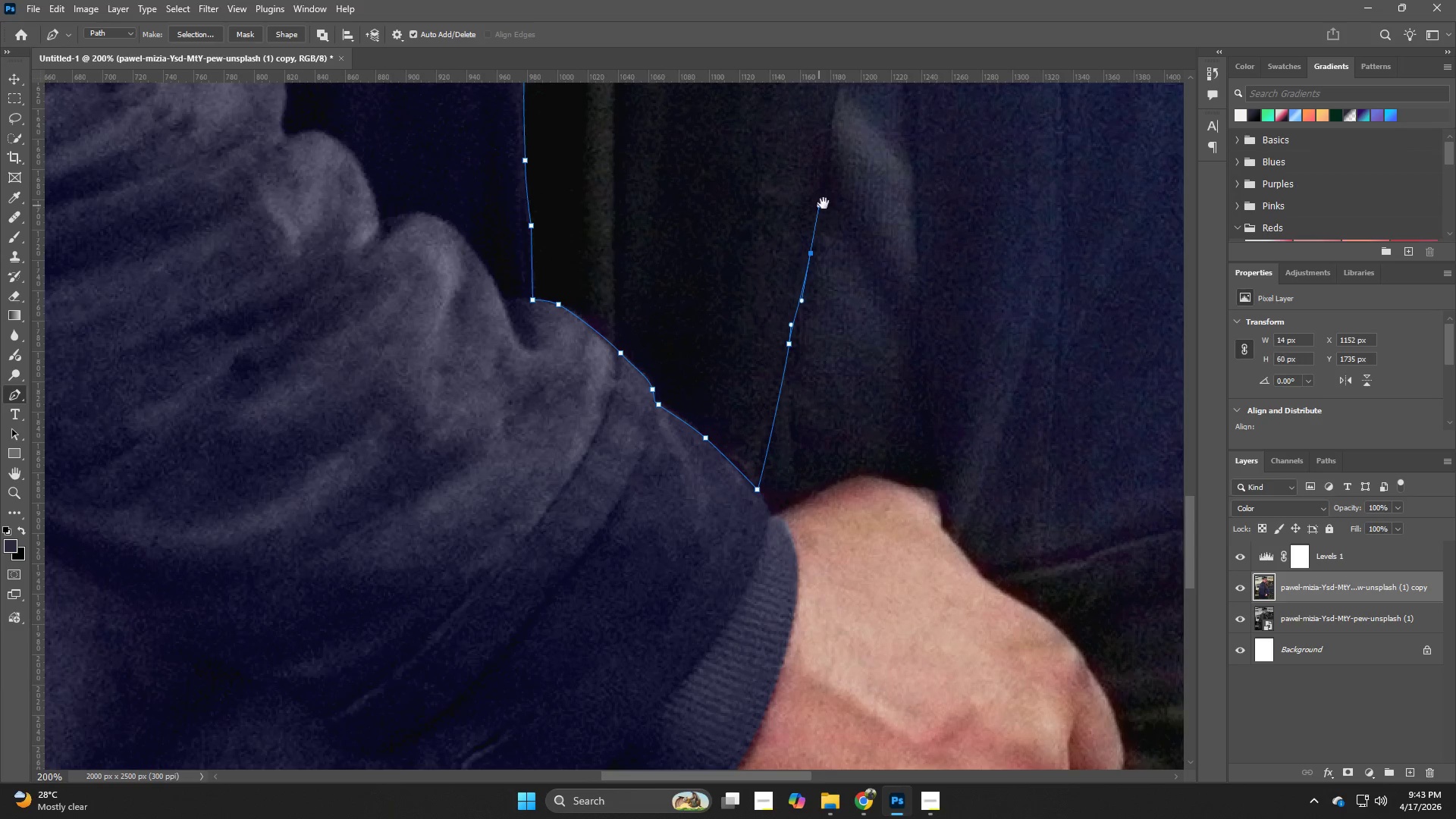 
hold_key(key=Space, duration=0.69)
 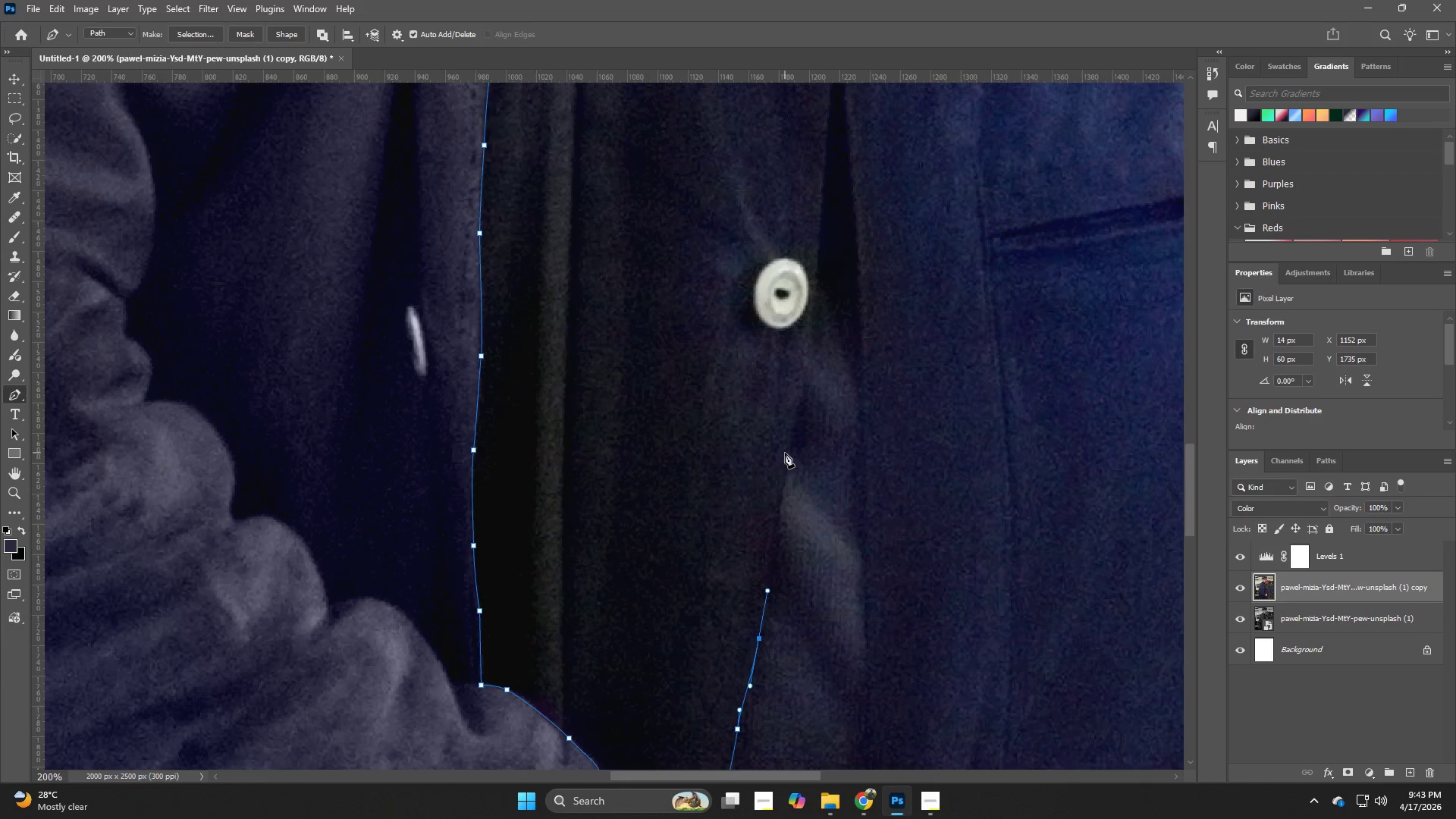 
left_click_drag(start_coordinate=[844, 177], to_coordinate=[792, 562])
 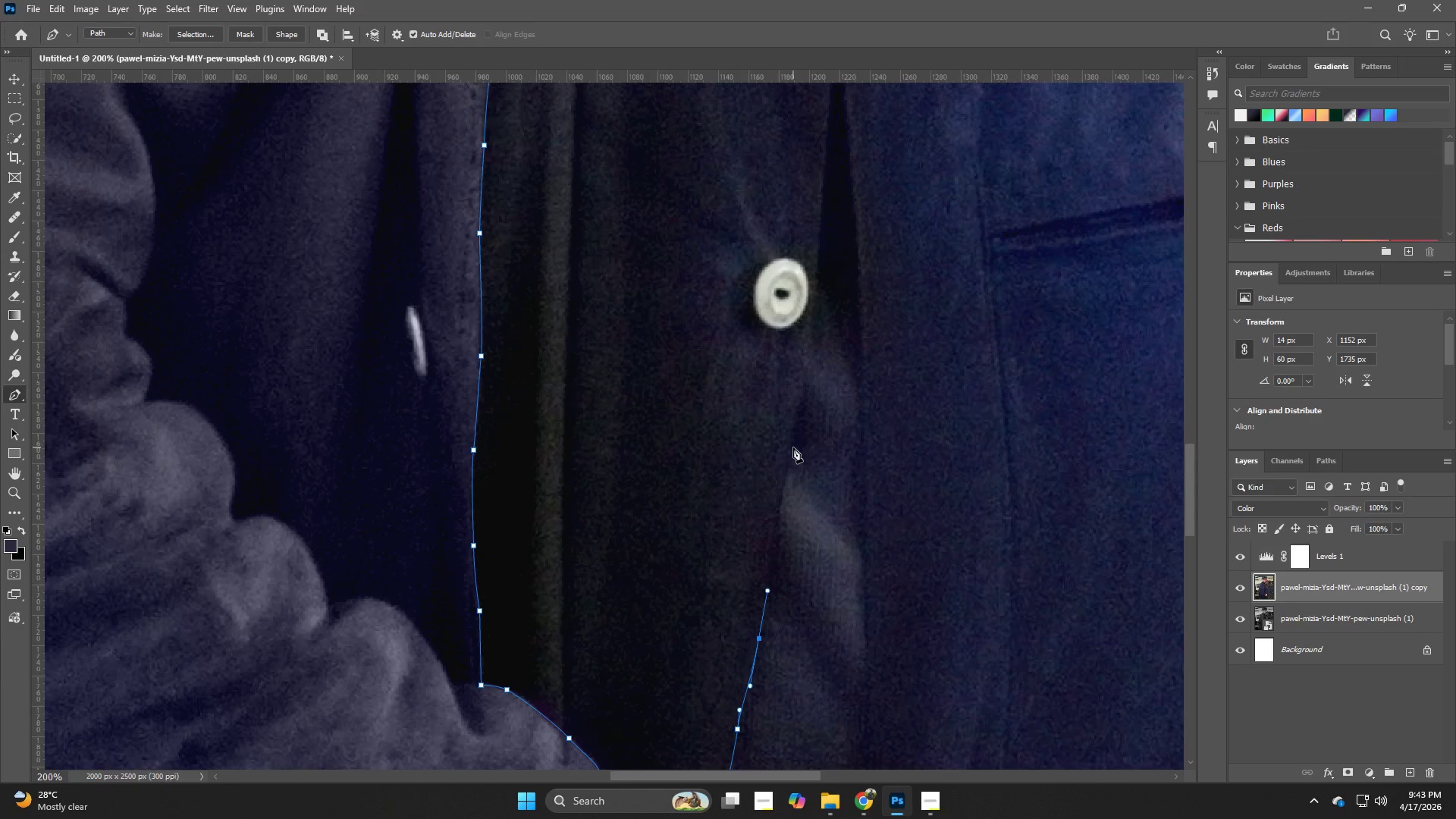 
left_click_drag(start_coordinate=[791, 444], to_coordinate=[805, 369])
 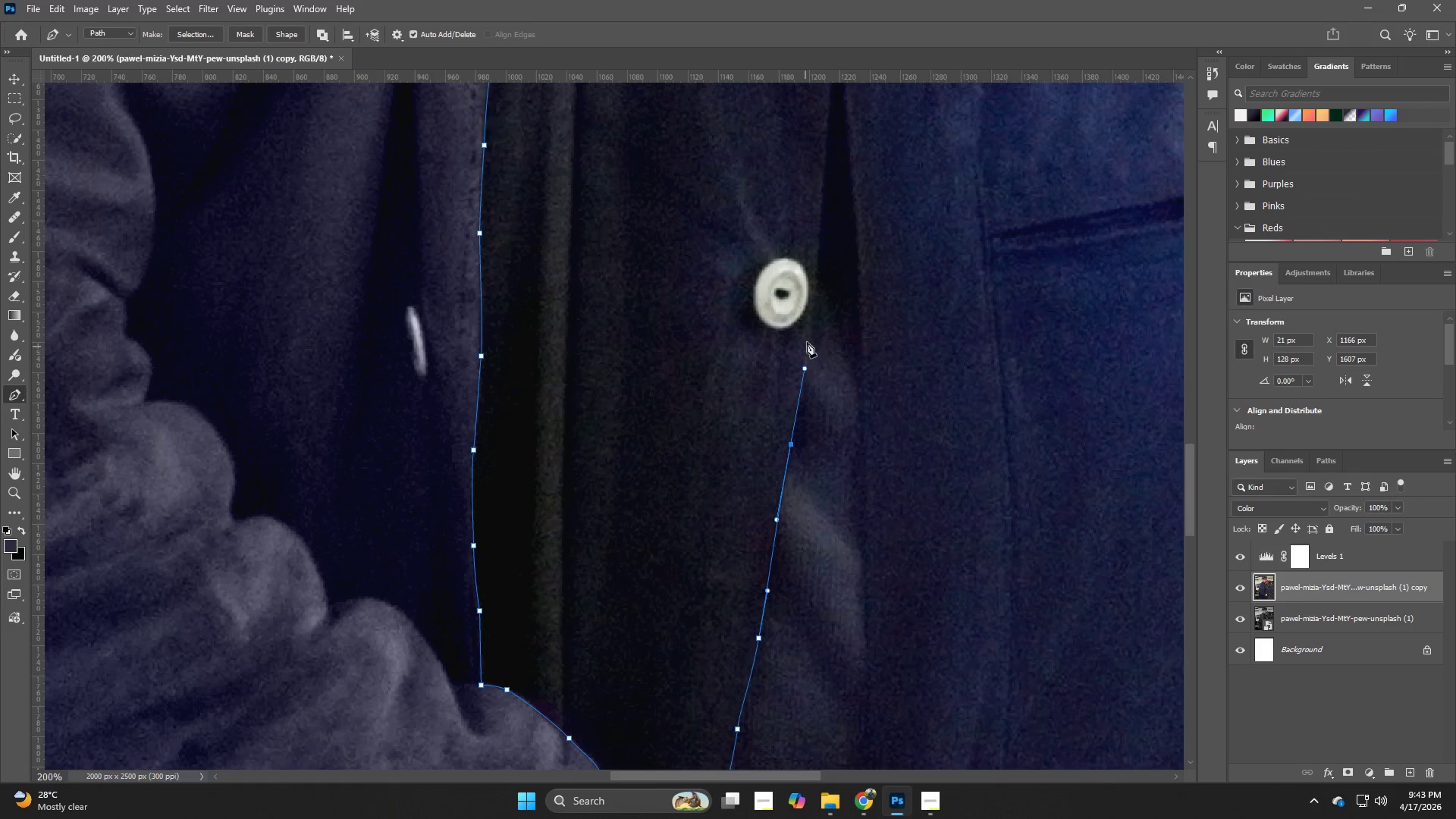 
left_click_drag(start_coordinate=[809, 336], to_coordinate=[810, 282])
 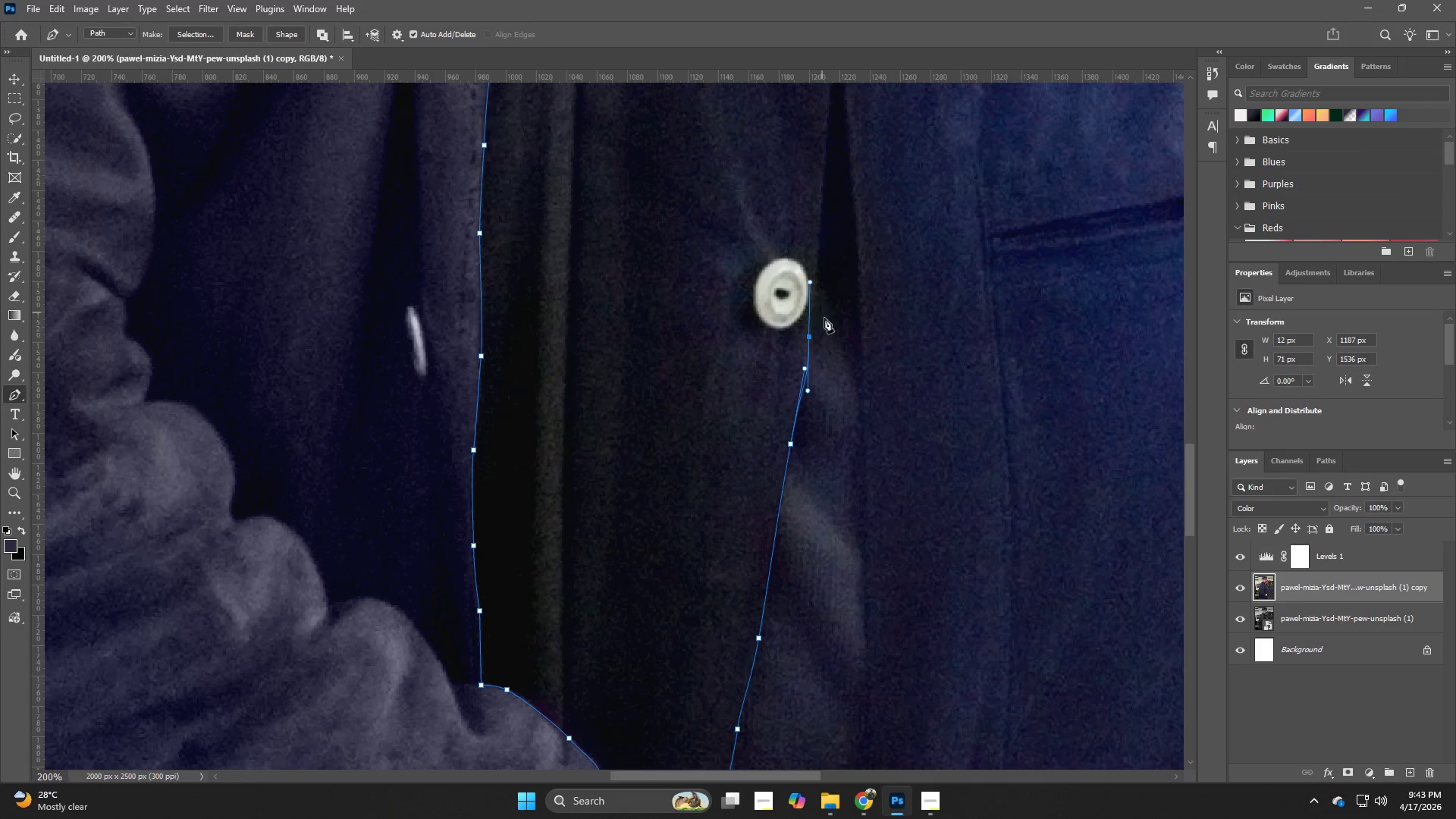 
key(Control+Z)
 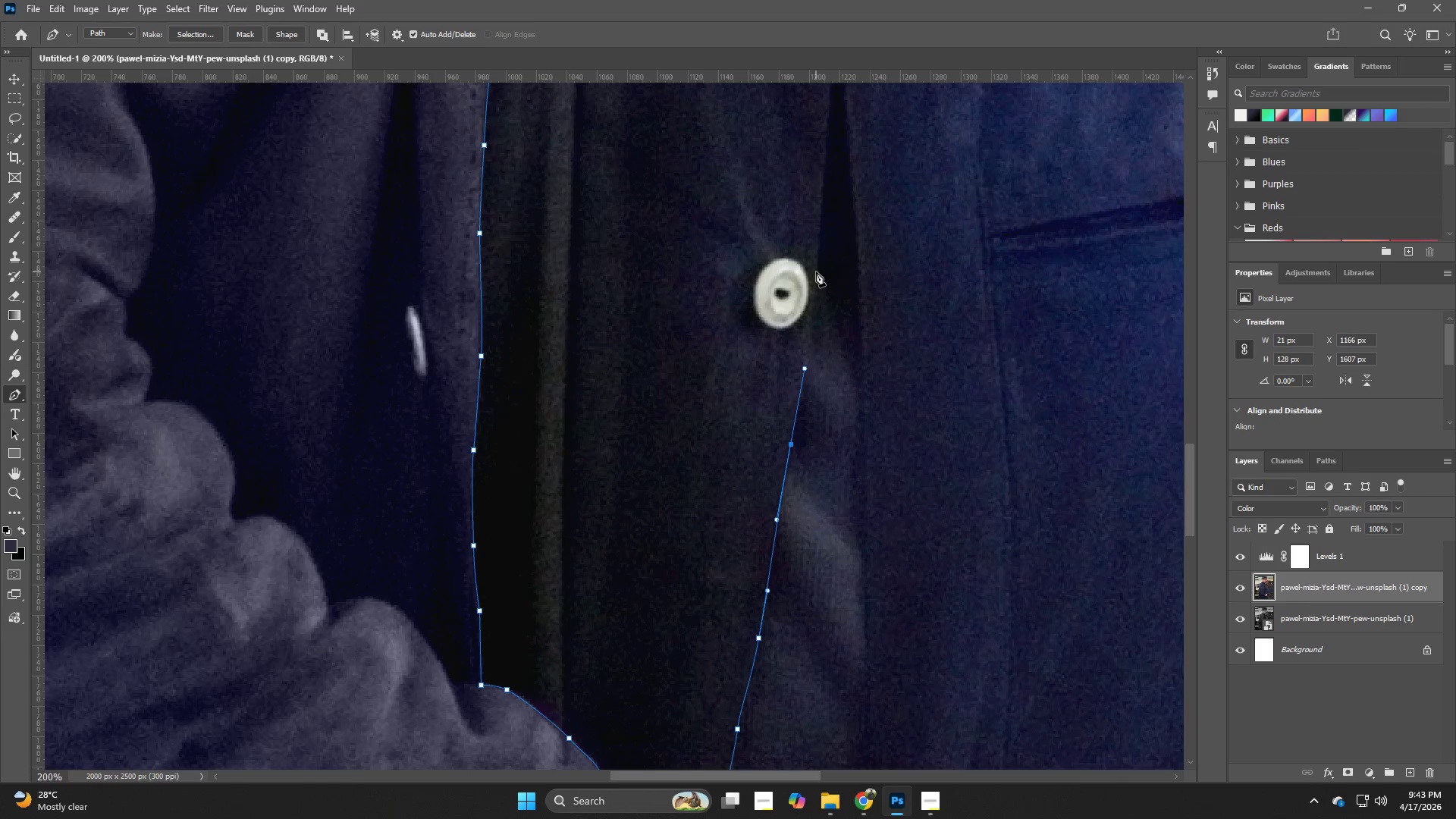 
left_click_drag(start_coordinate=[817, 263], to_coordinate=[820, 229])
 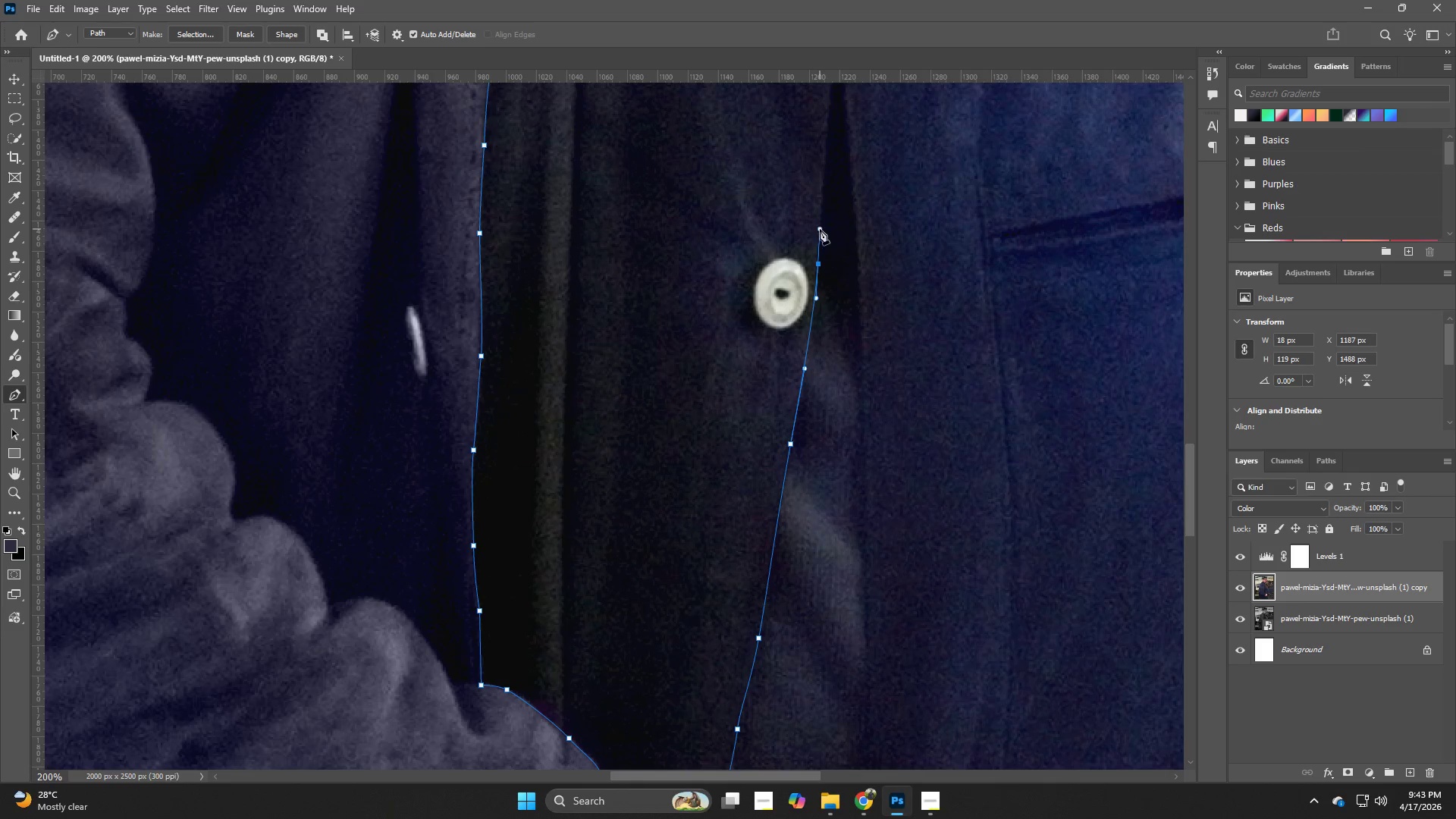 
hold_key(key=Space, duration=0.5)
 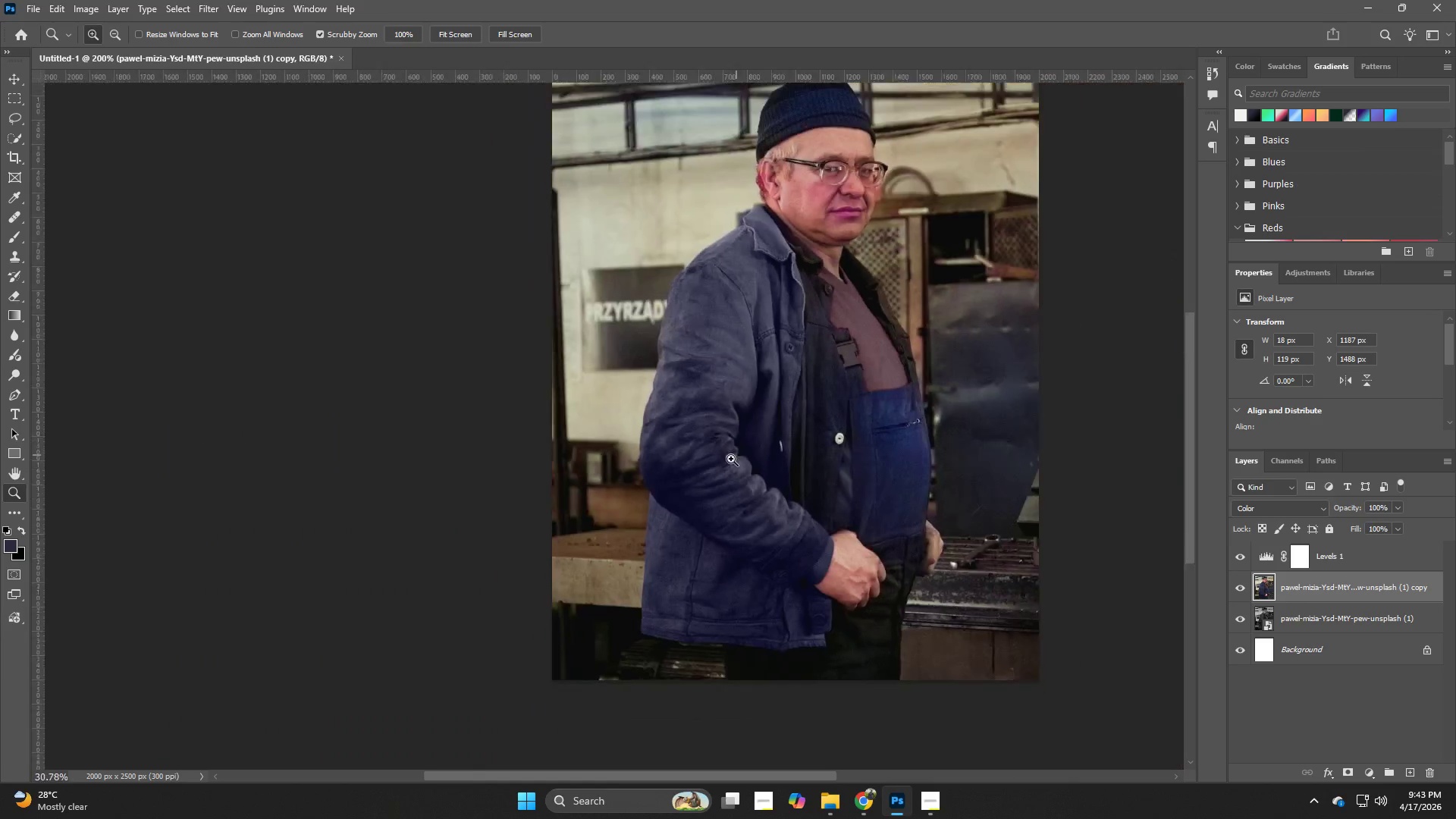 
left_click_drag(start_coordinate=[828, 212], to_coordinate=[847, 413])
 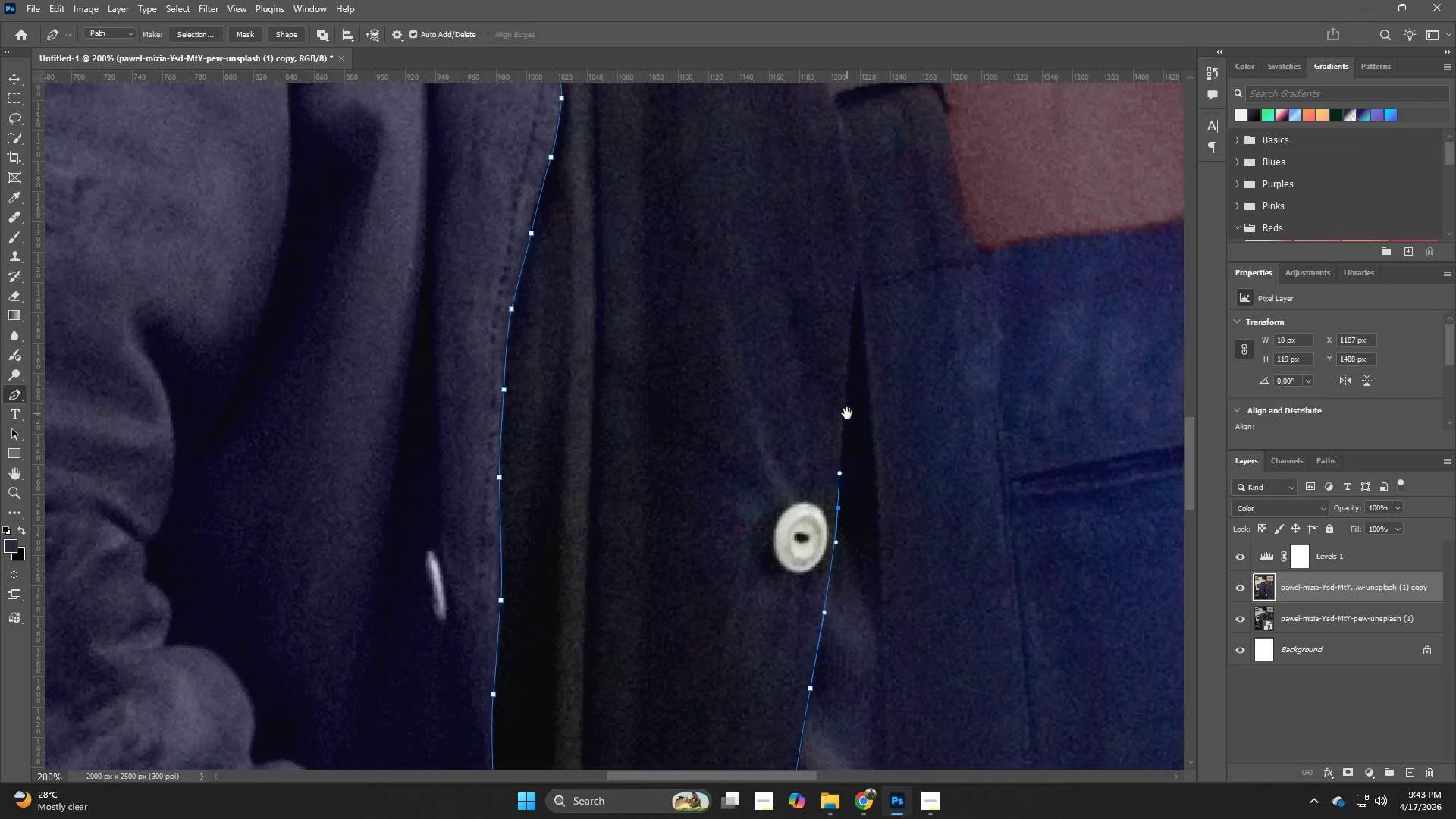 
hold_key(key=Z, duration=0.75)
 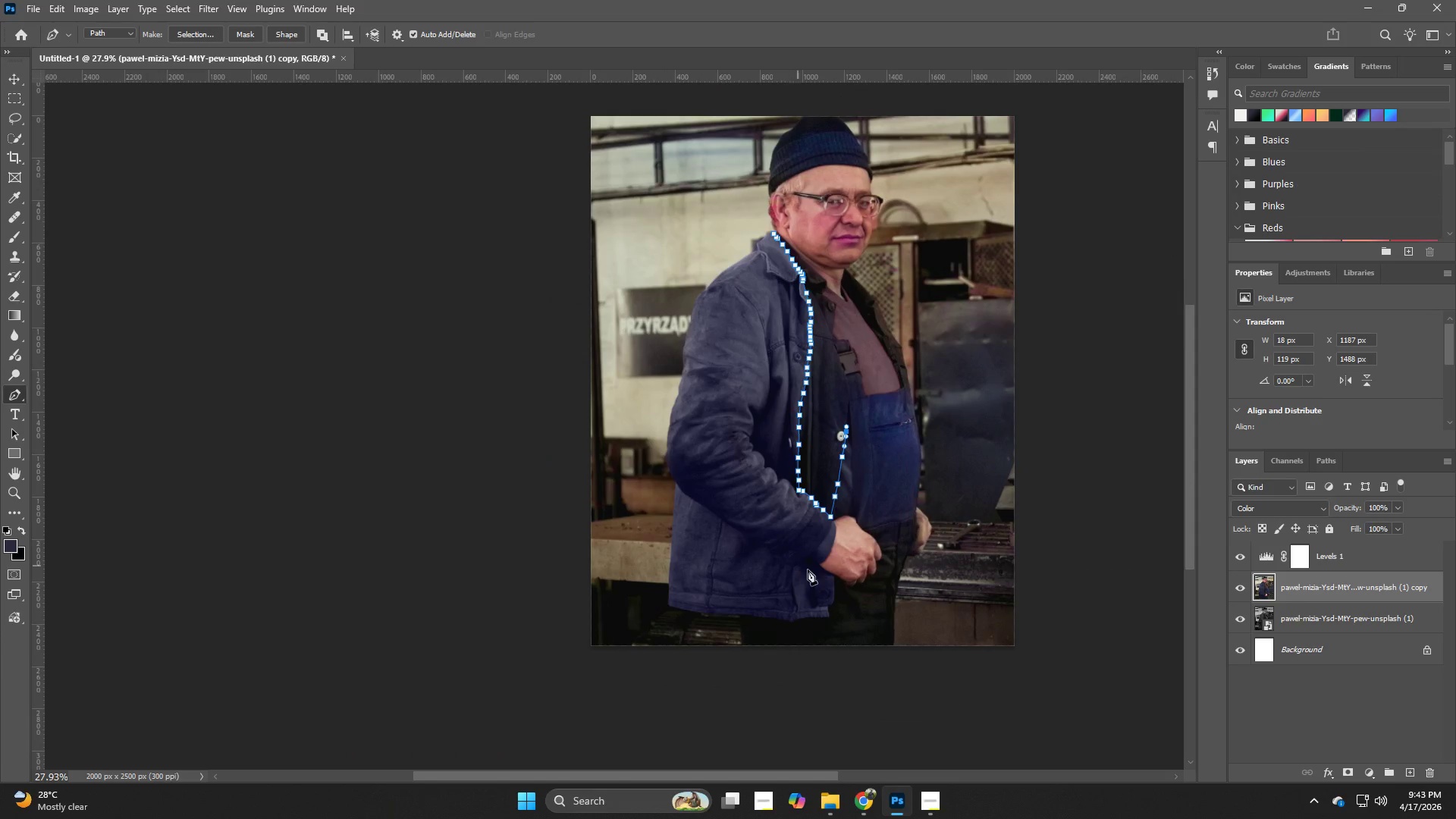 
left_click_drag(start_coordinate=[847, 413], to_coordinate=[729, 460])
 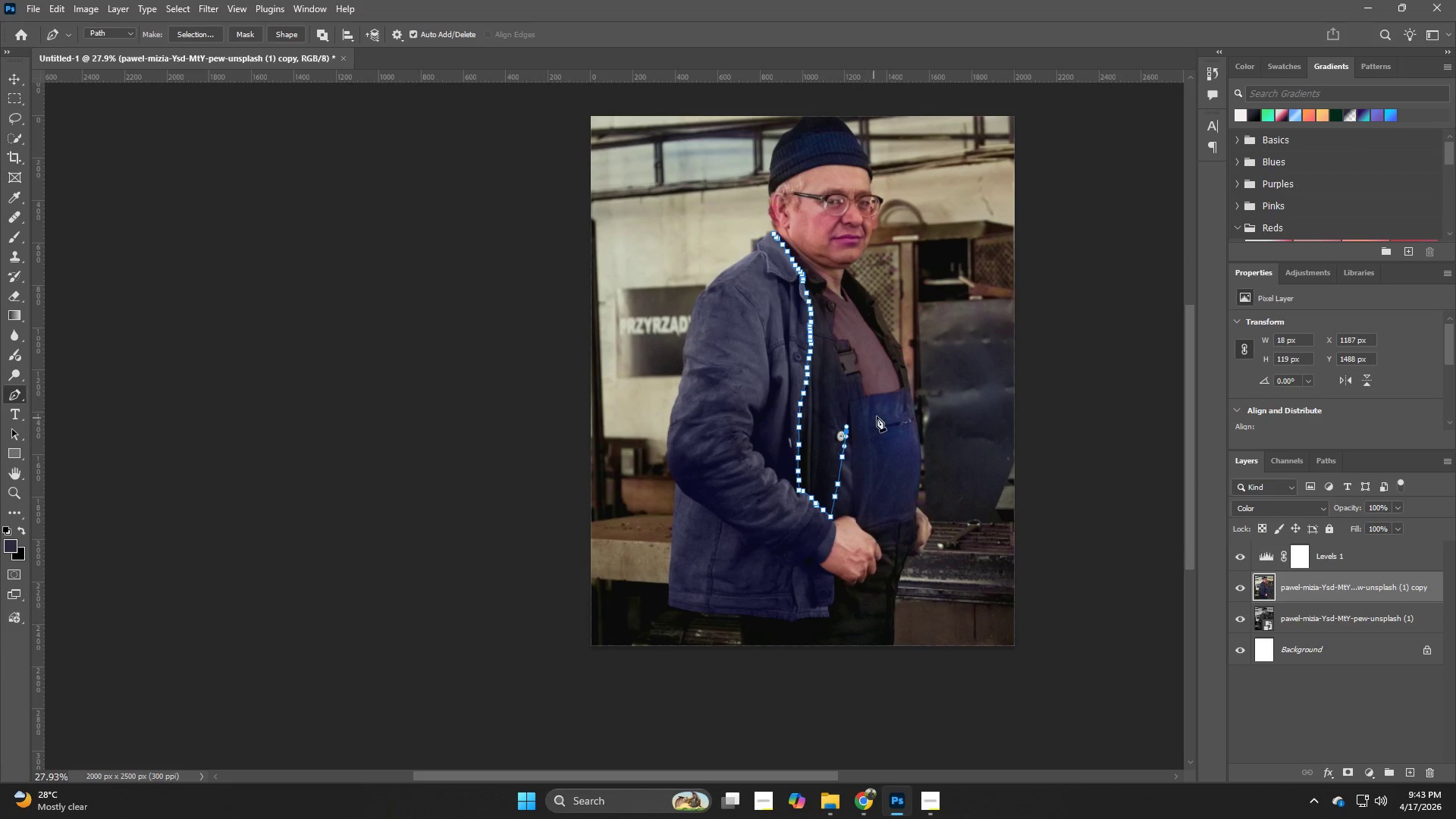 
hold_key(key=Z, duration=0.92)
 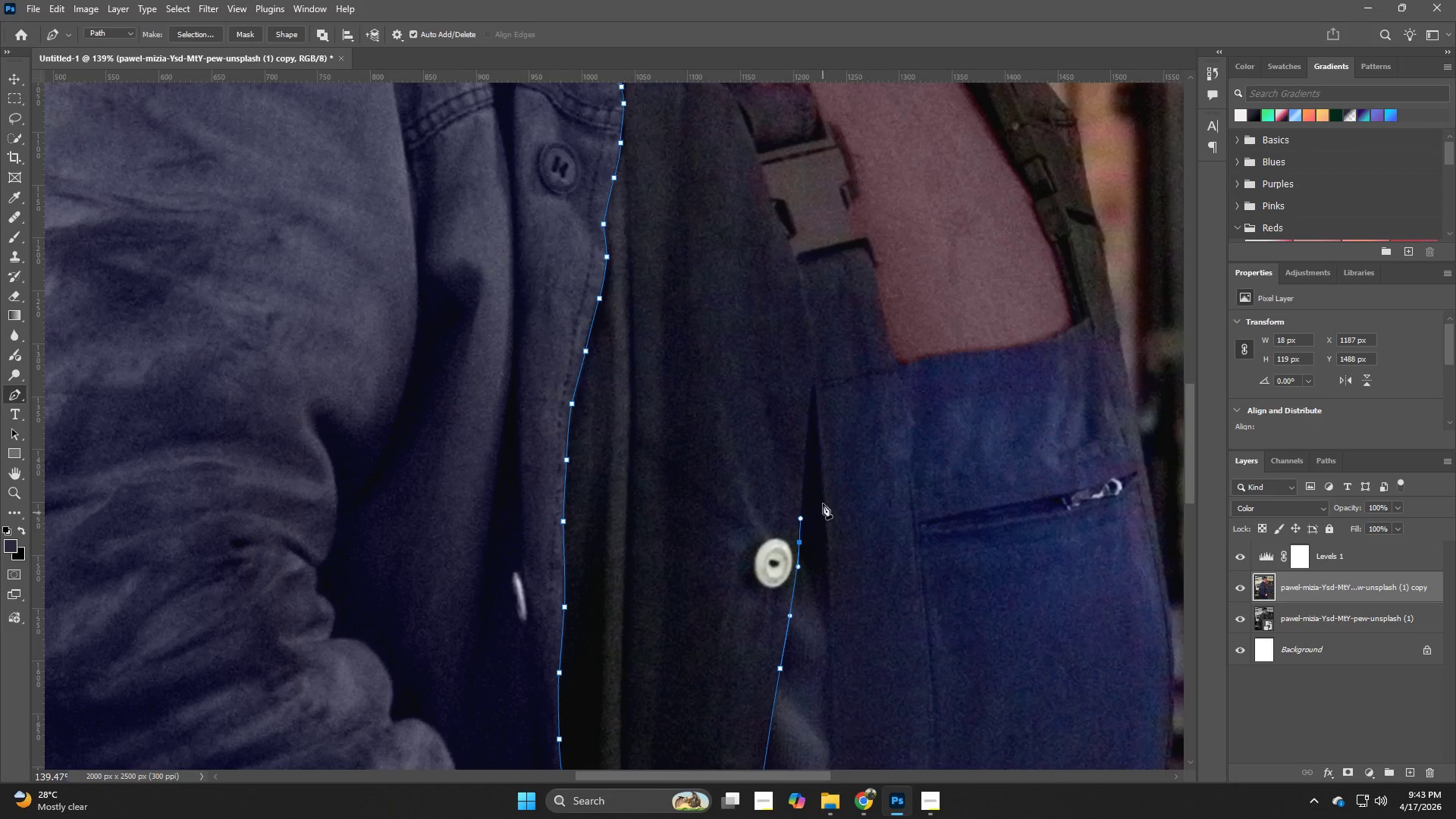 
left_click_drag(start_coordinate=[858, 403], to_coordinate=[956, 482])
 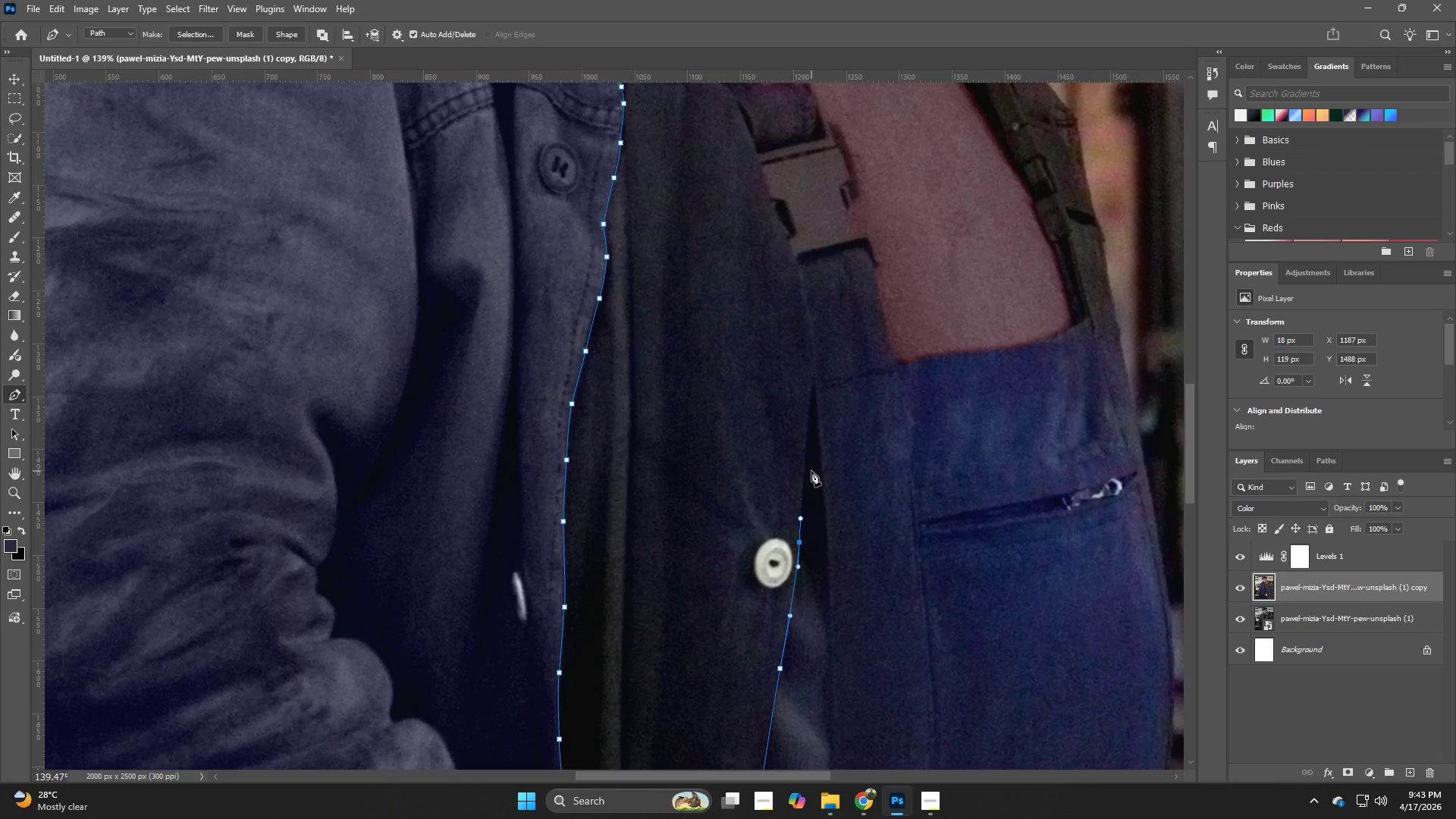 
key(P)
 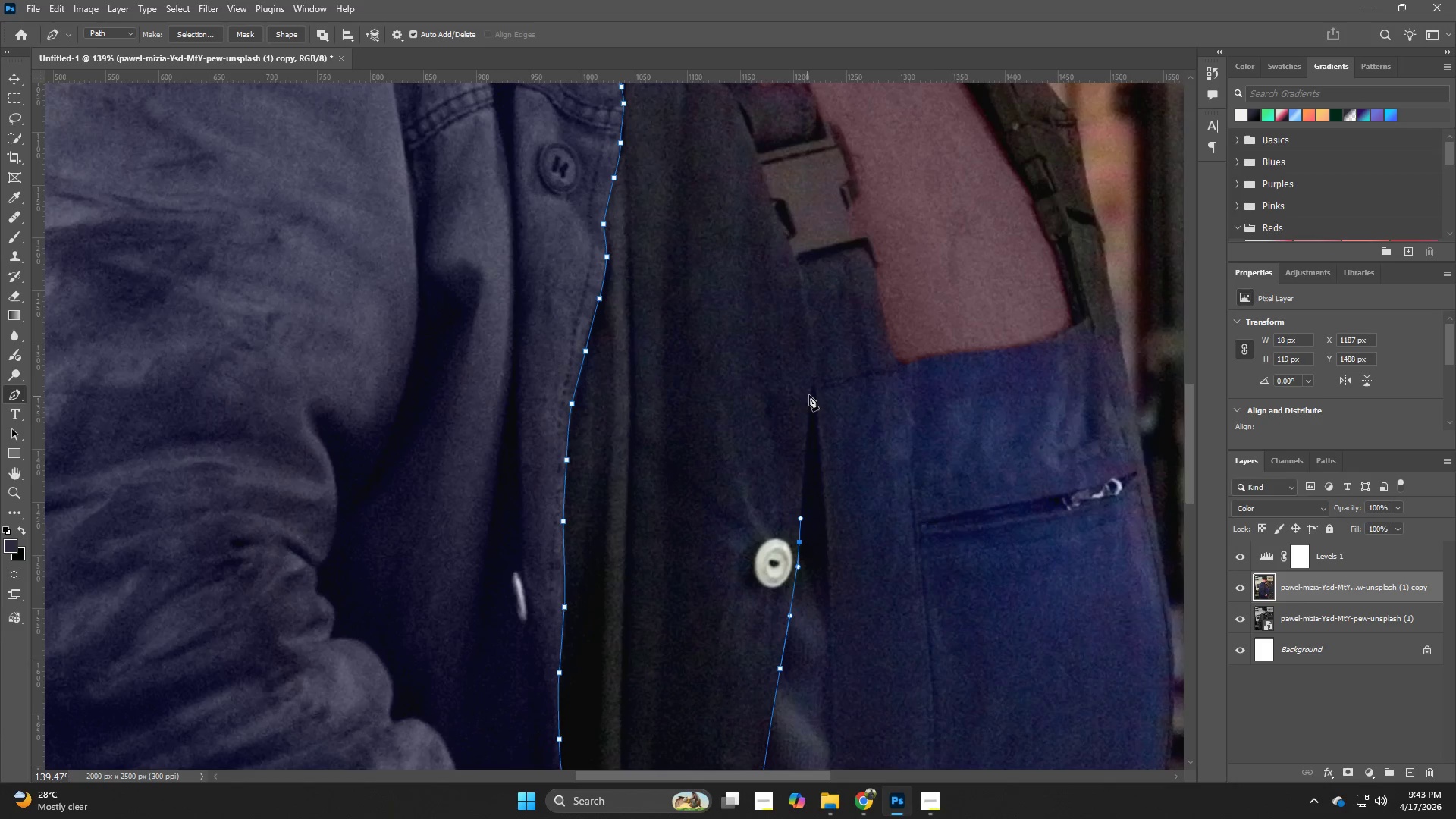 
left_click_drag(start_coordinate=[811, 389], to_coordinate=[815, 357])
 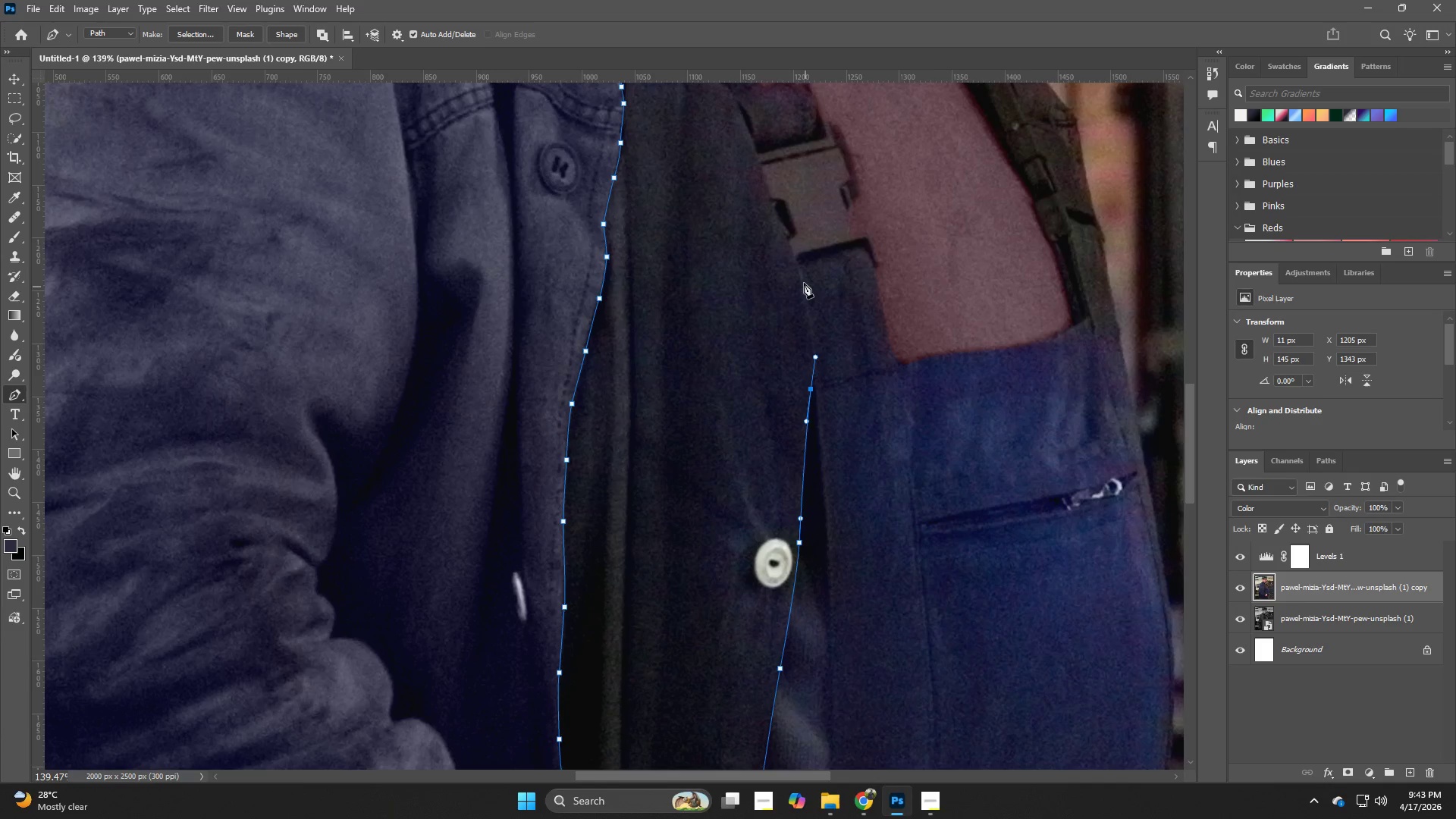 
left_click_drag(start_coordinate=[802, 278], to_coordinate=[794, 257])
 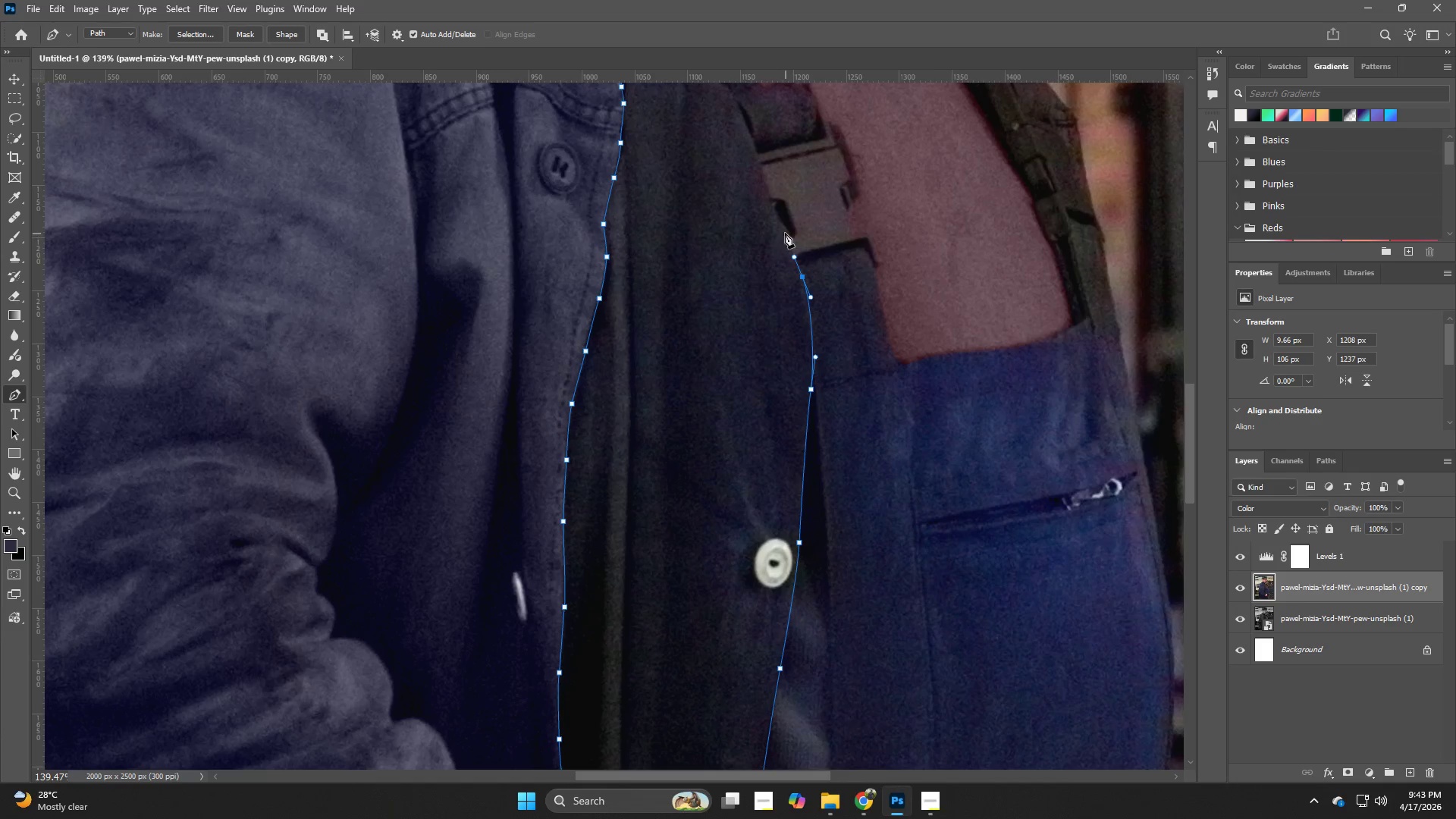 
left_click_drag(start_coordinate=[784, 231], to_coordinate=[773, 215])
 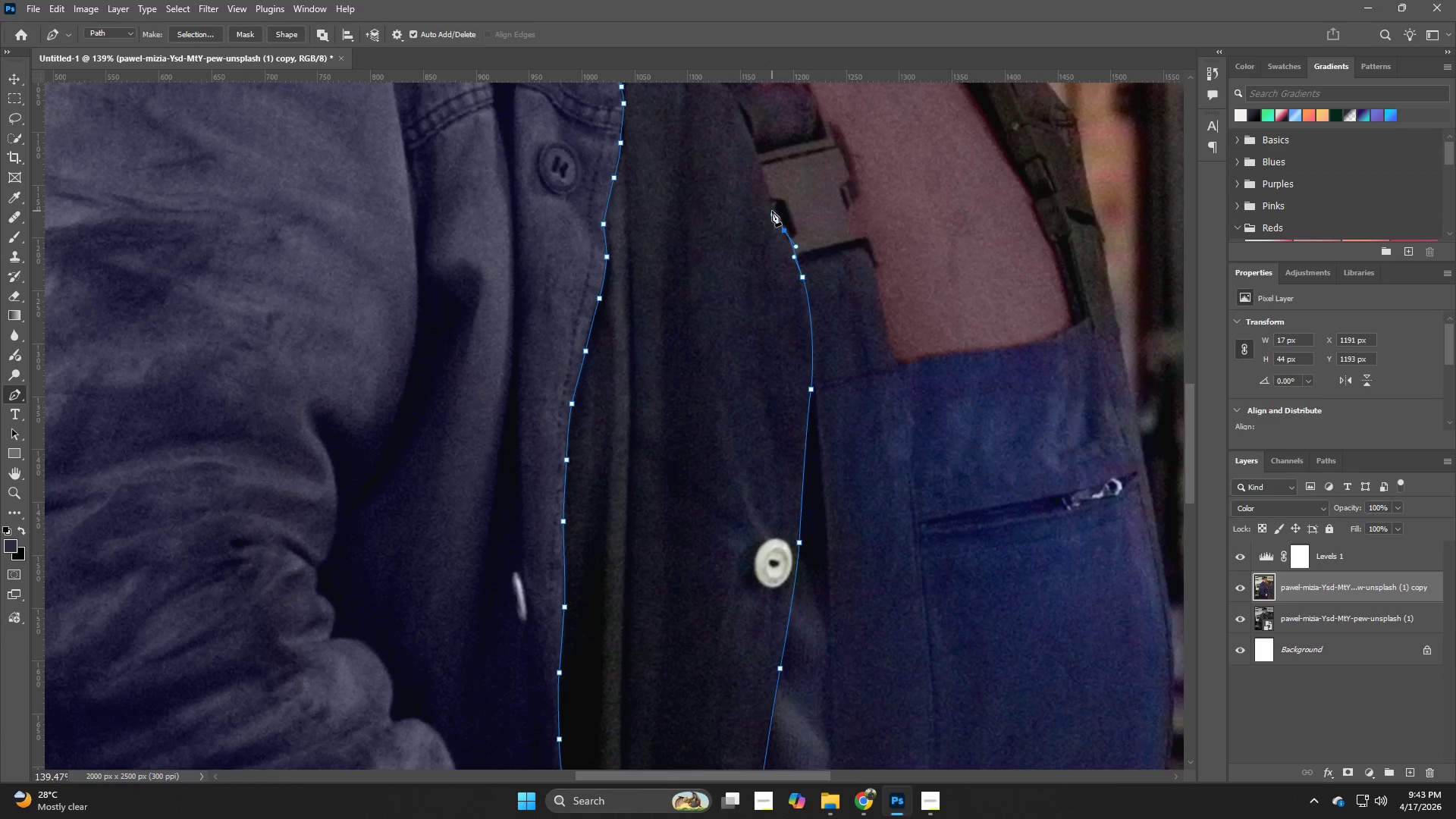 
hold_key(key=Space, duration=0.59)
 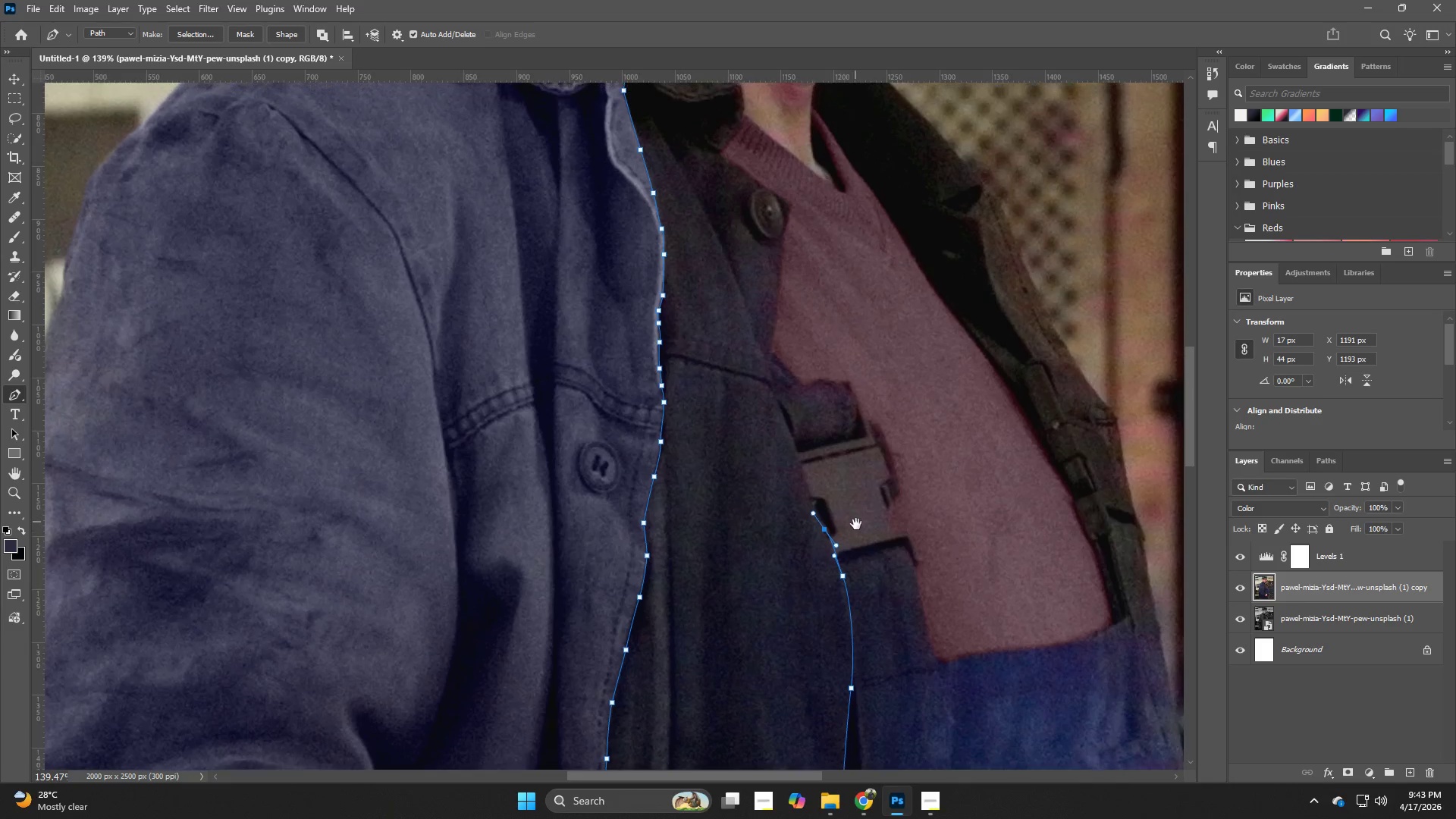 
left_click_drag(start_coordinate=[772, 202], to_coordinate=[810, 415])
 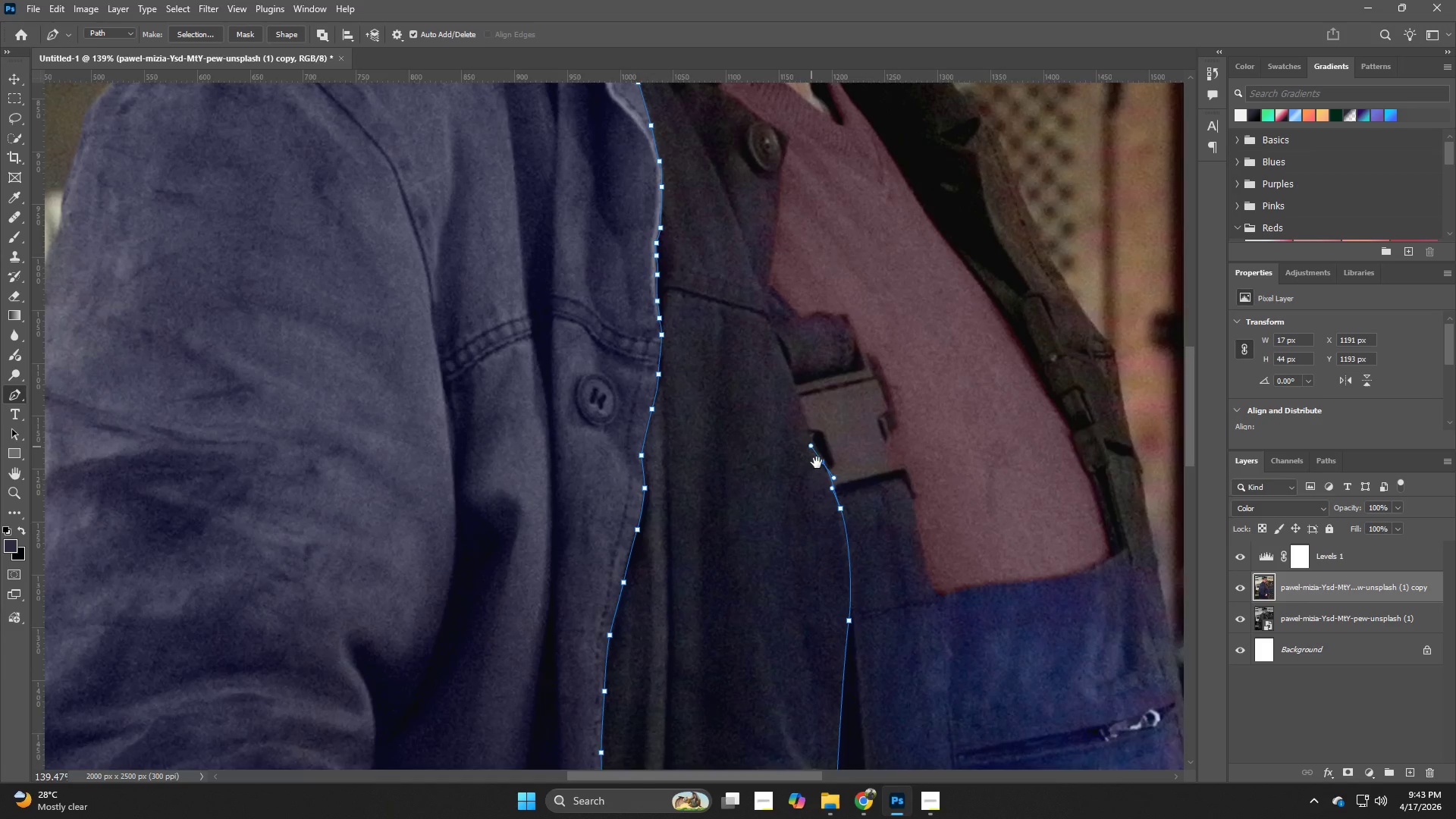 
hold_key(key=Space, duration=9.56)
 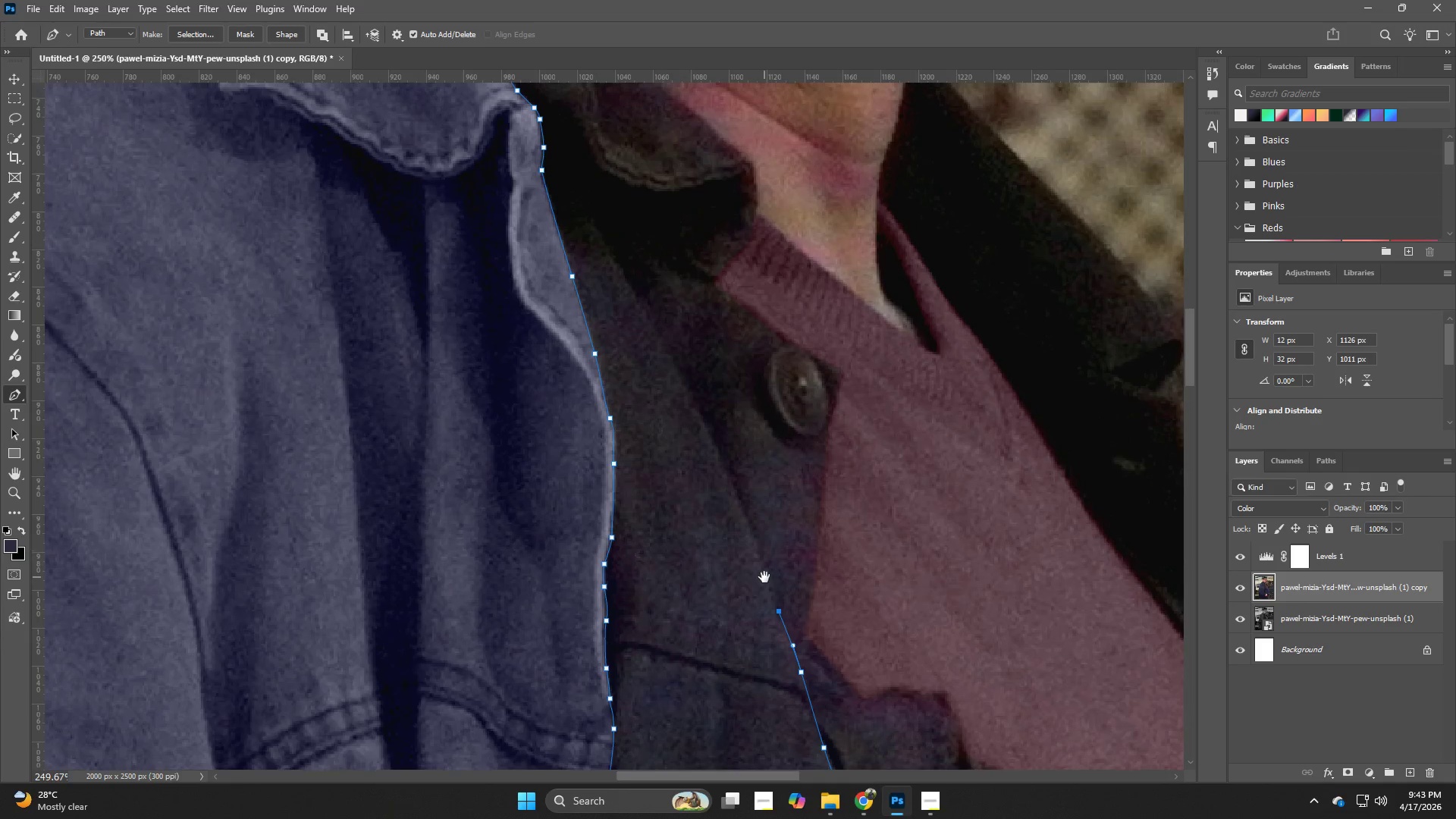 
hold_key(key=ControlLeft, duration=0.67)
 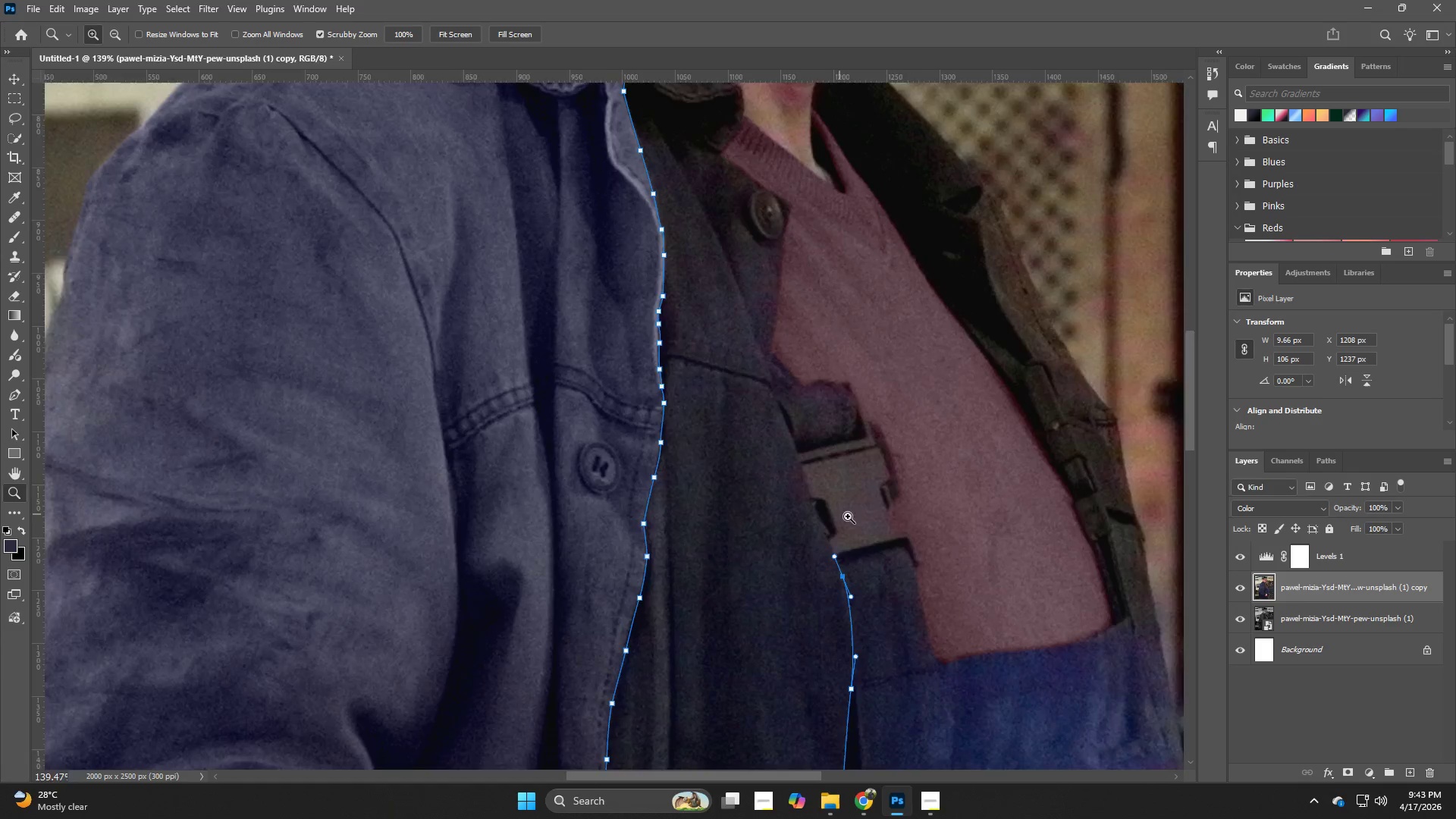 
hold_key(key=Z, duration=0.44)
 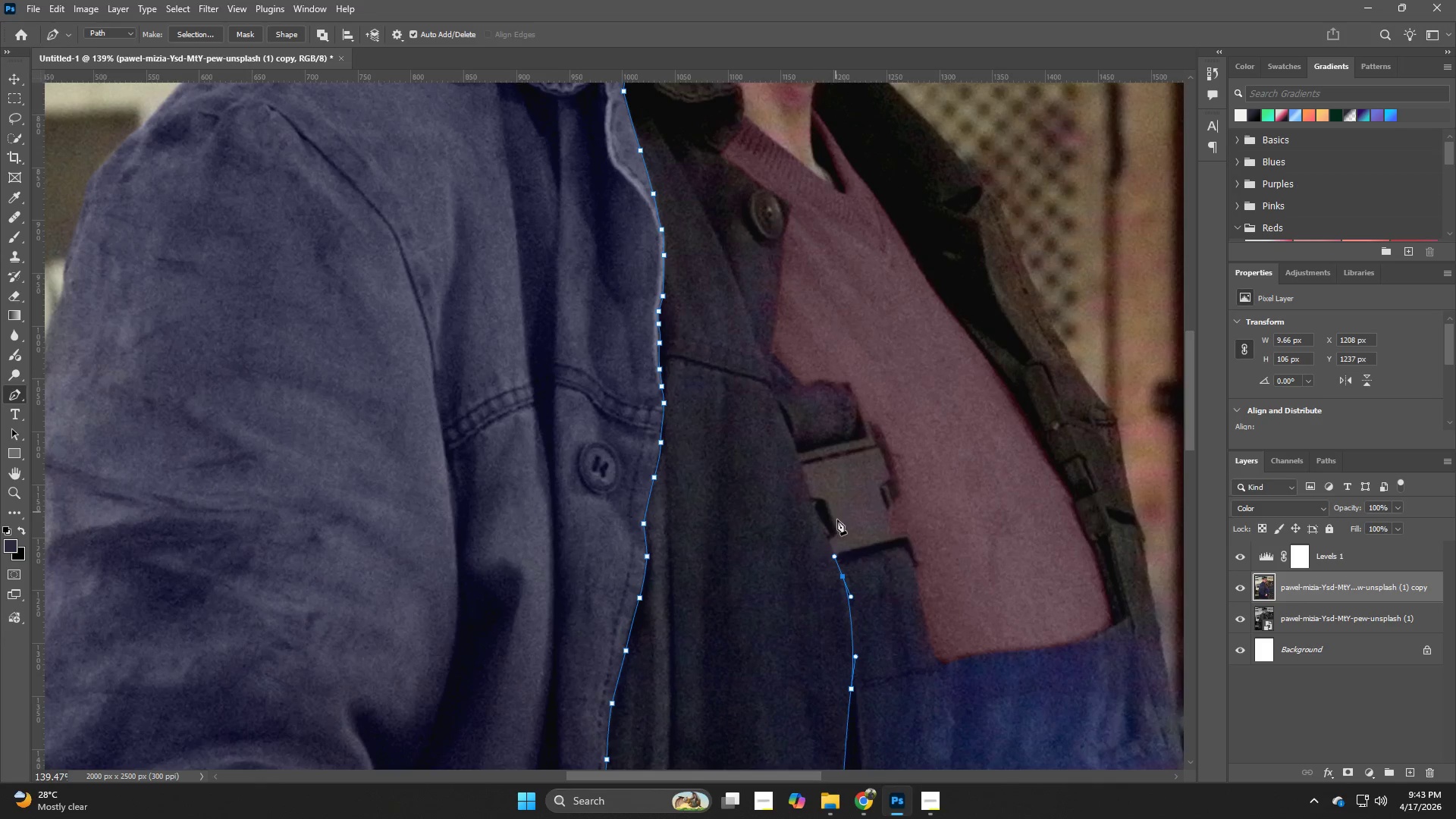 
hold_key(key=Z, duration=0.56)
 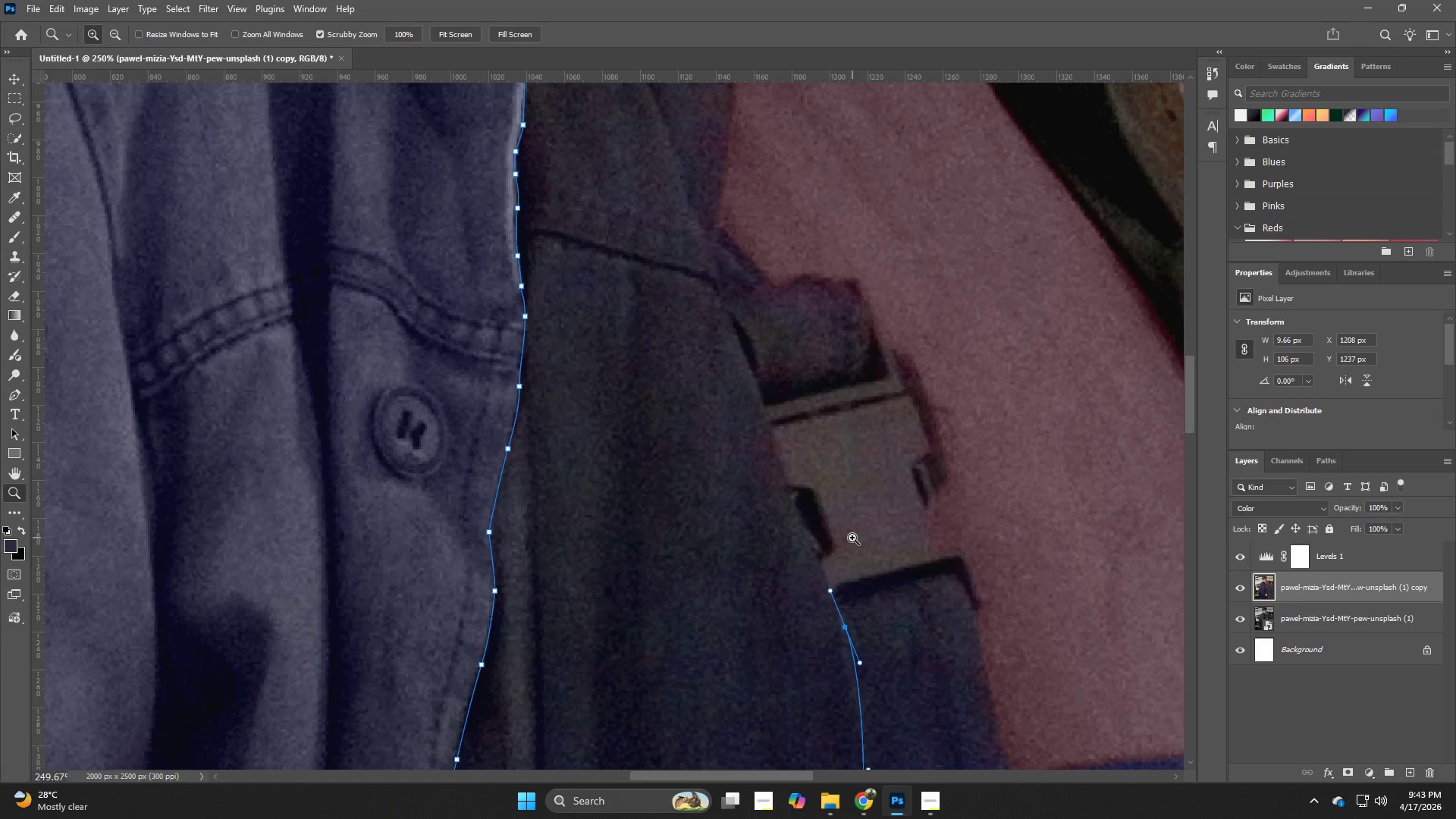 
left_click_drag(start_coordinate=[839, 514], to_coordinate=[881, 532])
 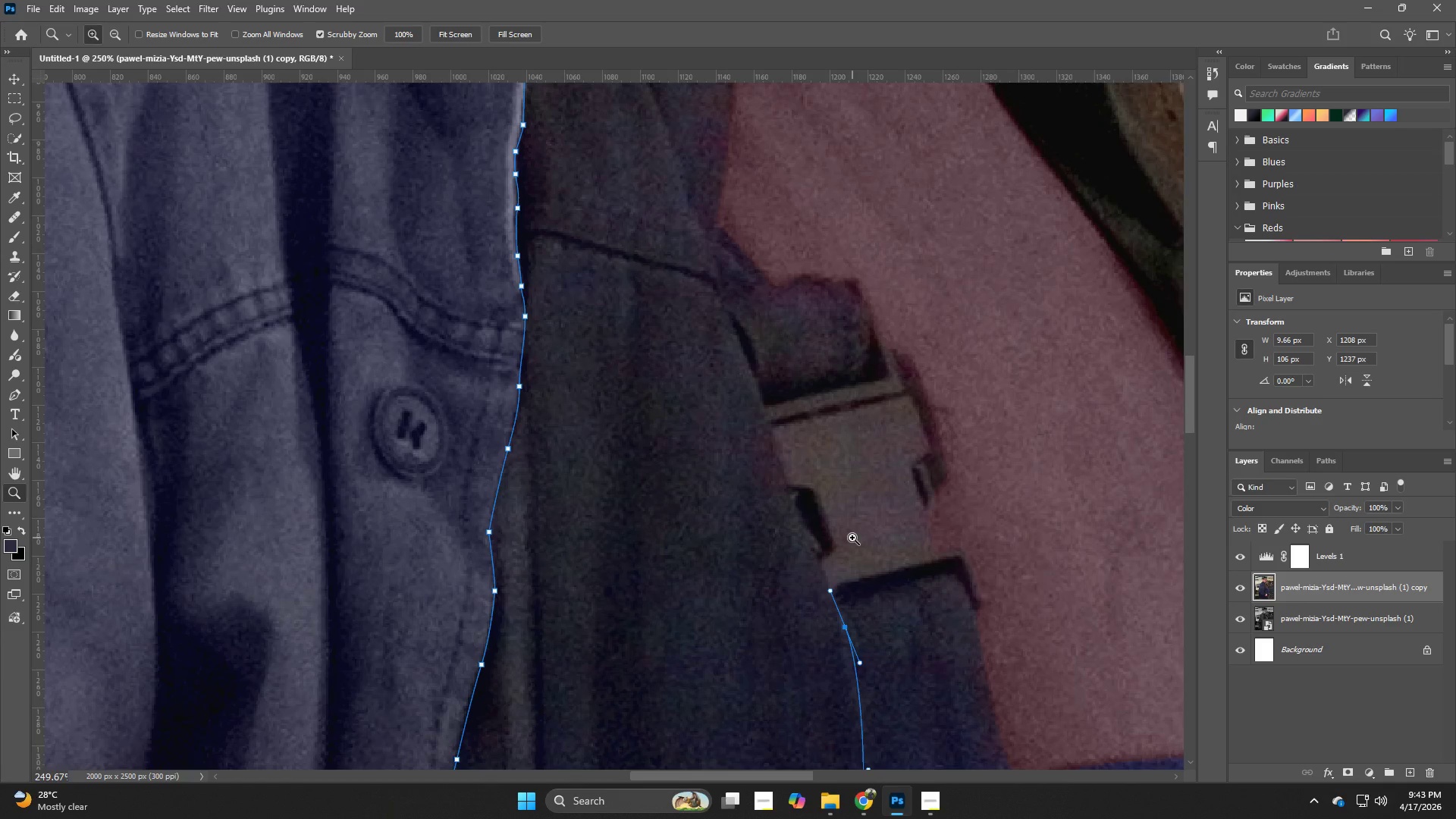 
key(P)
 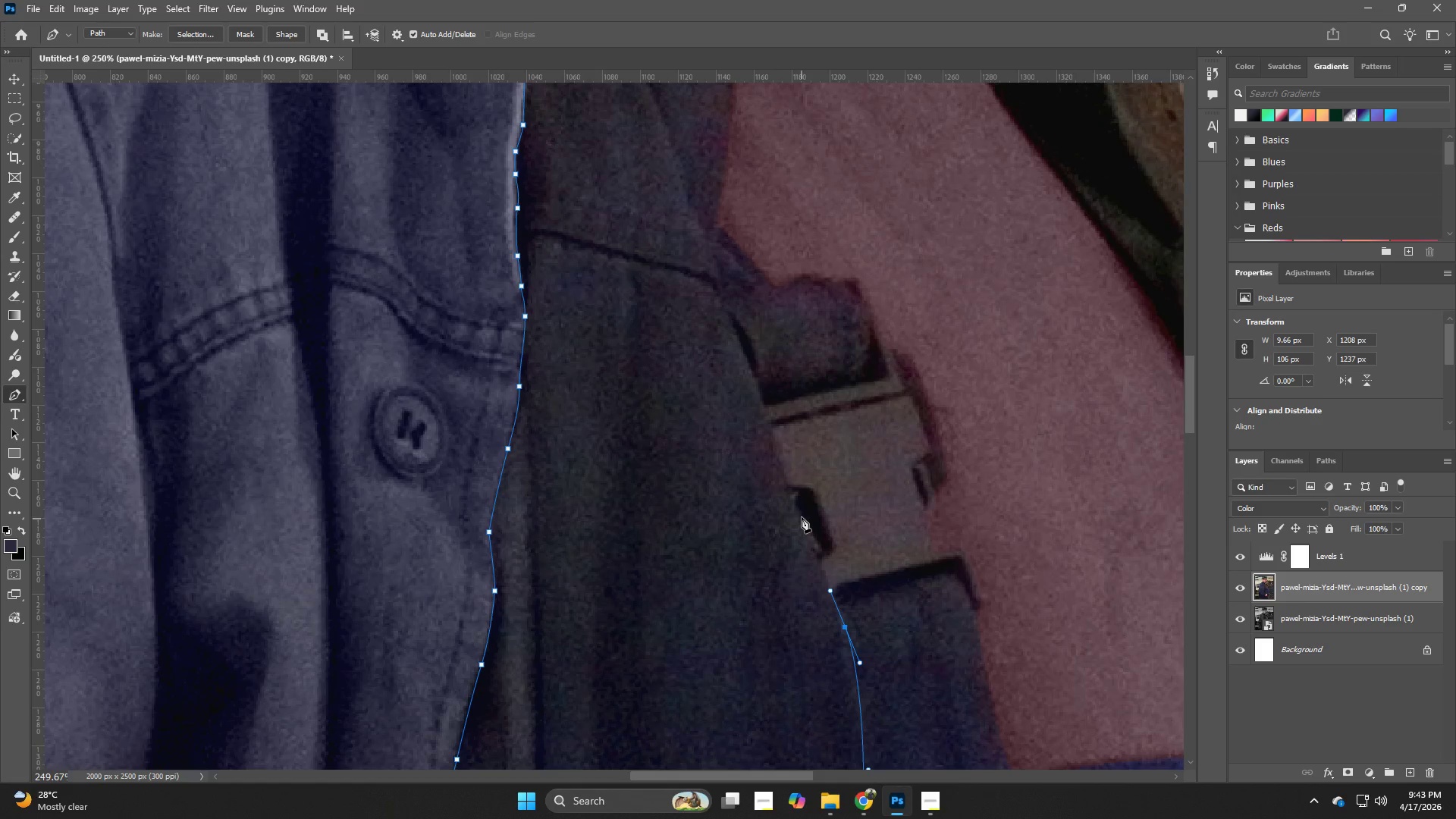 
left_click_drag(start_coordinate=[800, 506], to_coordinate=[789, 481])
 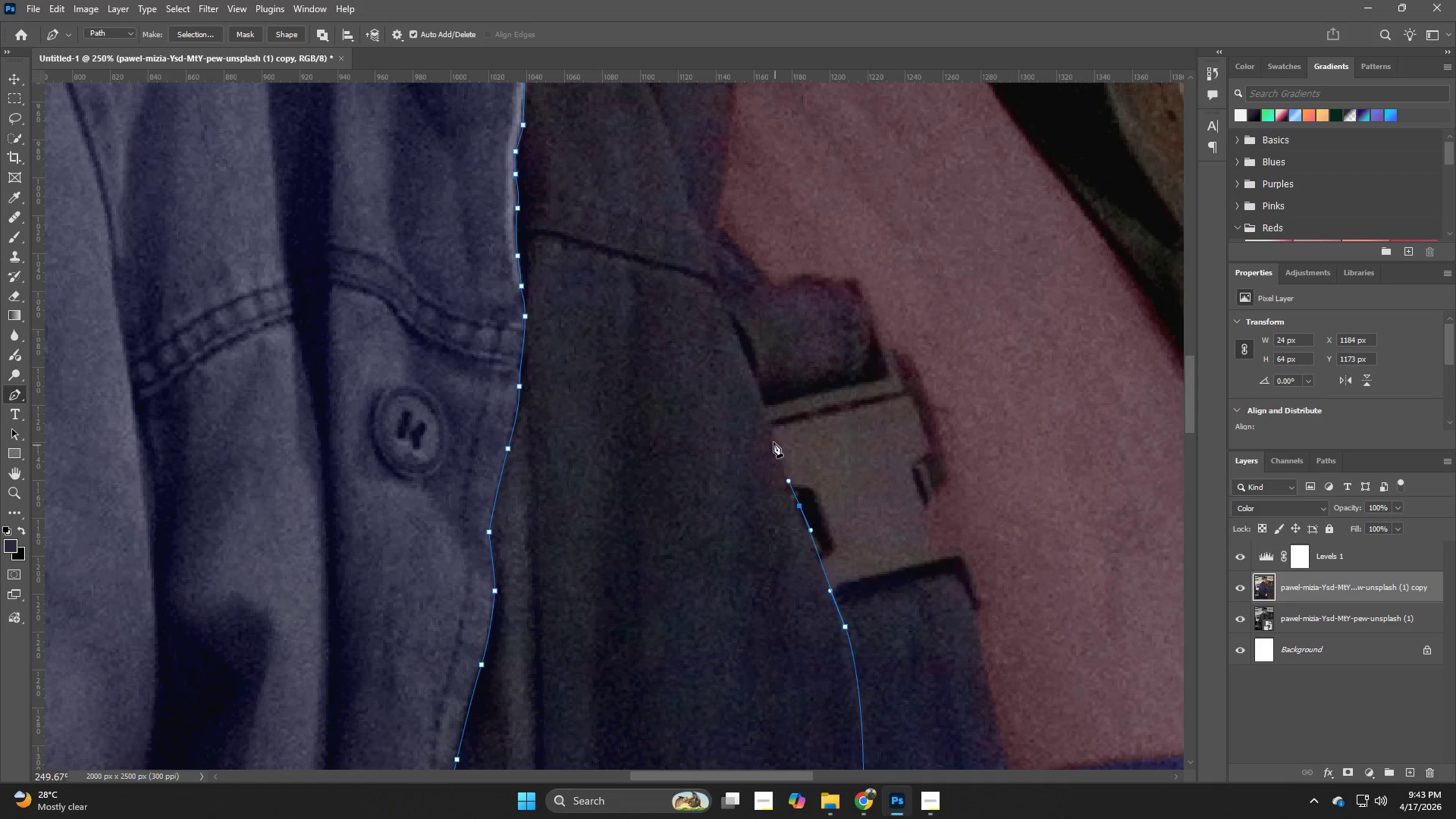 
left_click_drag(start_coordinate=[768, 431], to_coordinate=[764, 413])
 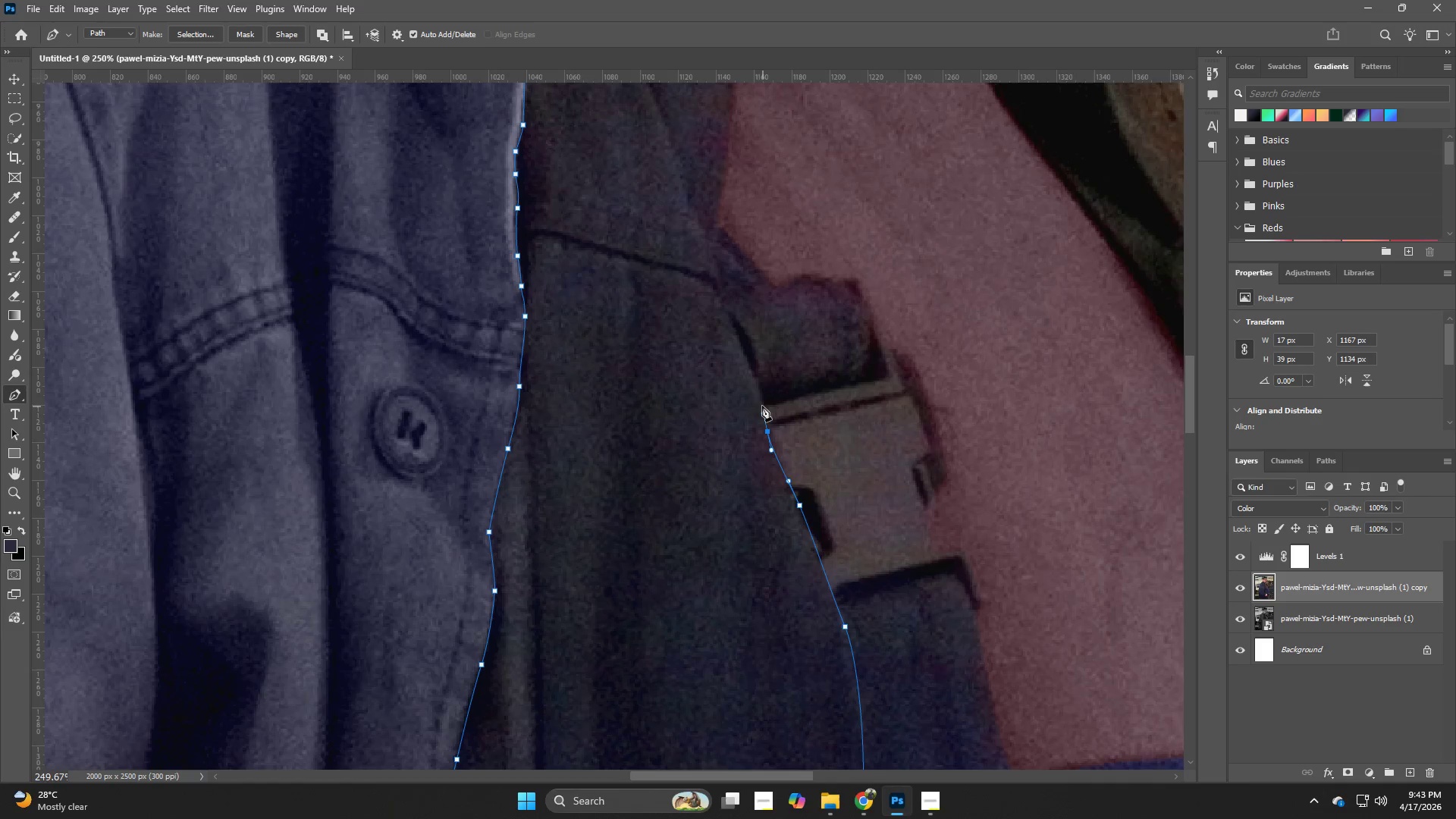 
left_click_drag(start_coordinate=[758, 399], to_coordinate=[755, 388])
 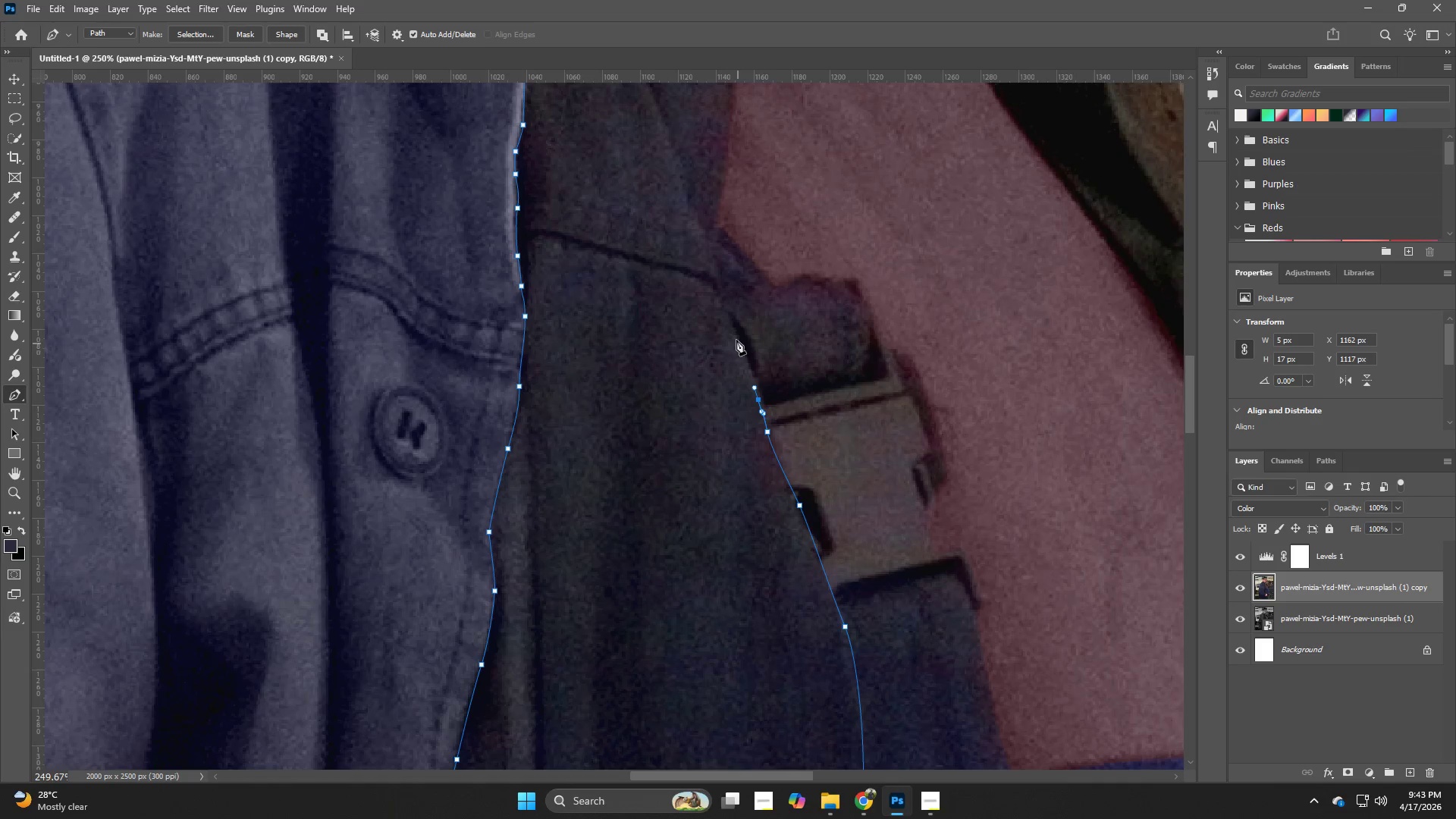 
left_click_drag(start_coordinate=[735, 336], to_coordinate=[727, 309])
 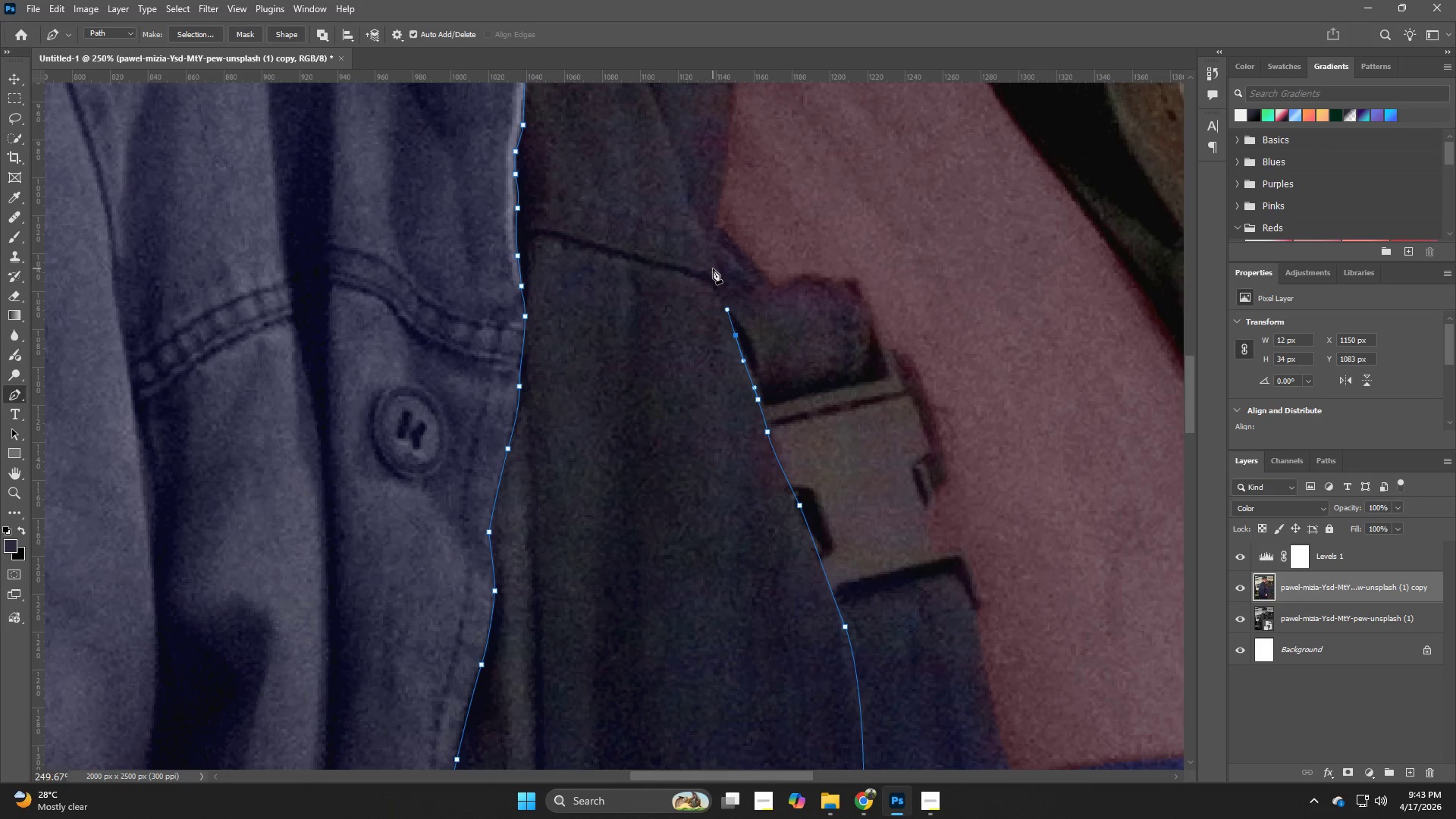 
left_click_drag(start_coordinate=[712, 259], to_coordinate=[704, 233])
 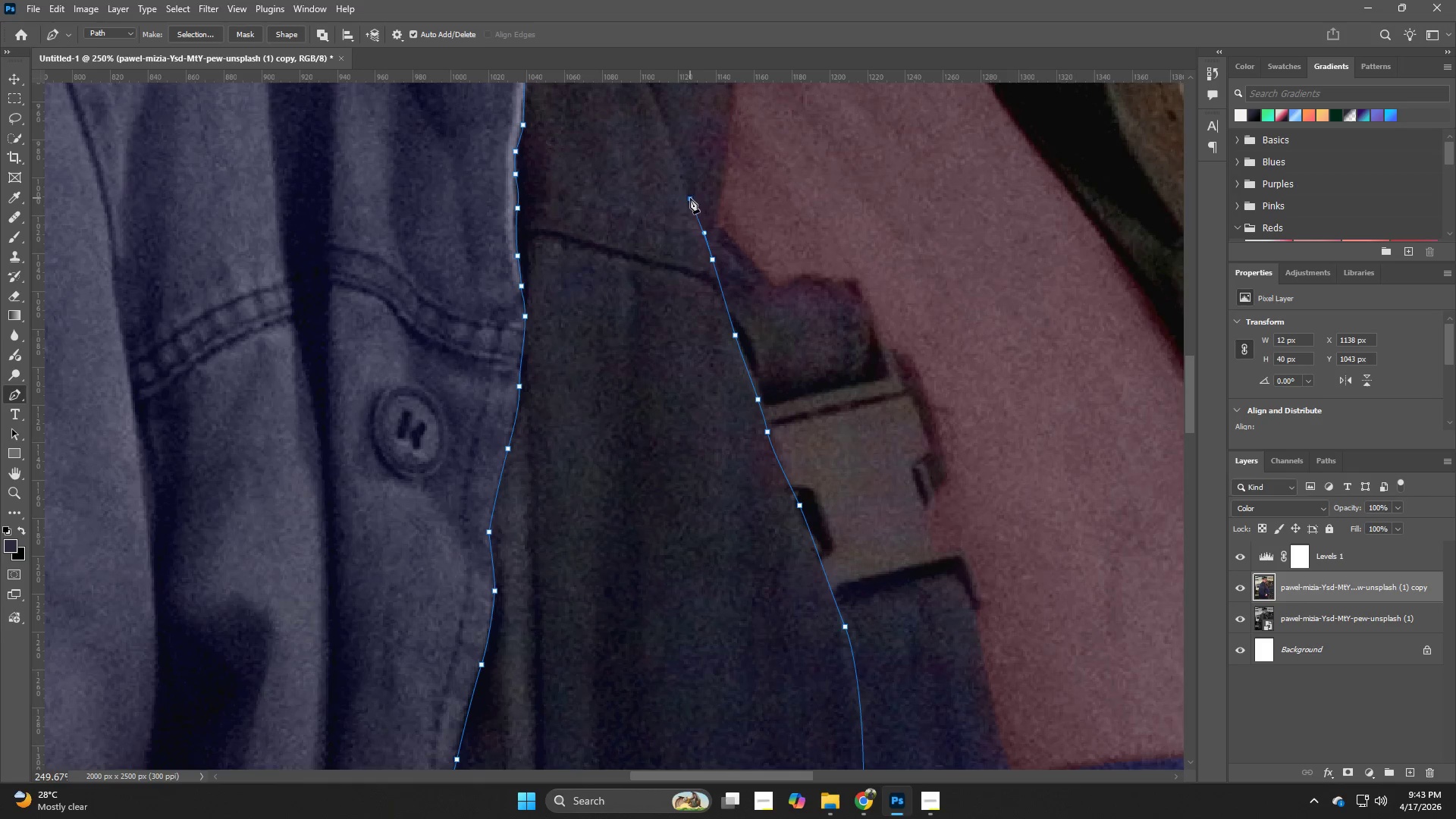 
hold_key(key=Space, duration=0.75)
 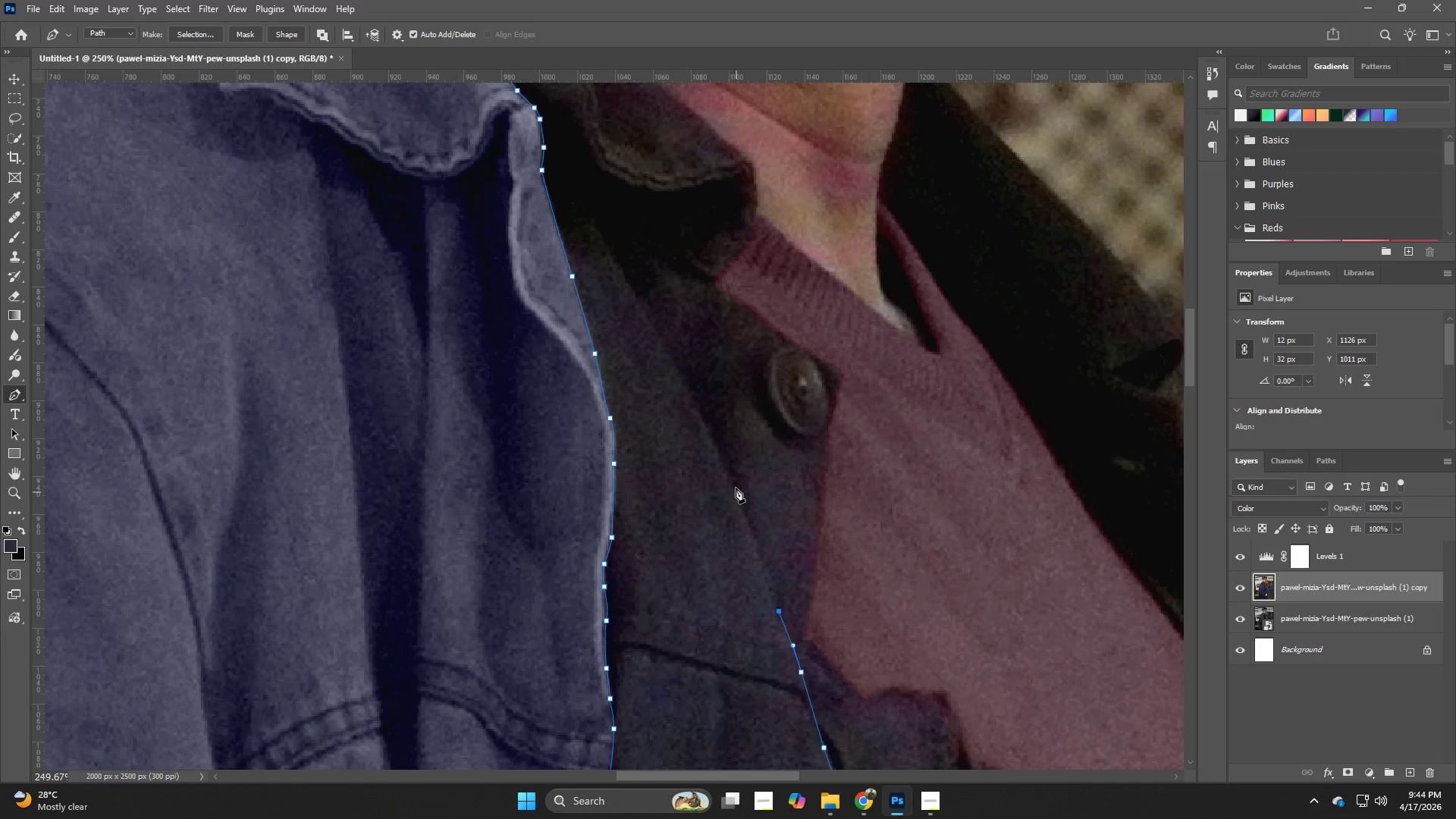 
left_click_drag(start_coordinate=[676, 165], to_coordinate=[764, 577])
 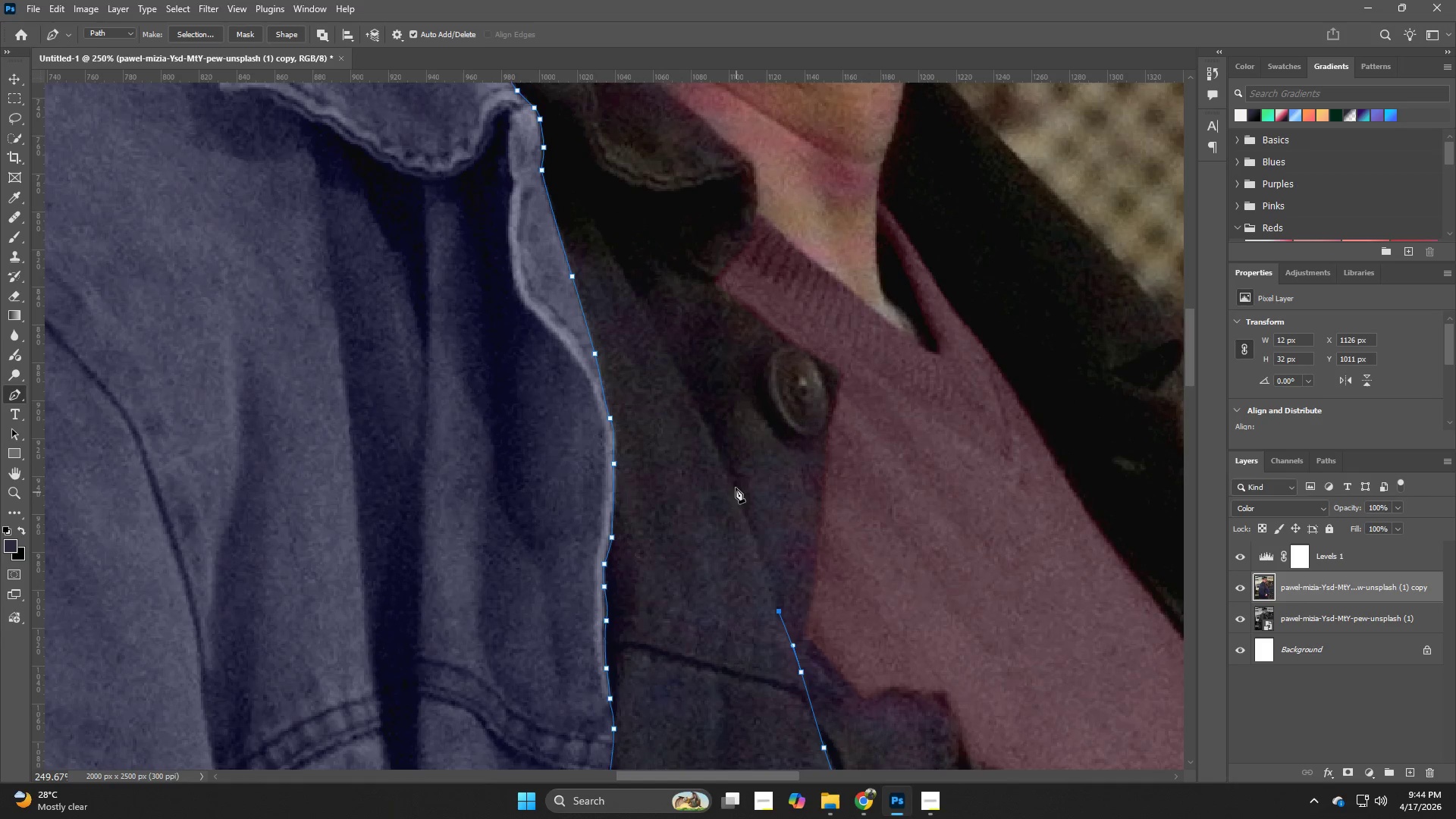 
left_click_drag(start_coordinate=[726, 478], to_coordinate=[718, 456])
 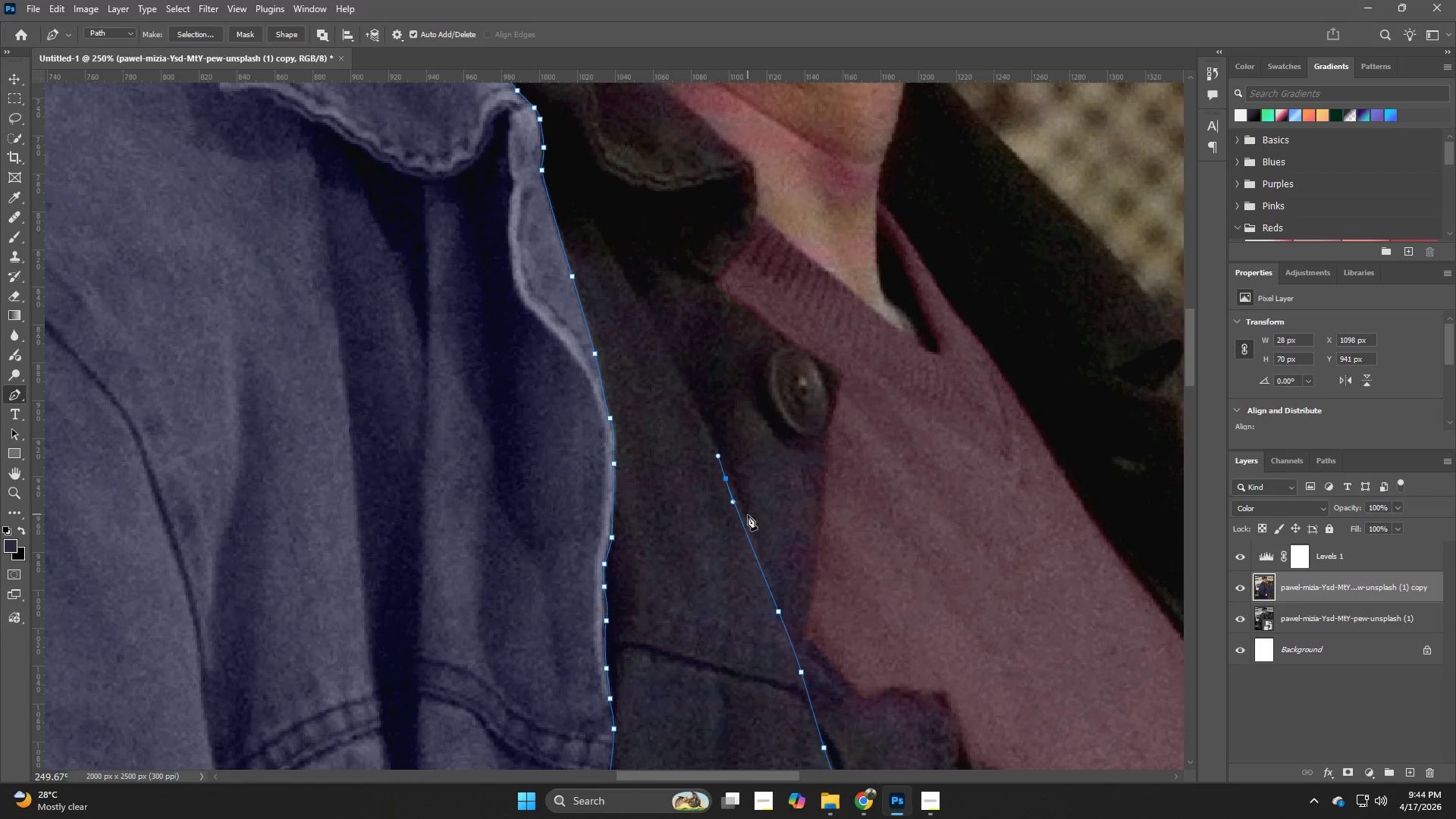 
key(Control+Z)
 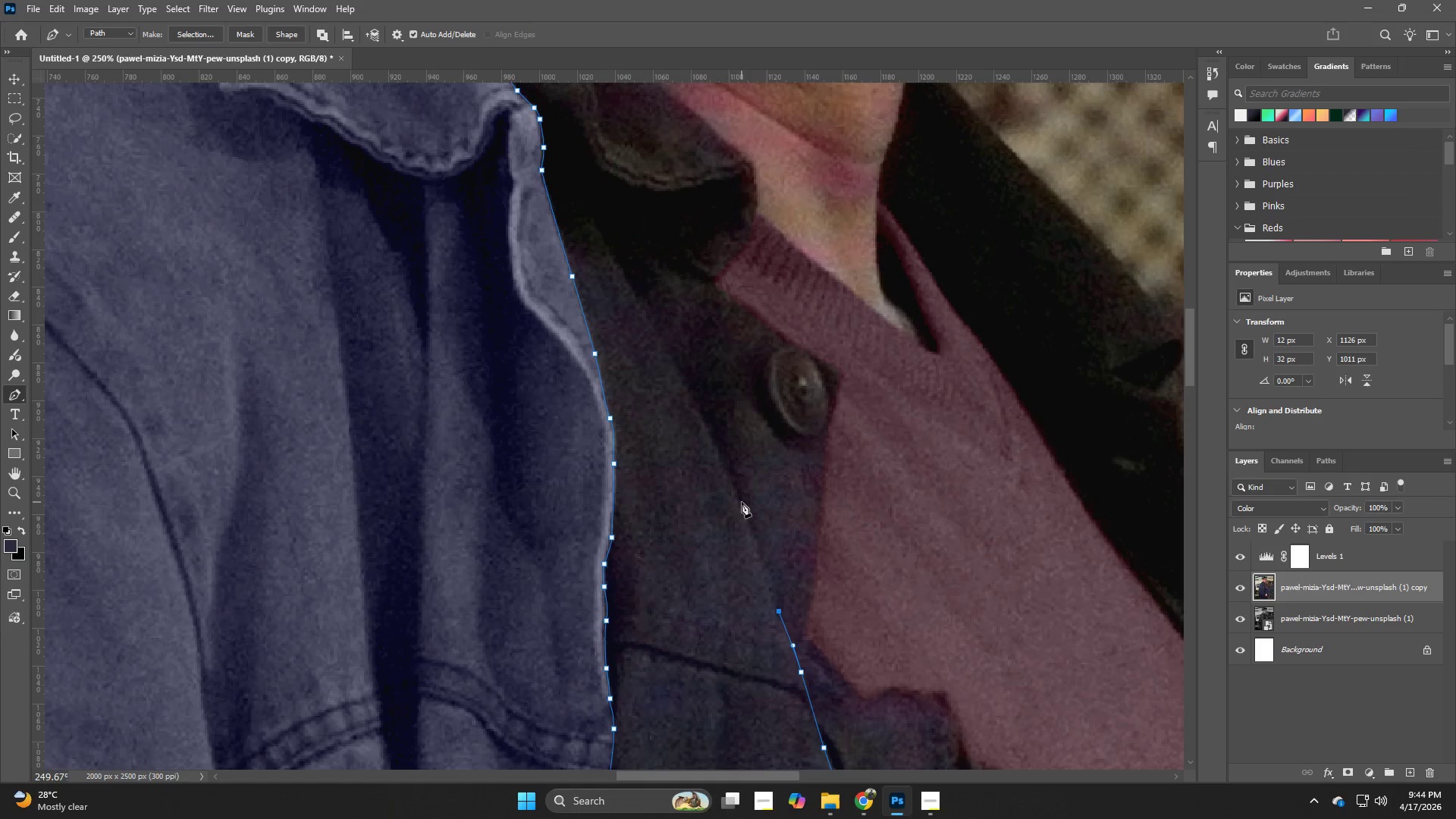 
left_click_drag(start_coordinate=[741, 501], to_coordinate=[723, 465])
 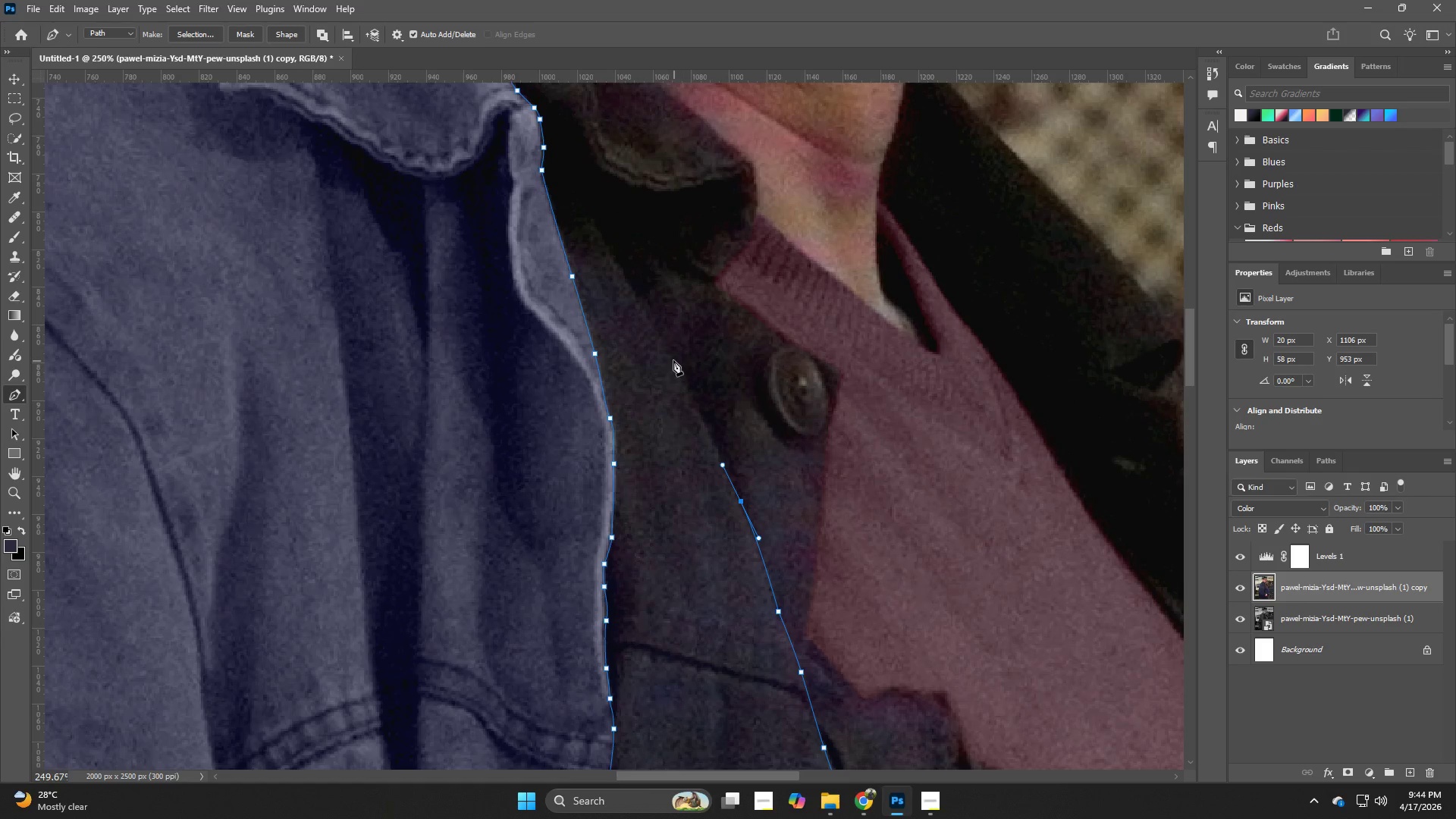 
left_click_drag(start_coordinate=[670, 355], to_coordinate=[651, 322])
 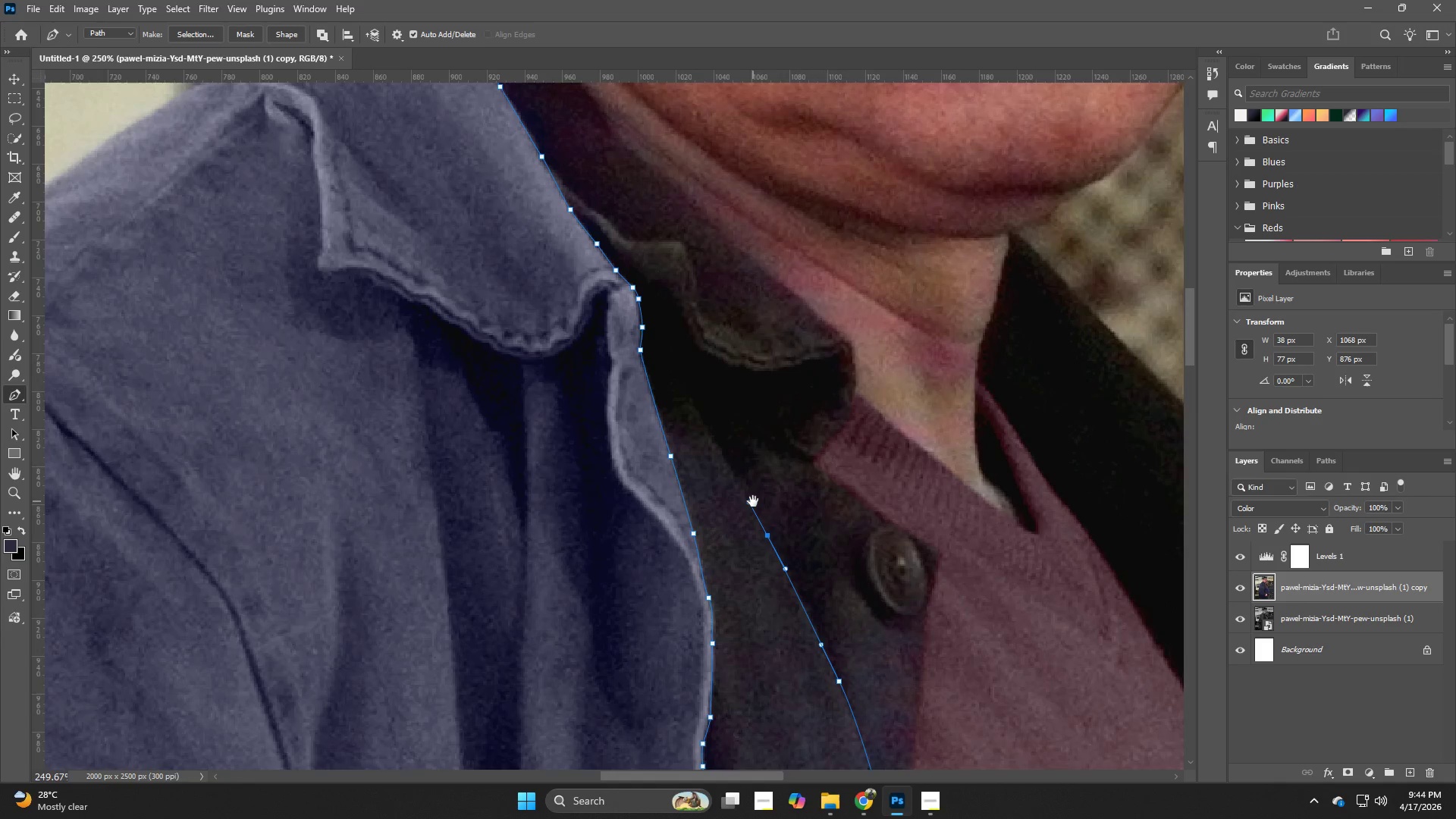 
hold_key(key=Space, duration=0.7)
 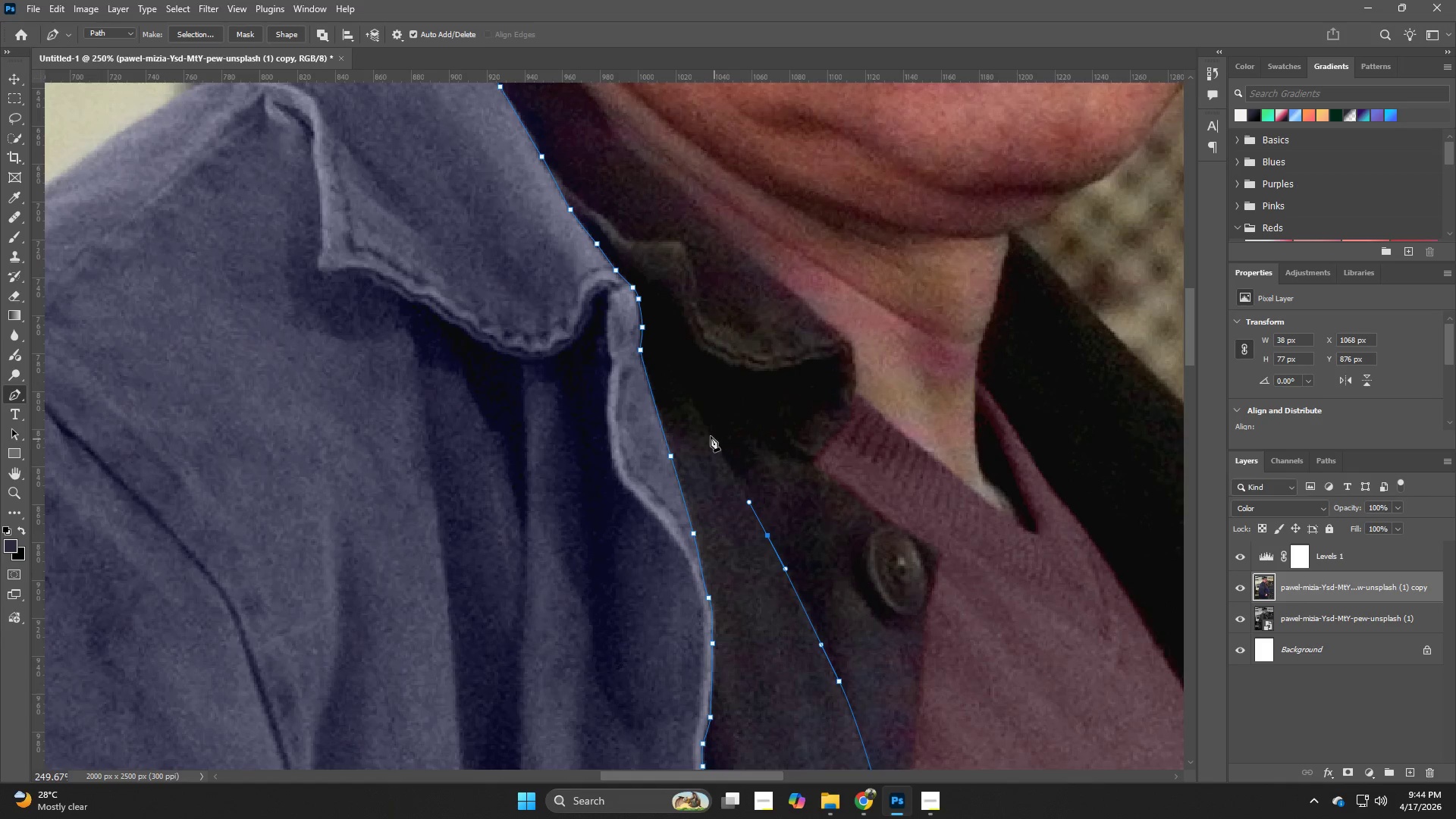 
left_click_drag(start_coordinate=[654, 322], to_coordinate=[753, 501])
 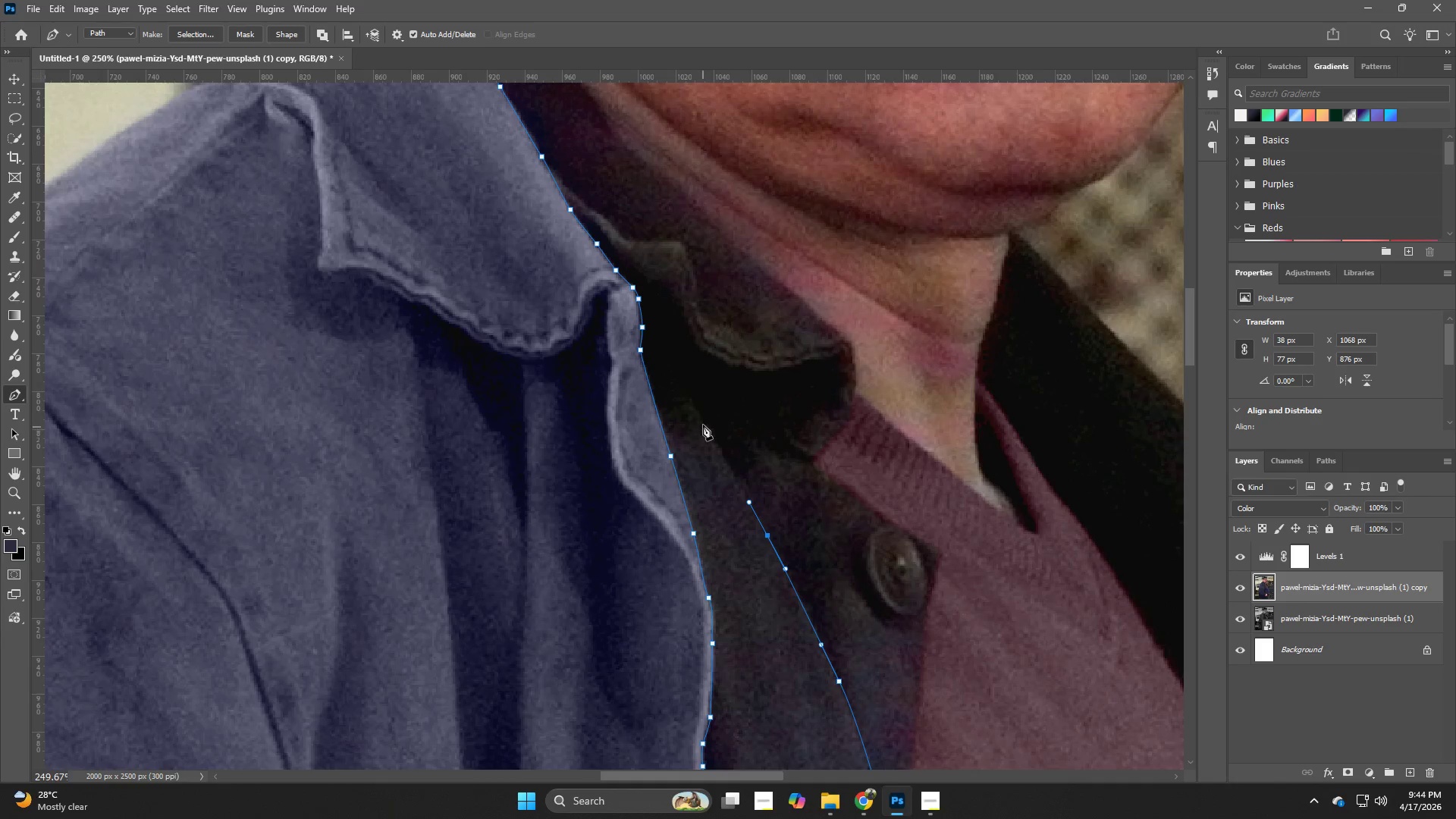 
left_click([703, 419])
 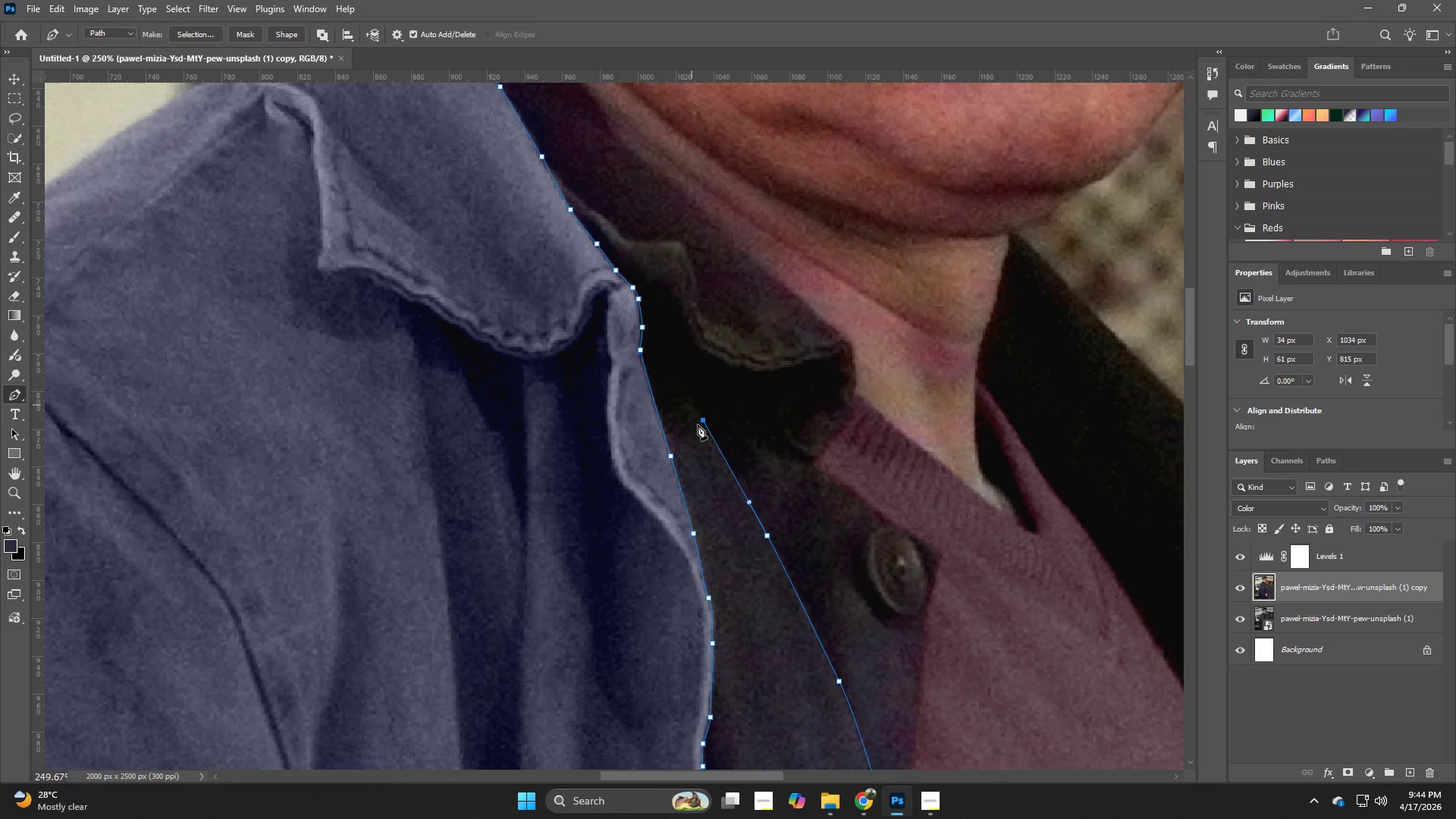 
hold_key(key=Z, duration=0.53)
 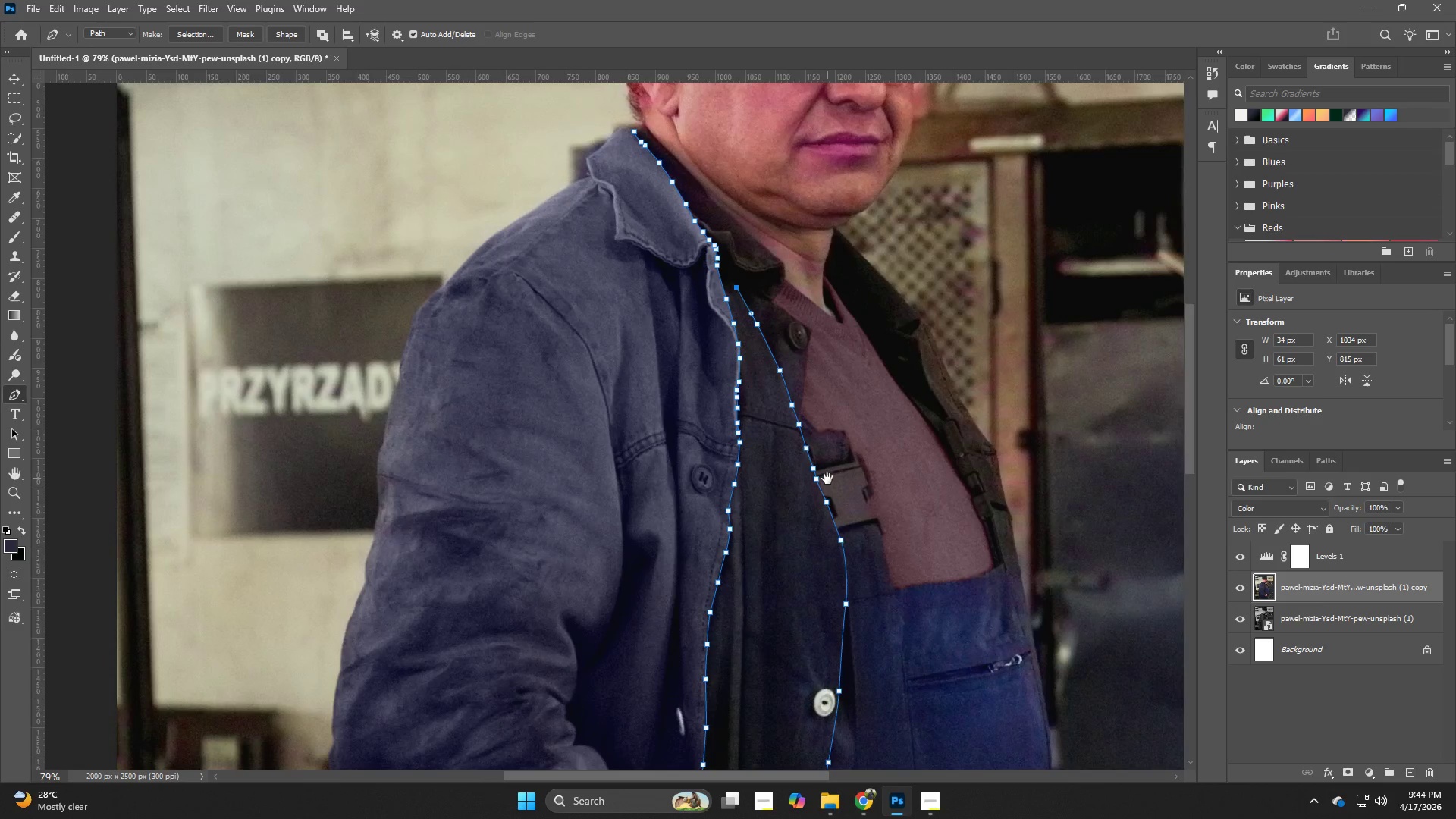 
left_click_drag(start_coordinate=[875, 522], to_coordinate=[802, 549])
 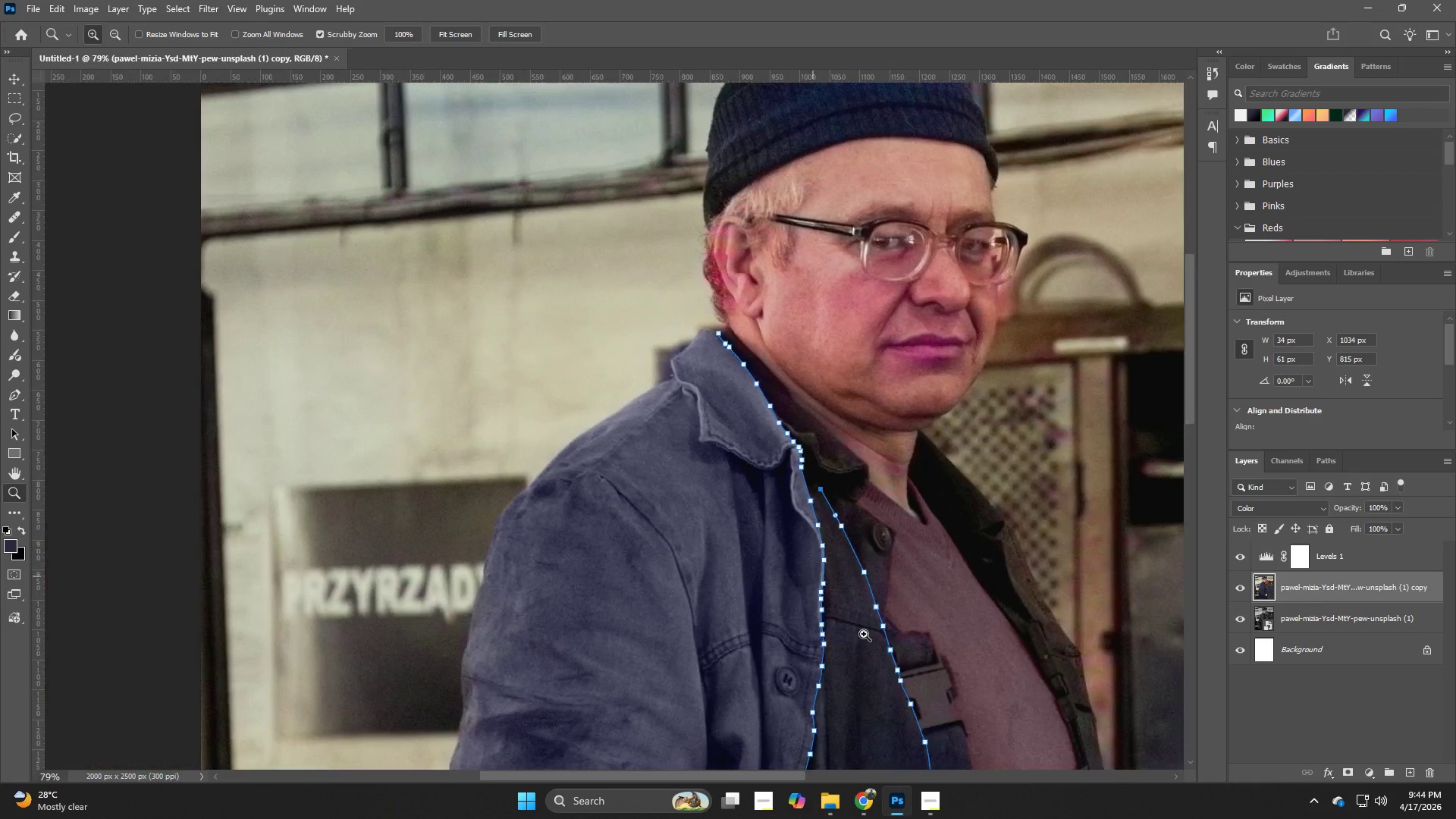 
hold_key(key=Space, duration=0.66)
 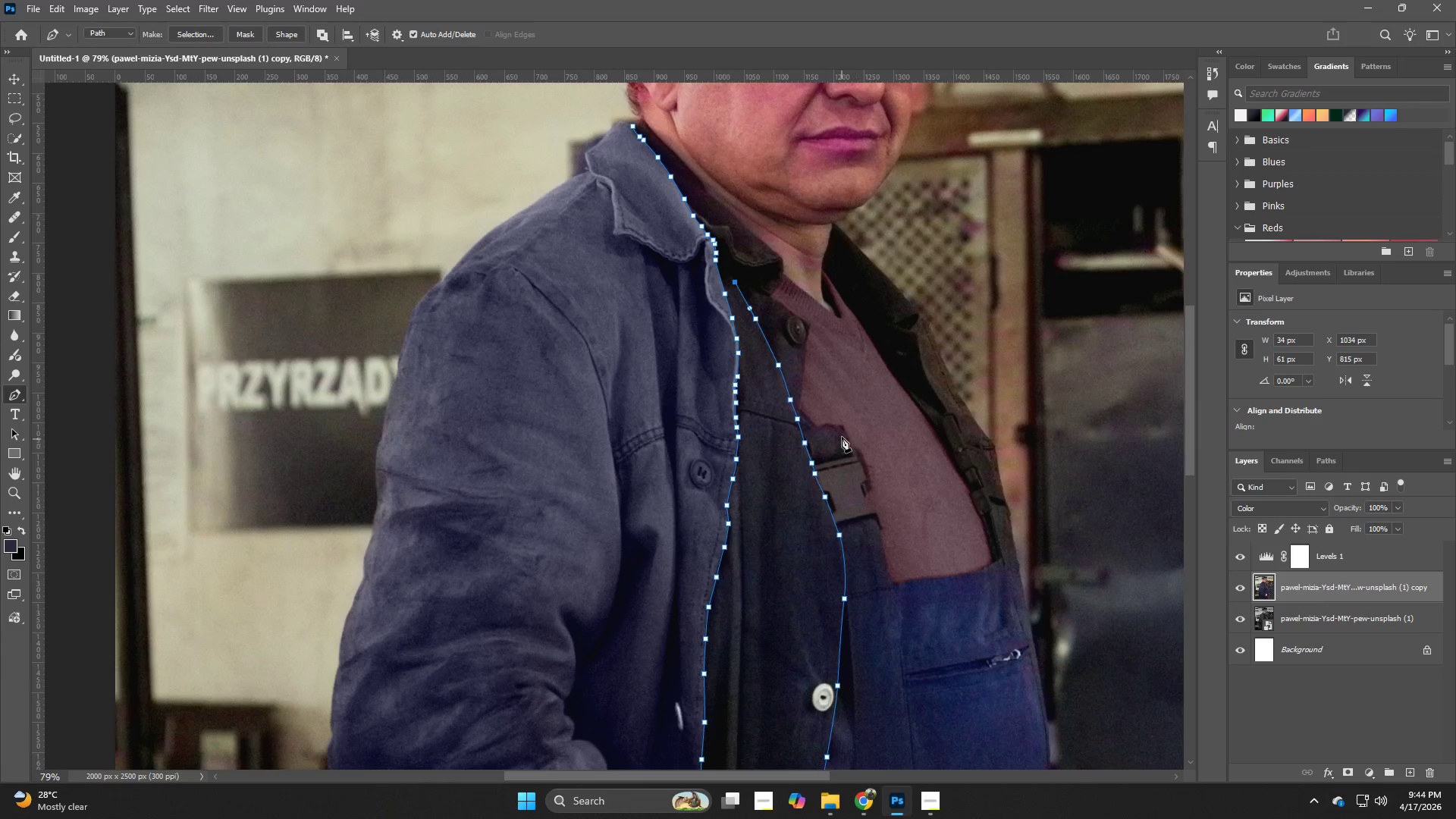 
left_click_drag(start_coordinate=[913, 686], to_coordinate=[827, 479])
 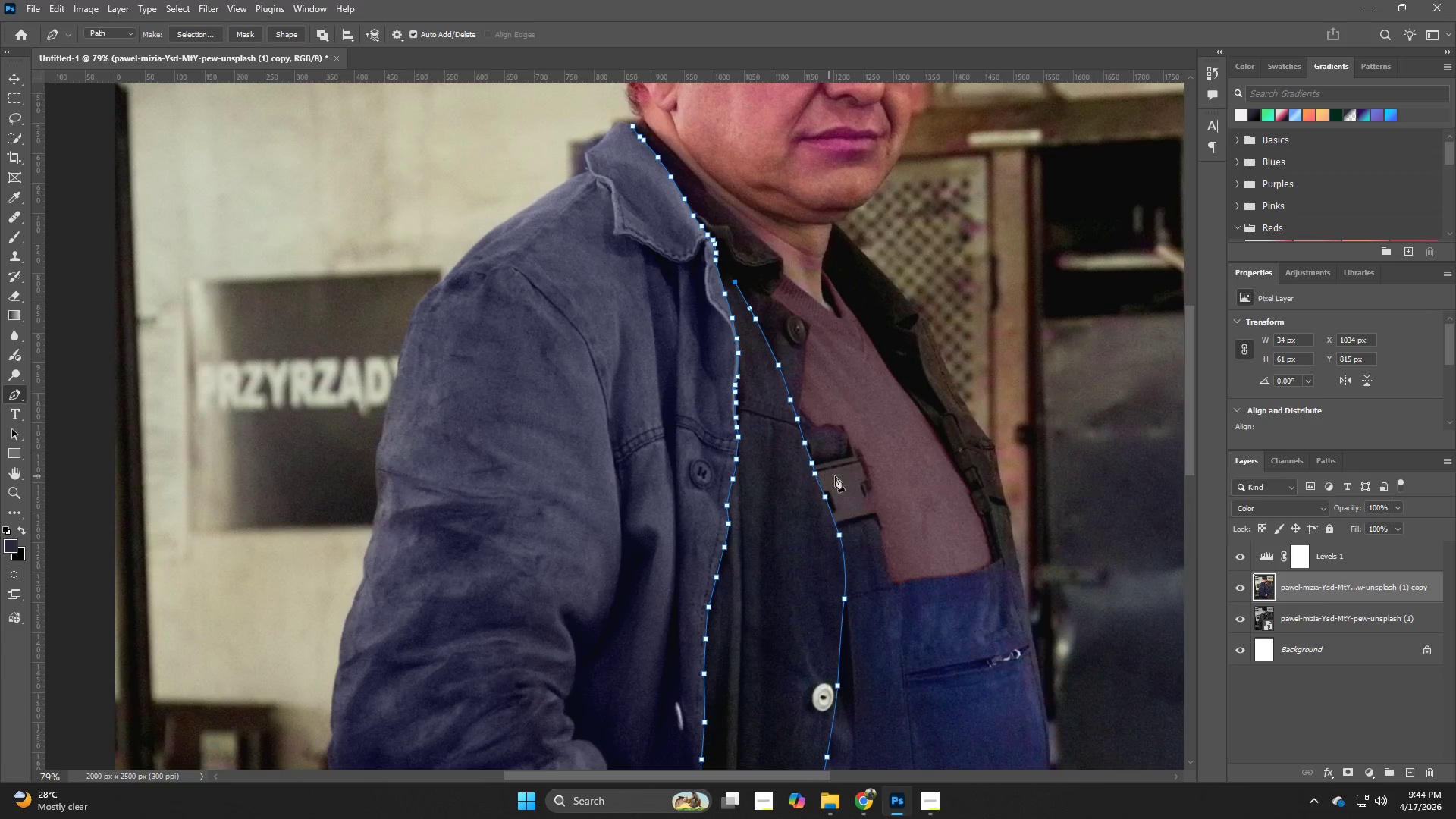 
hold_key(key=Space, duration=7.39)
 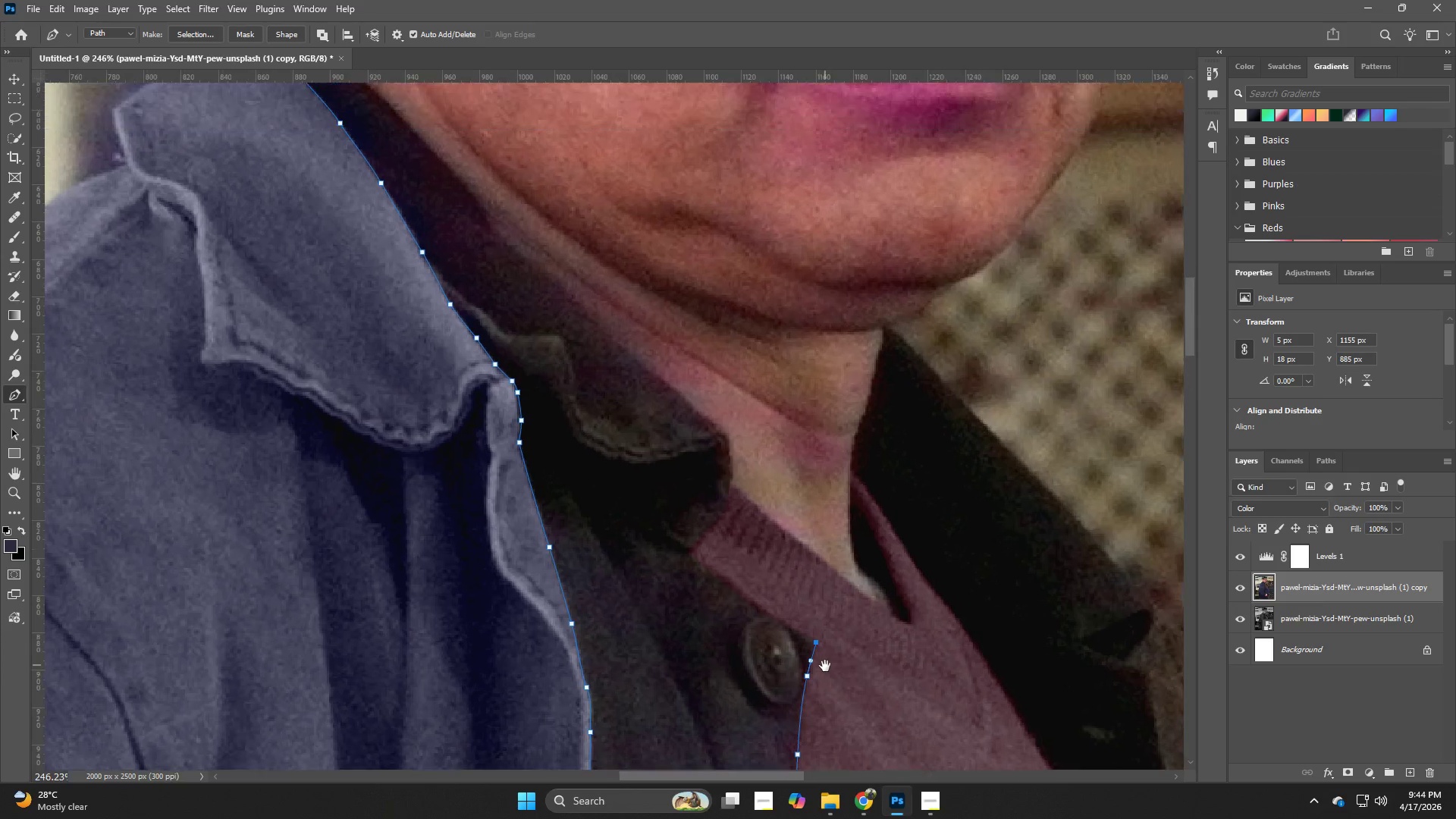 
key(Control+Z)
 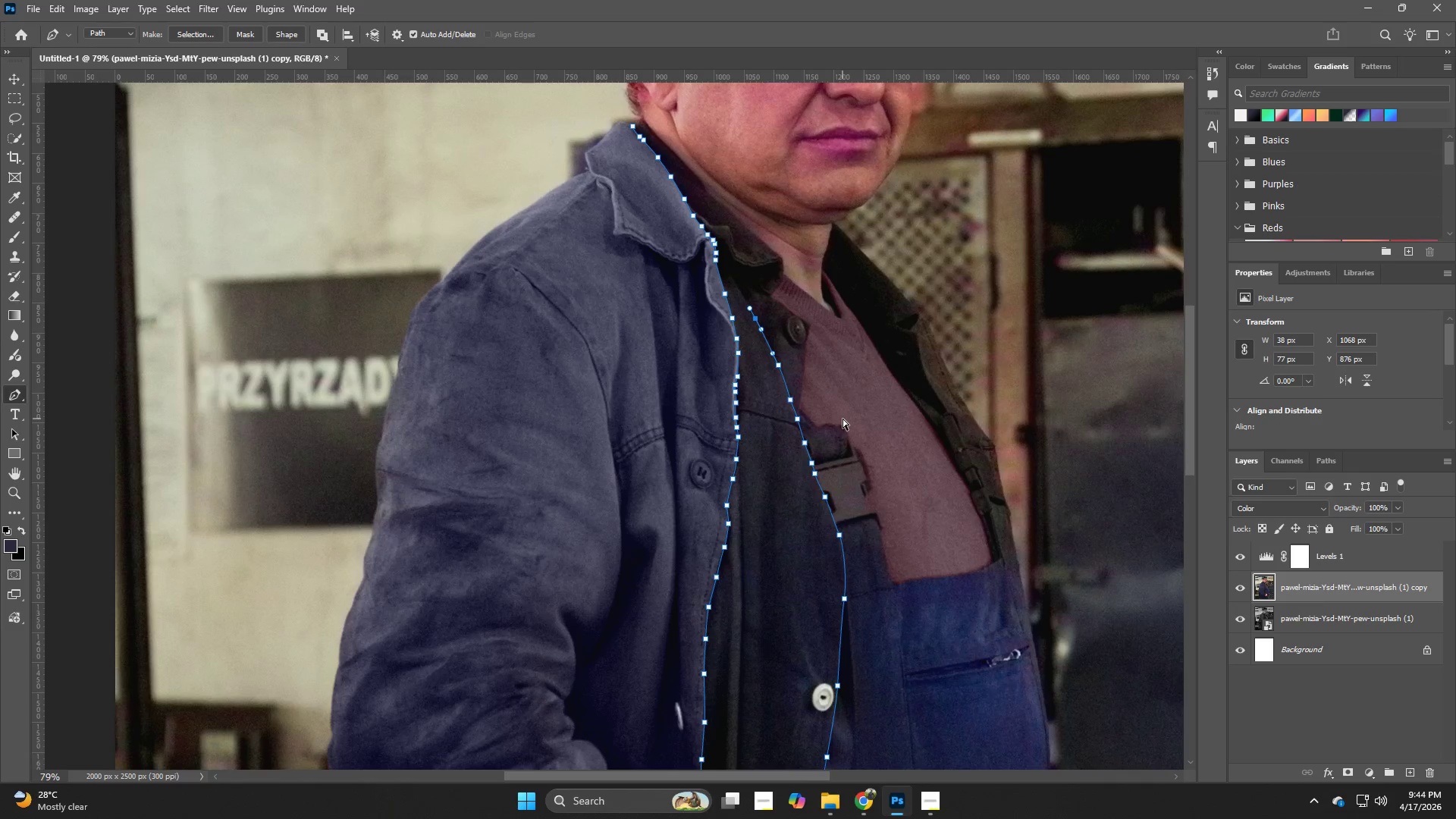 
key(Control+Z)
 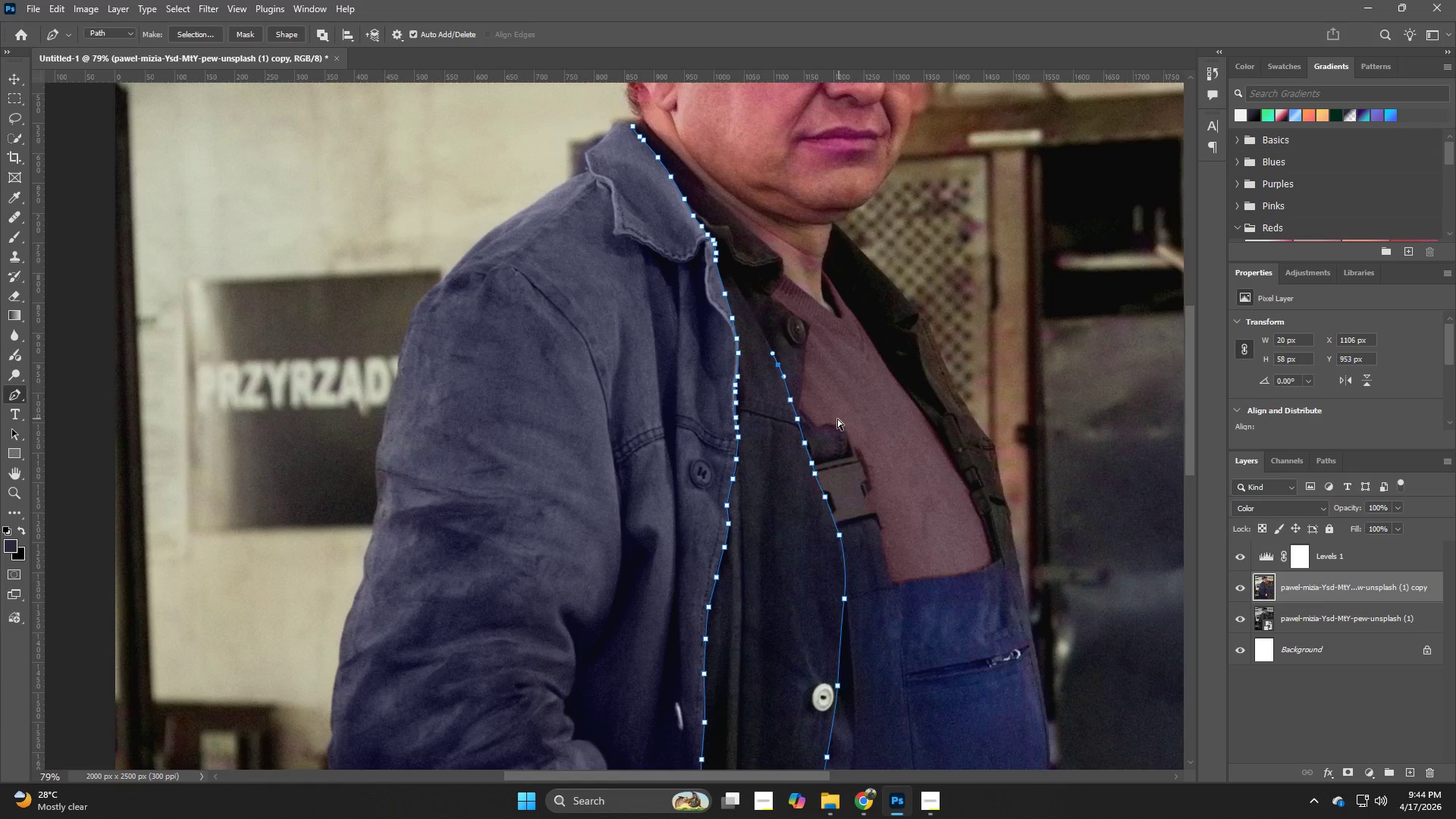 
key(Control+Z)
 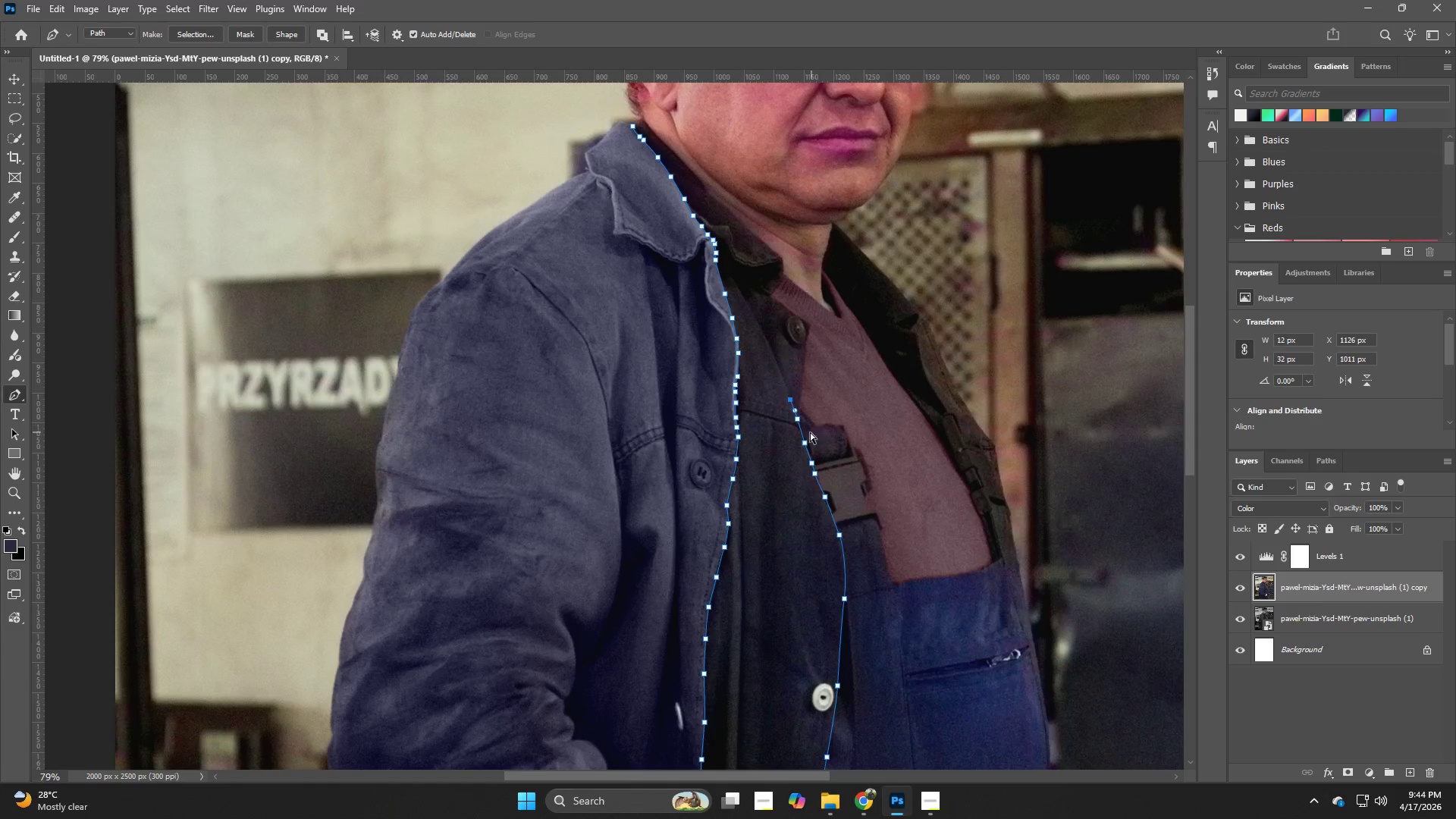 
key(Control+Z)
 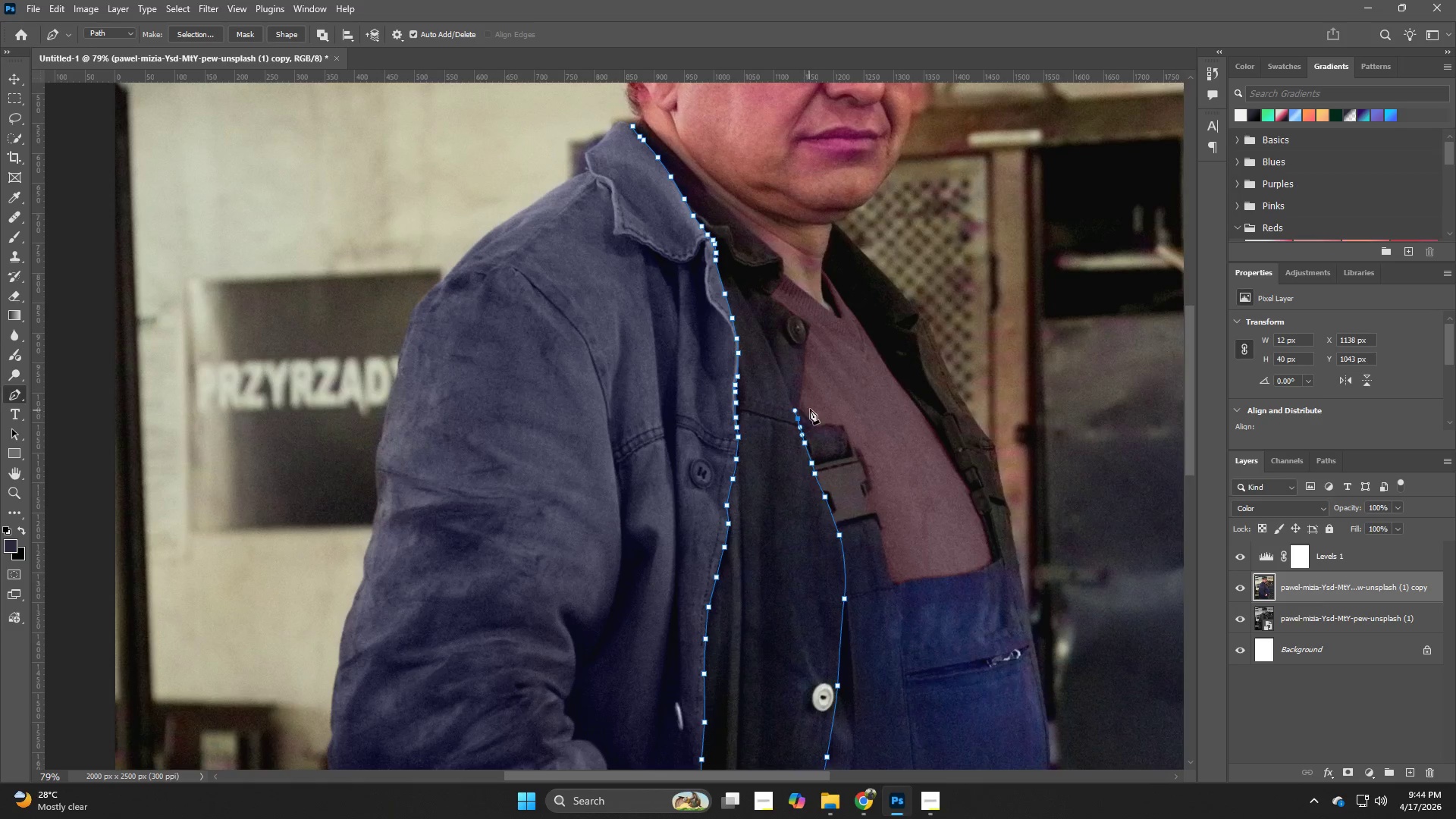 
hold_key(key=Z, duration=0.92)
 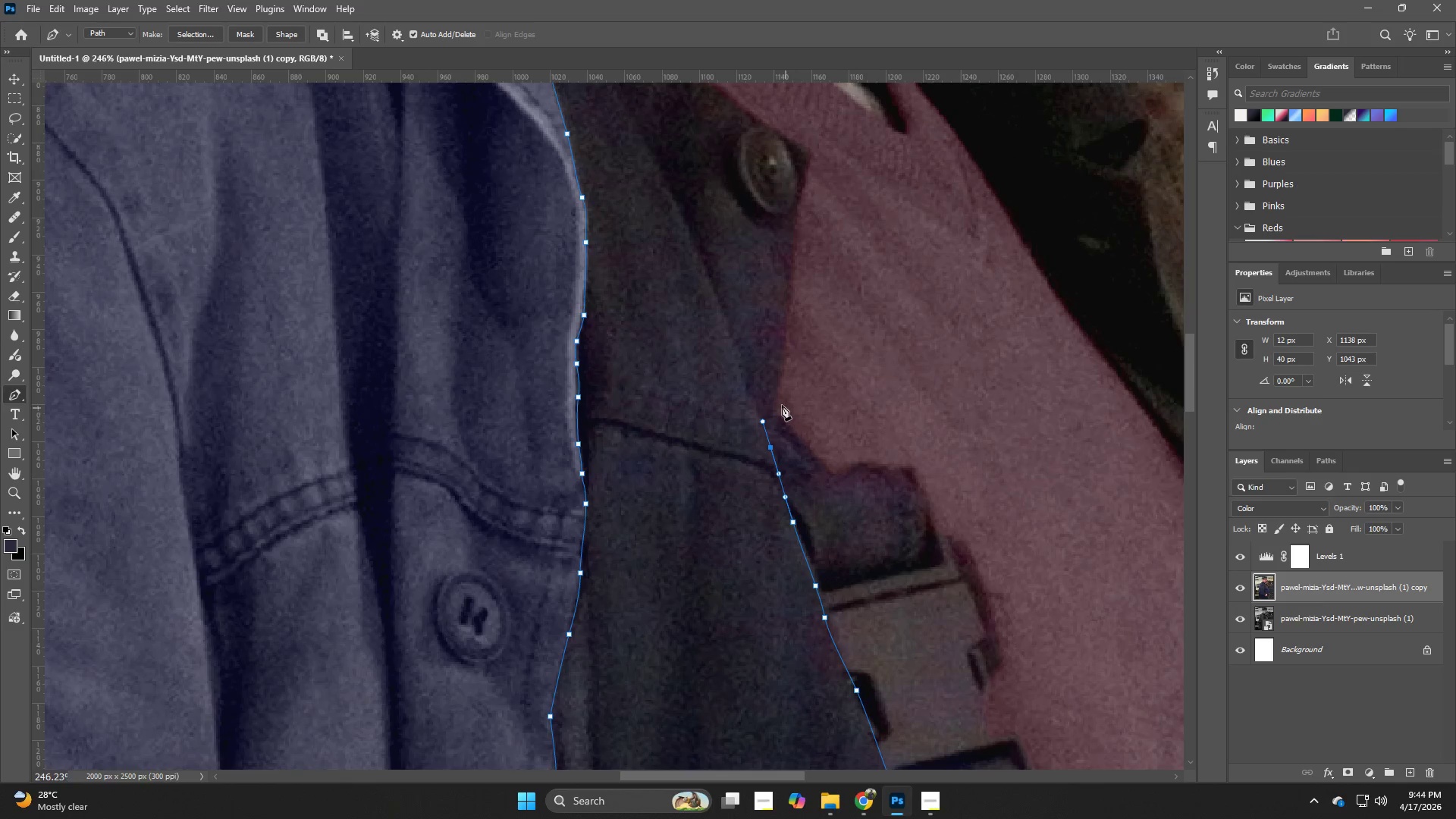 
left_click_drag(start_coordinate=[810, 406], to_coordinate=[881, 499])
 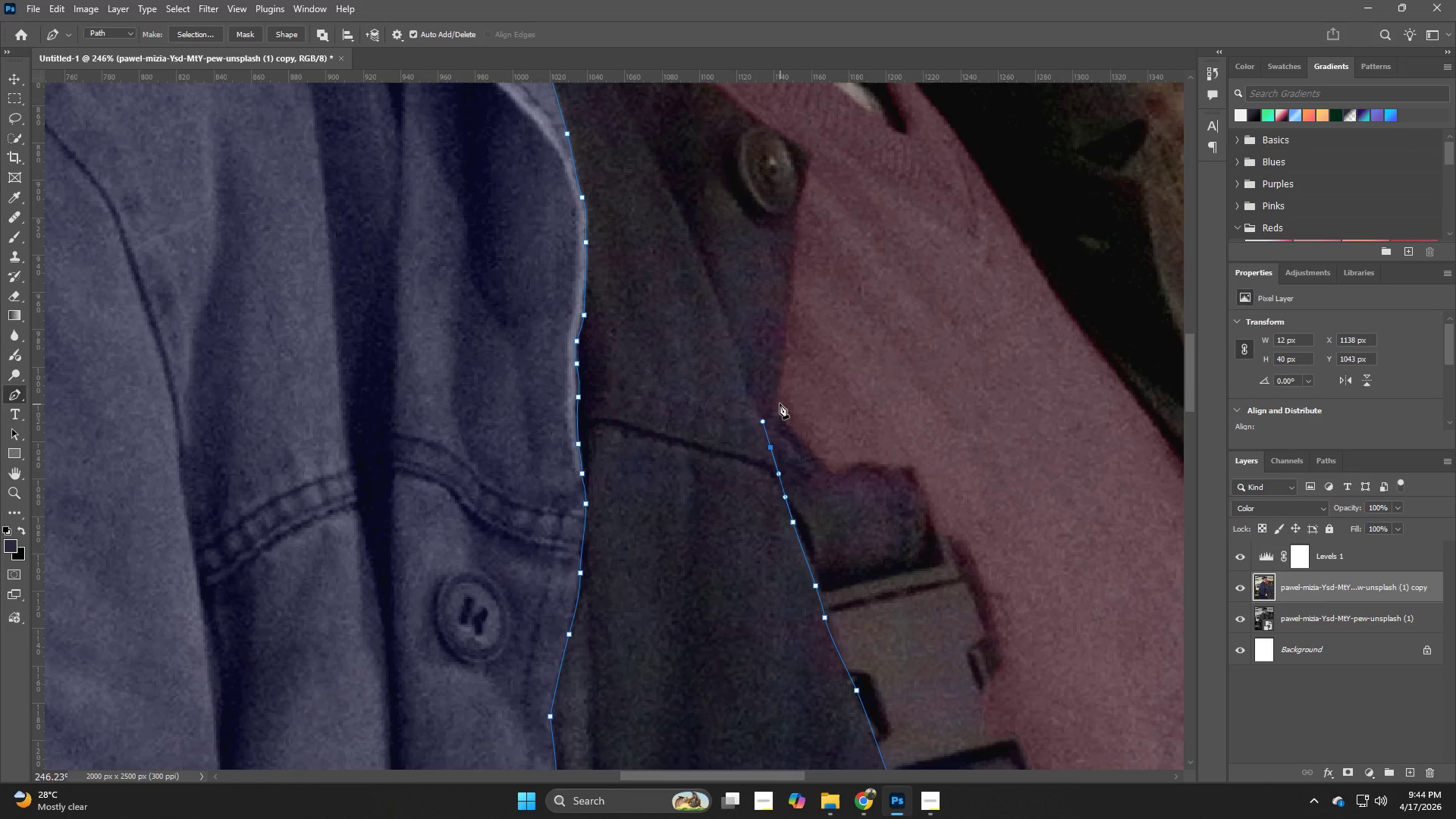 
left_click_drag(start_coordinate=[777, 383], to_coordinate=[788, 330])
 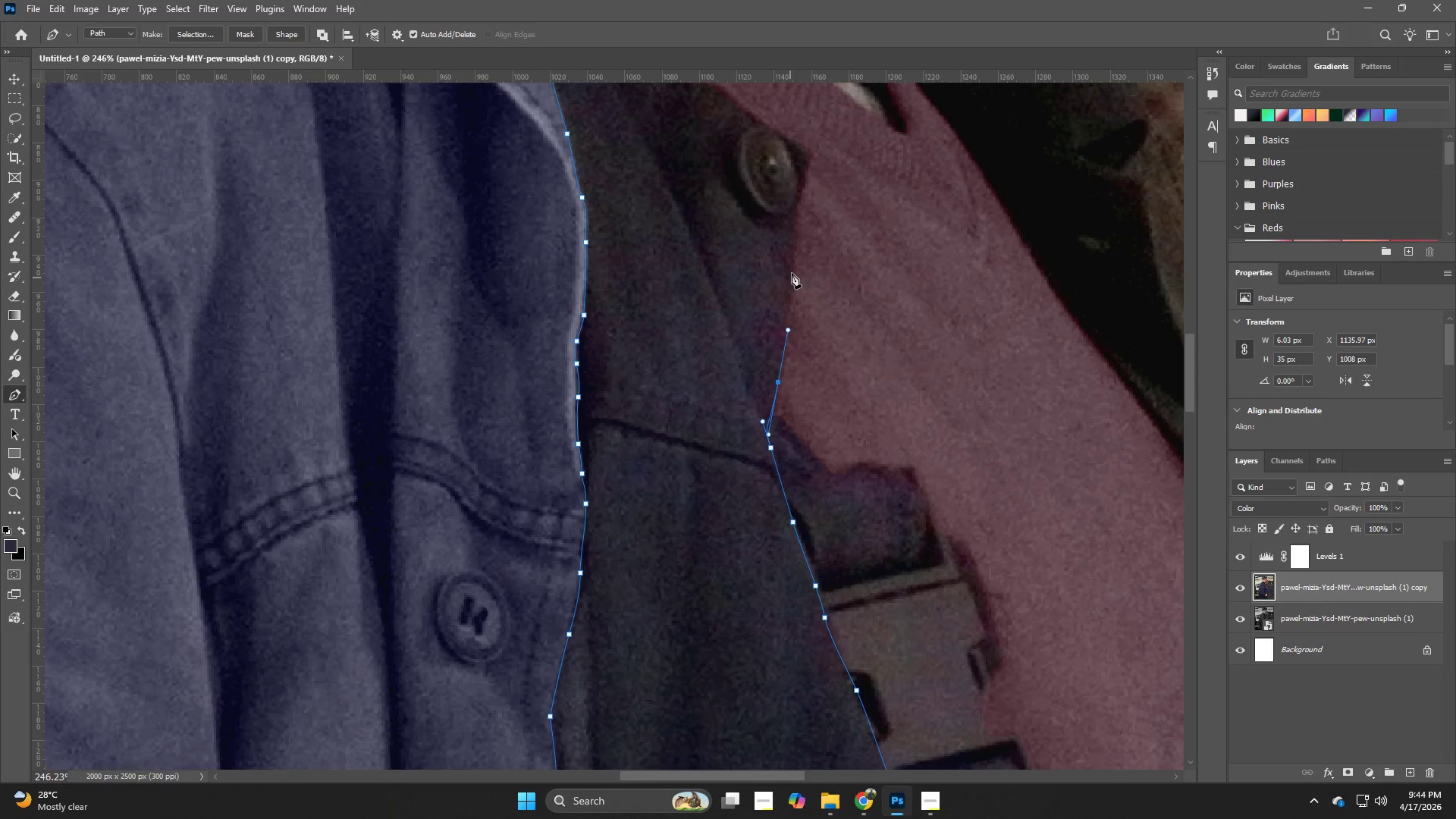 
left_click_drag(start_coordinate=[792, 264], to_coordinate=[795, 229])
 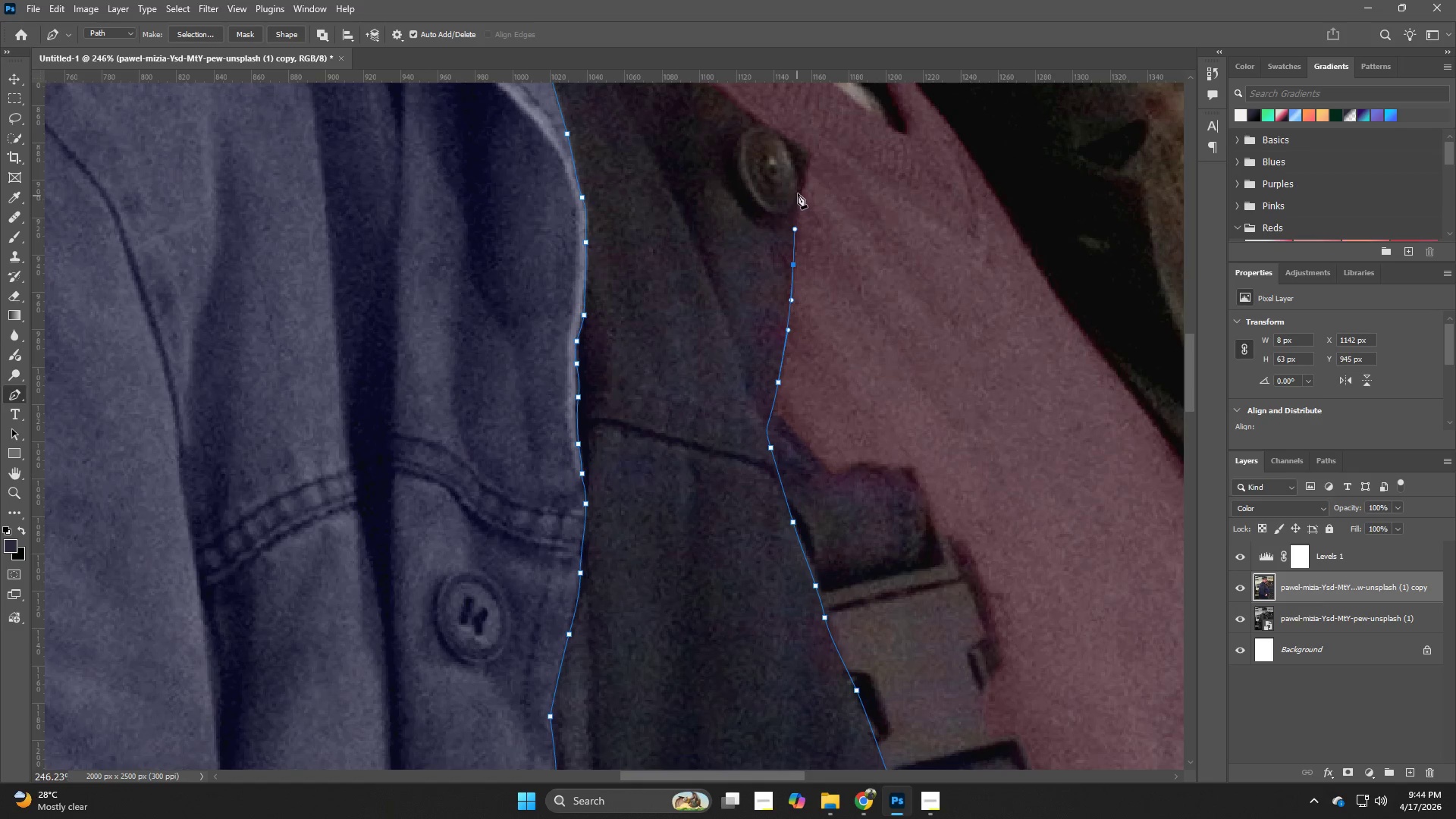 
left_click_drag(start_coordinate=[802, 187], to_coordinate=[806, 171])
 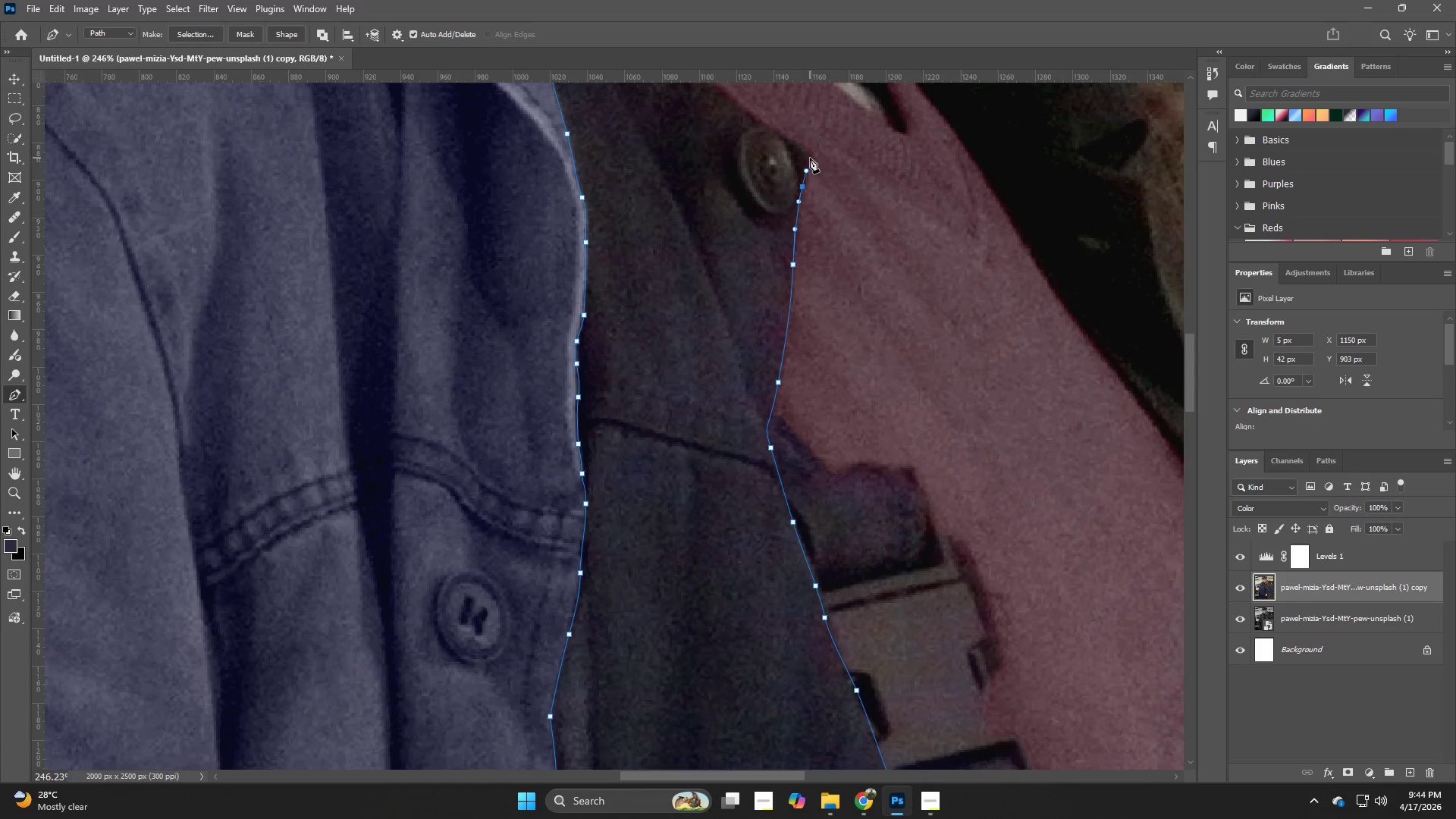 
left_click([811, 153])
 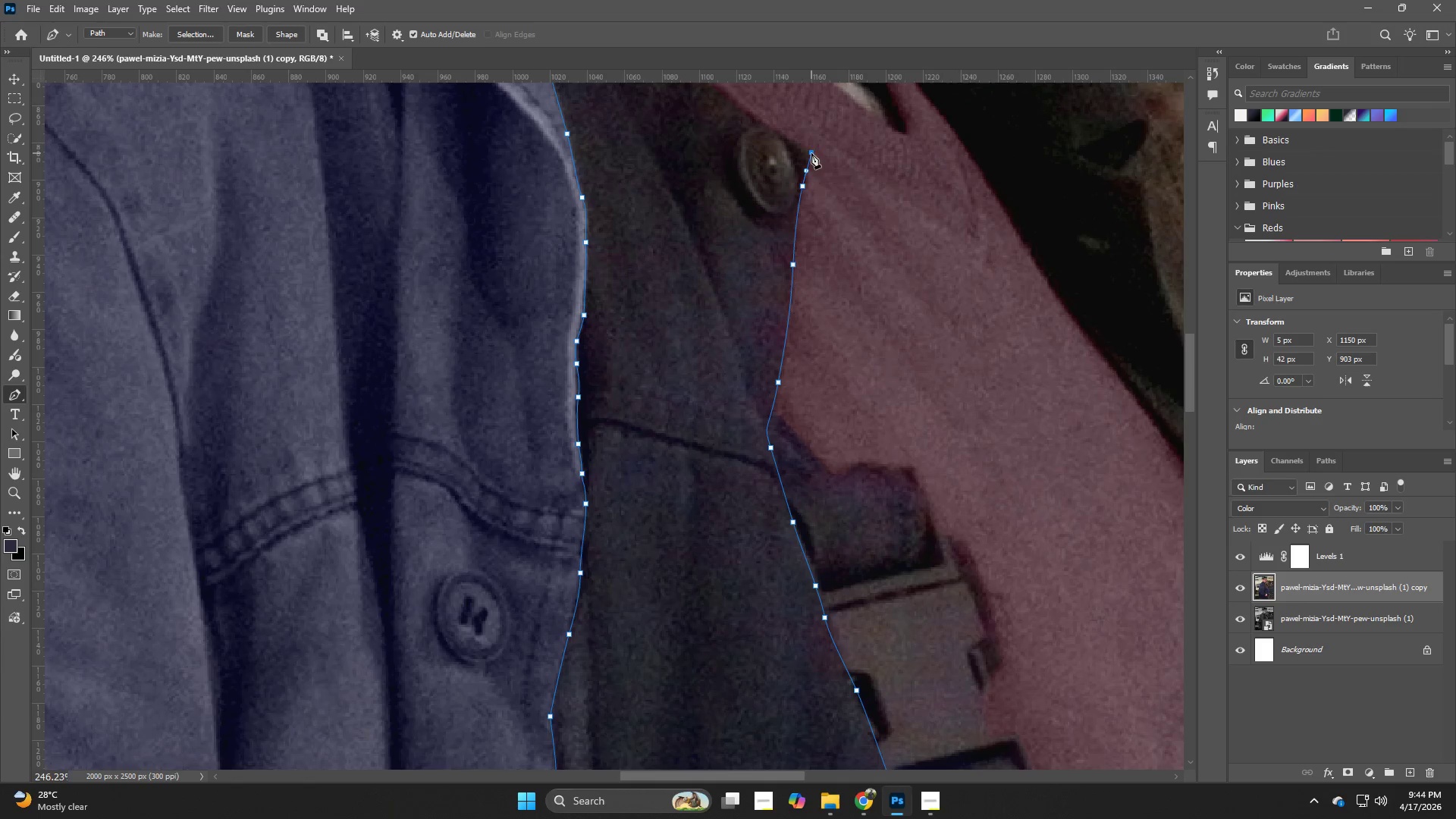 
hold_key(key=Space, duration=0.69)
 